 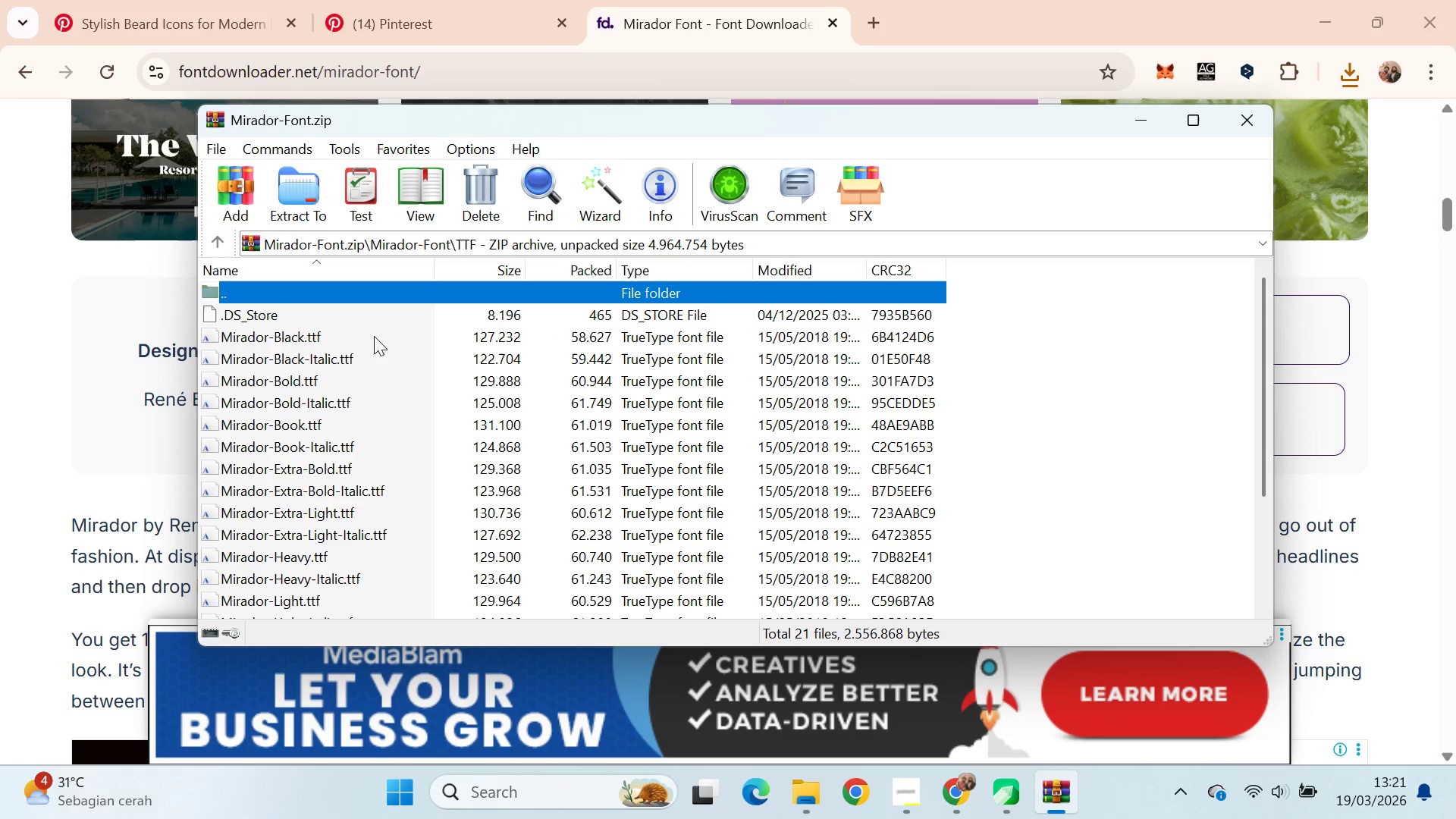 
double_click([378, 339])
 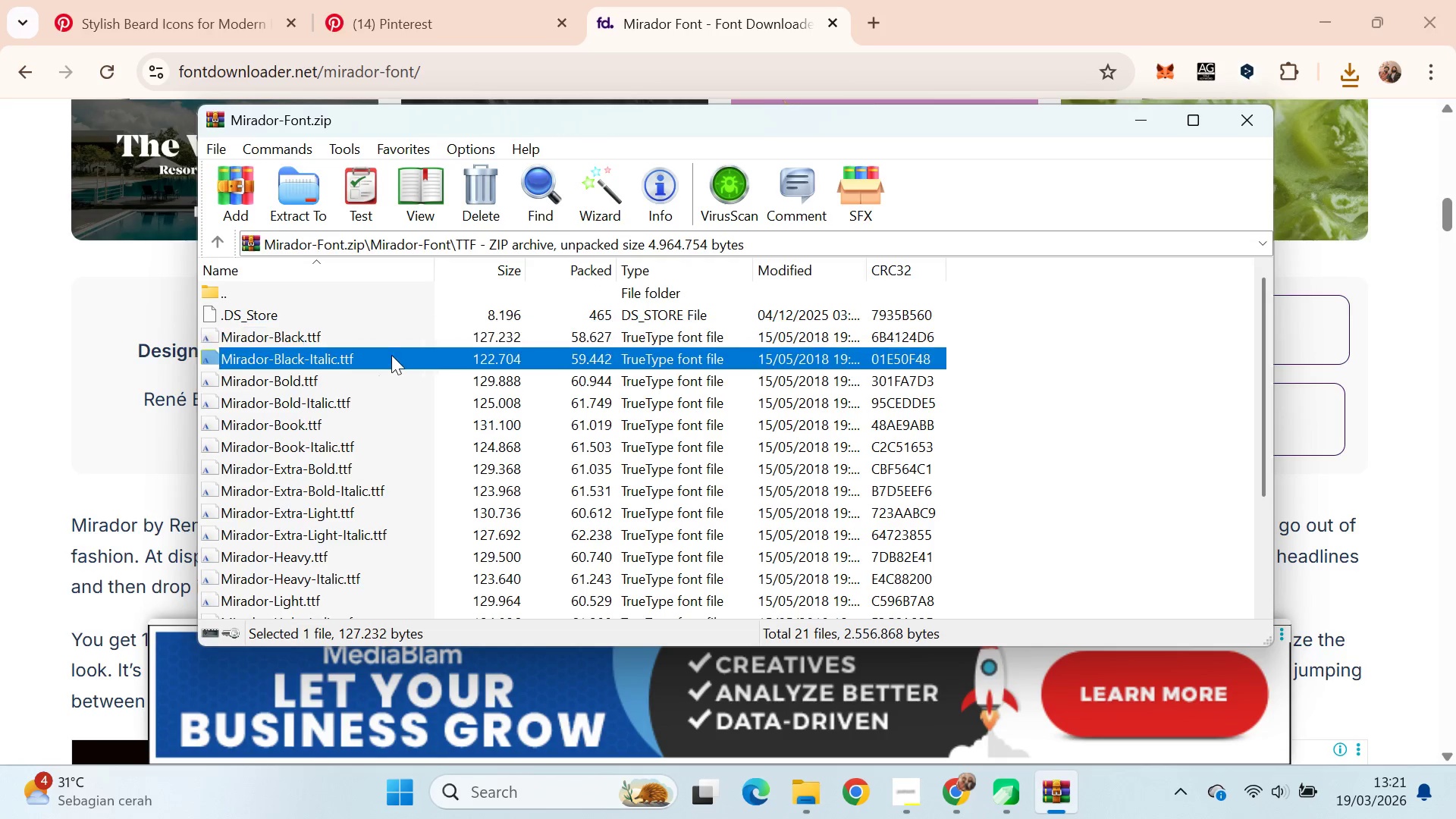 
double_click([393, 342])
 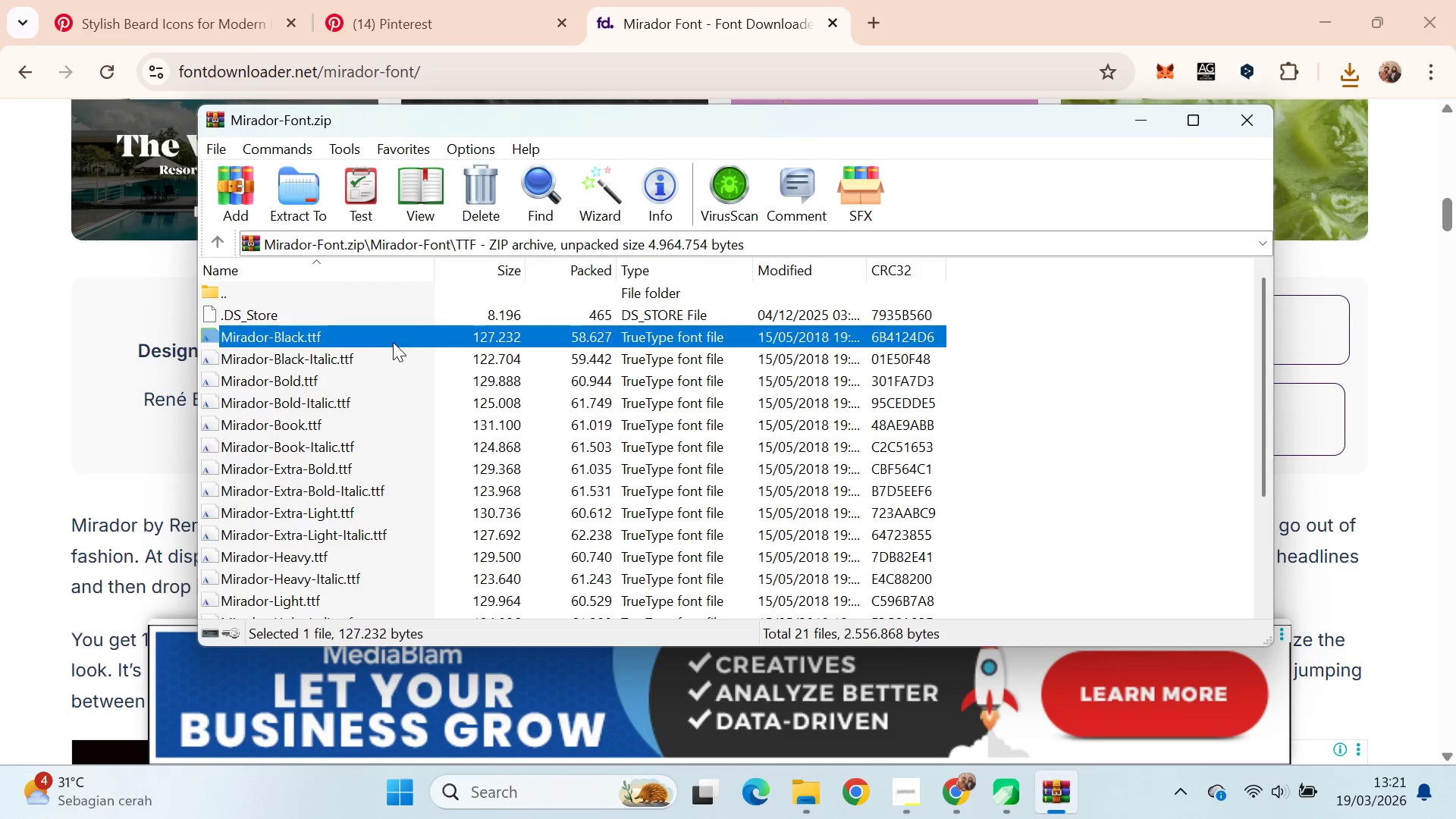 
triple_click([393, 342])
 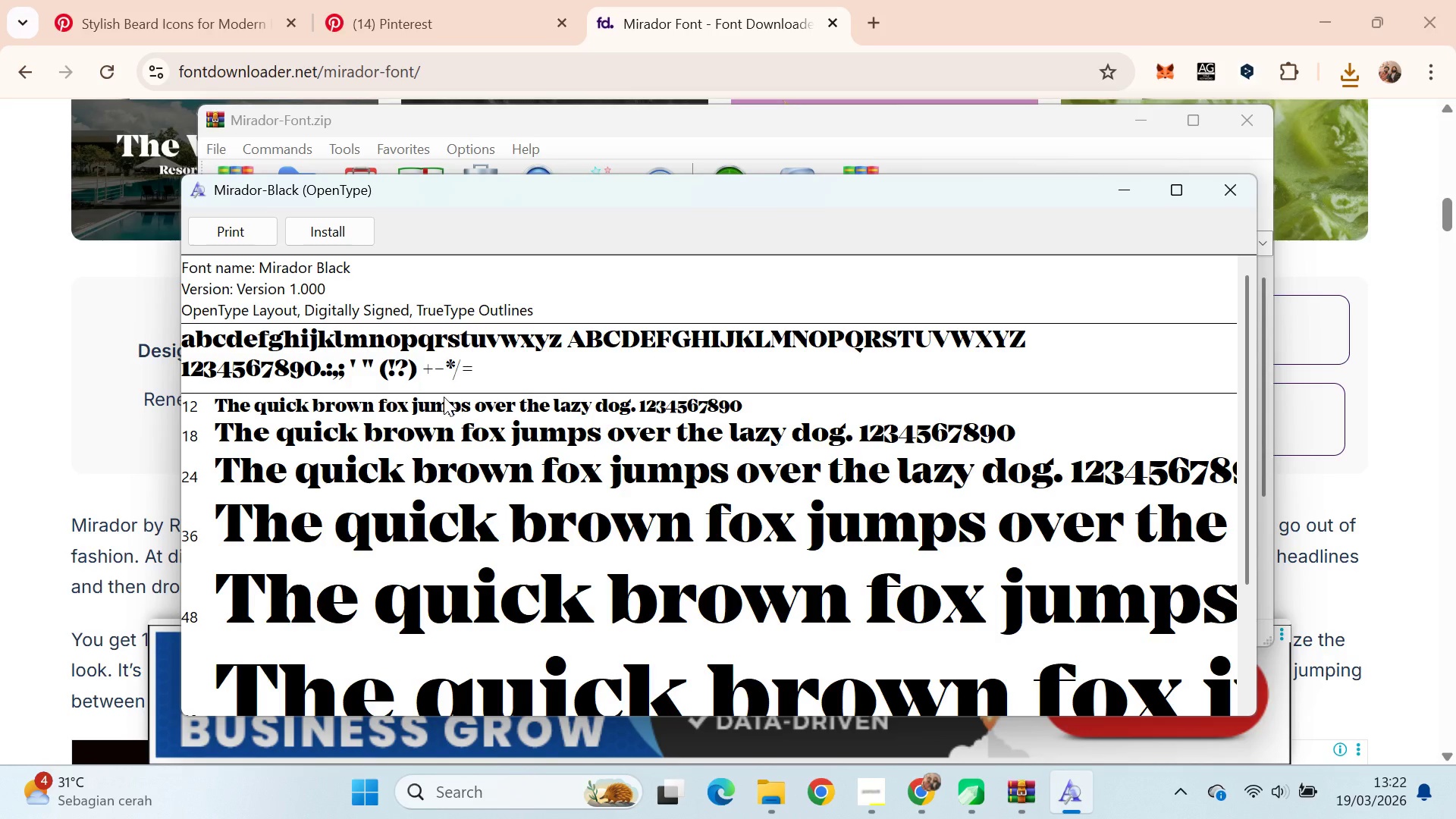 
wait(8.61)
 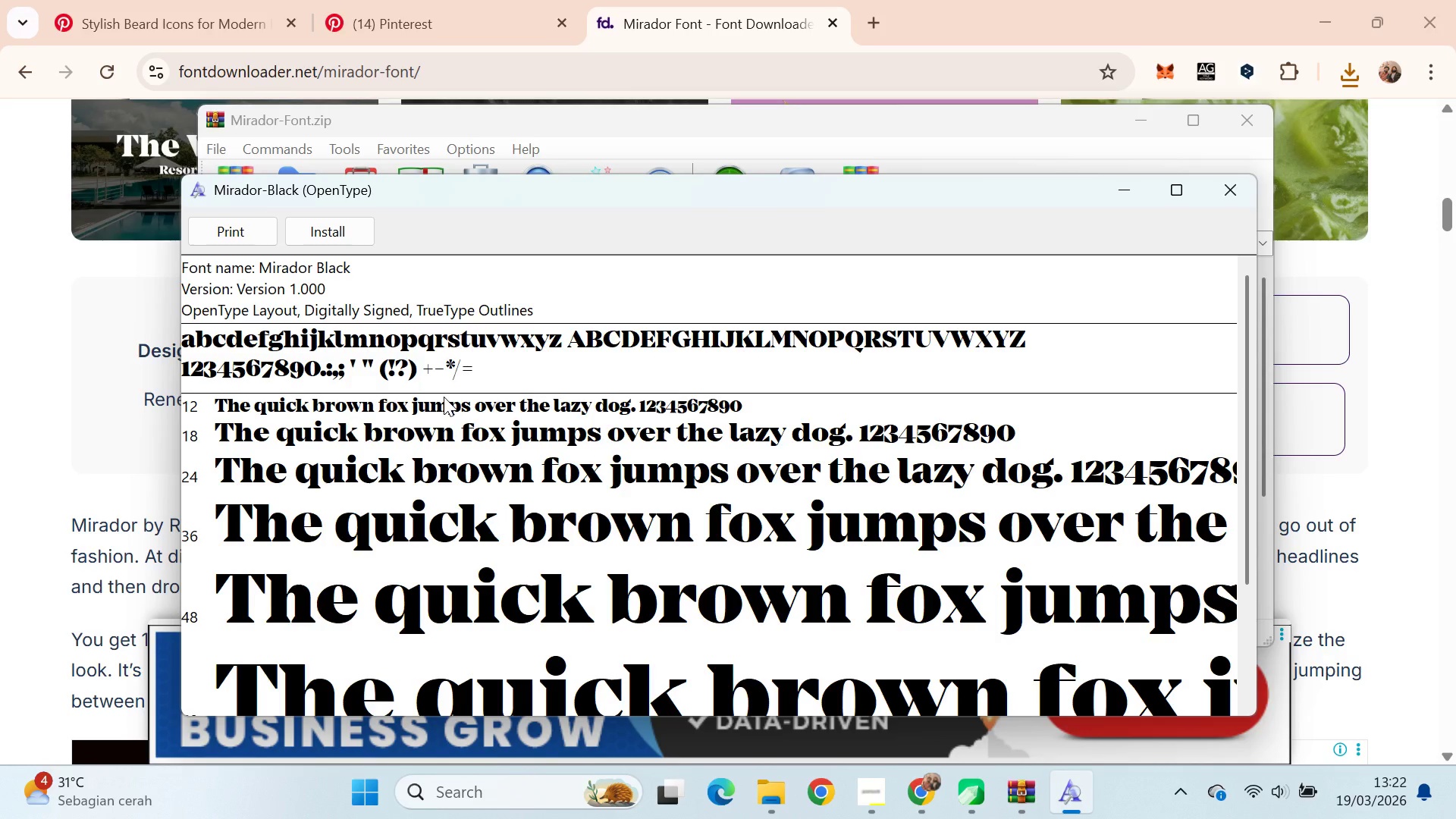 
double_click([491, 561])
 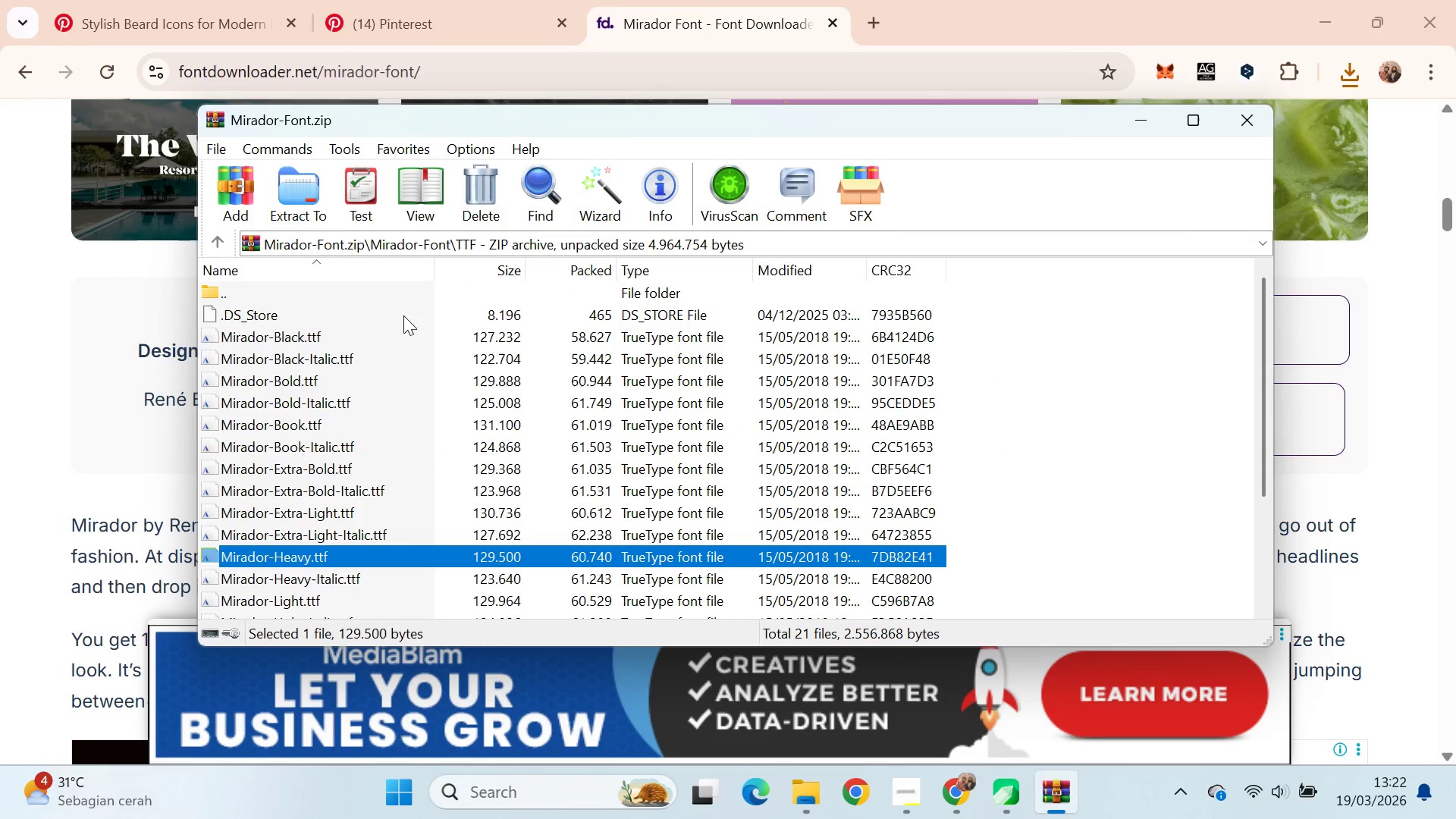 
wait(7.59)
 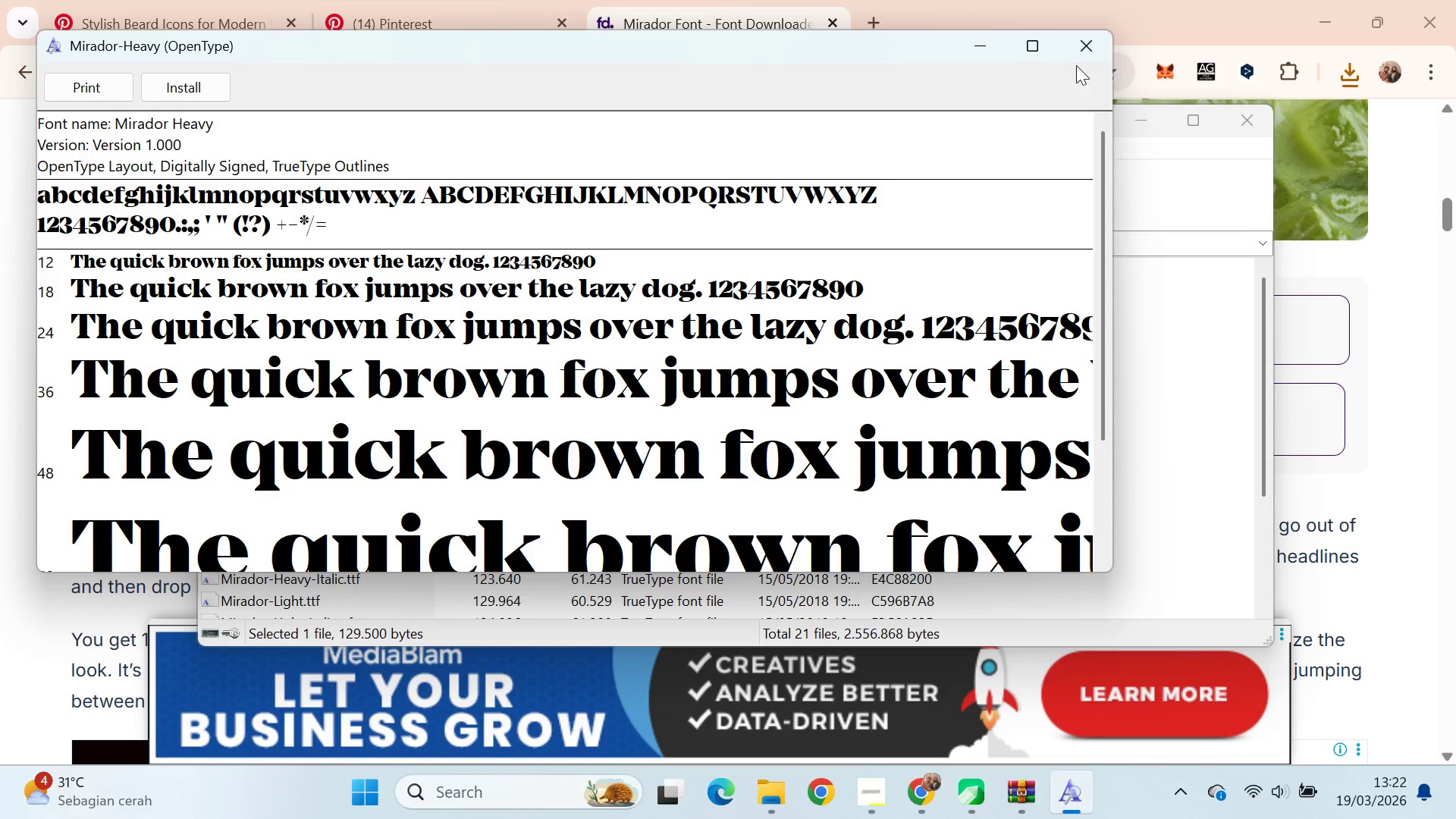 
double_click([620, 450])
 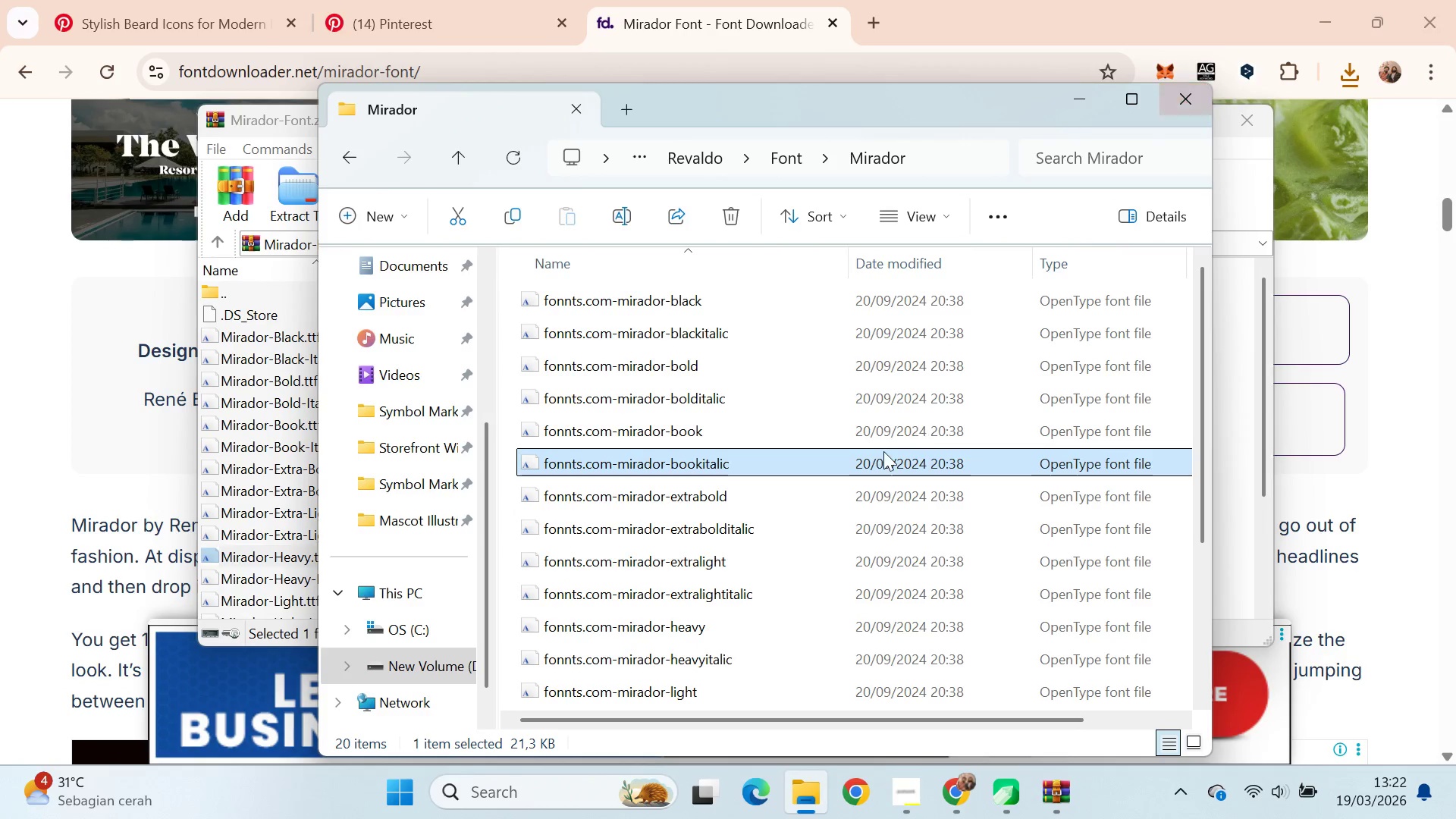 
wait(5.24)
 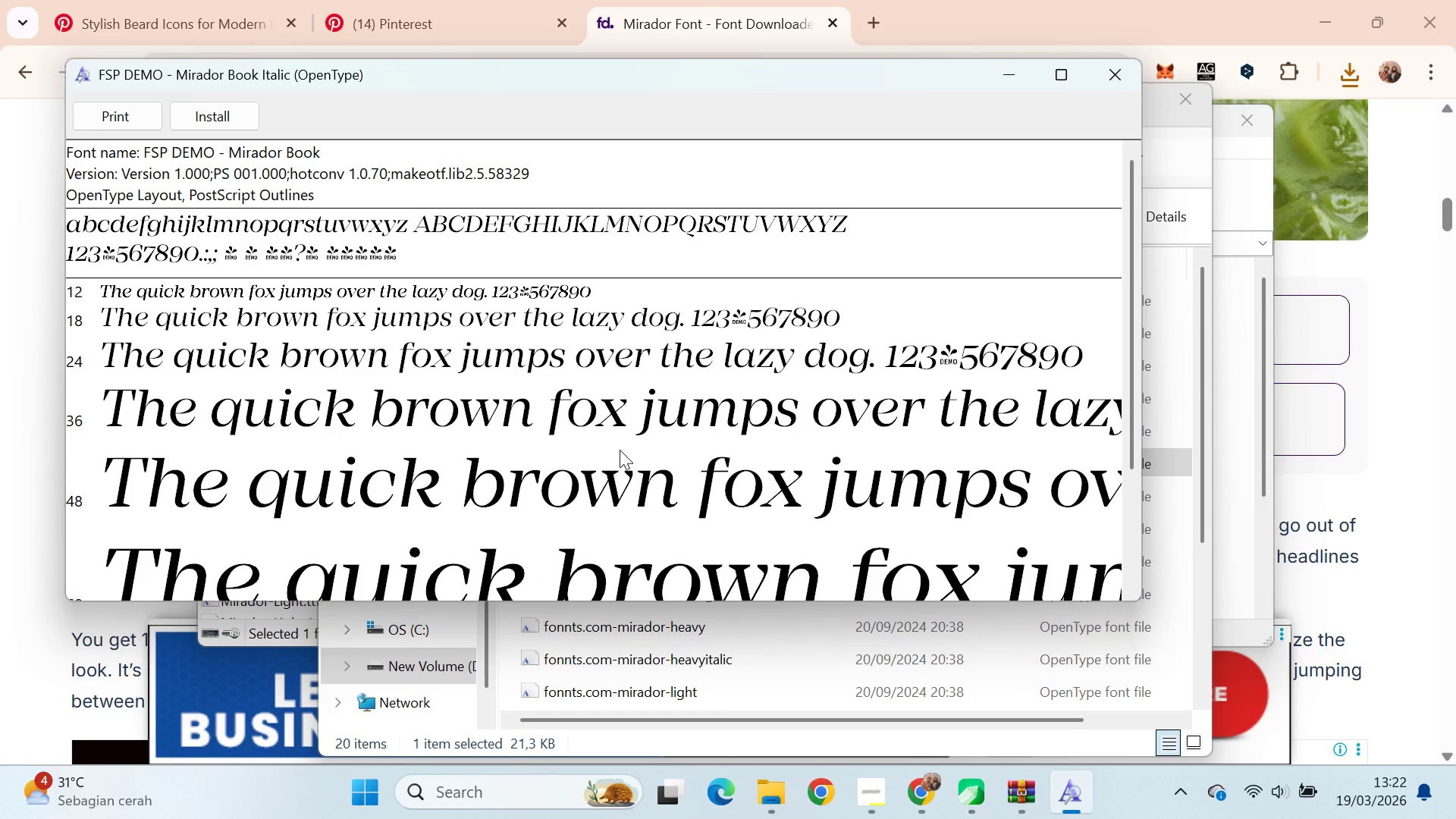 
key(Meta+MetaLeft)
 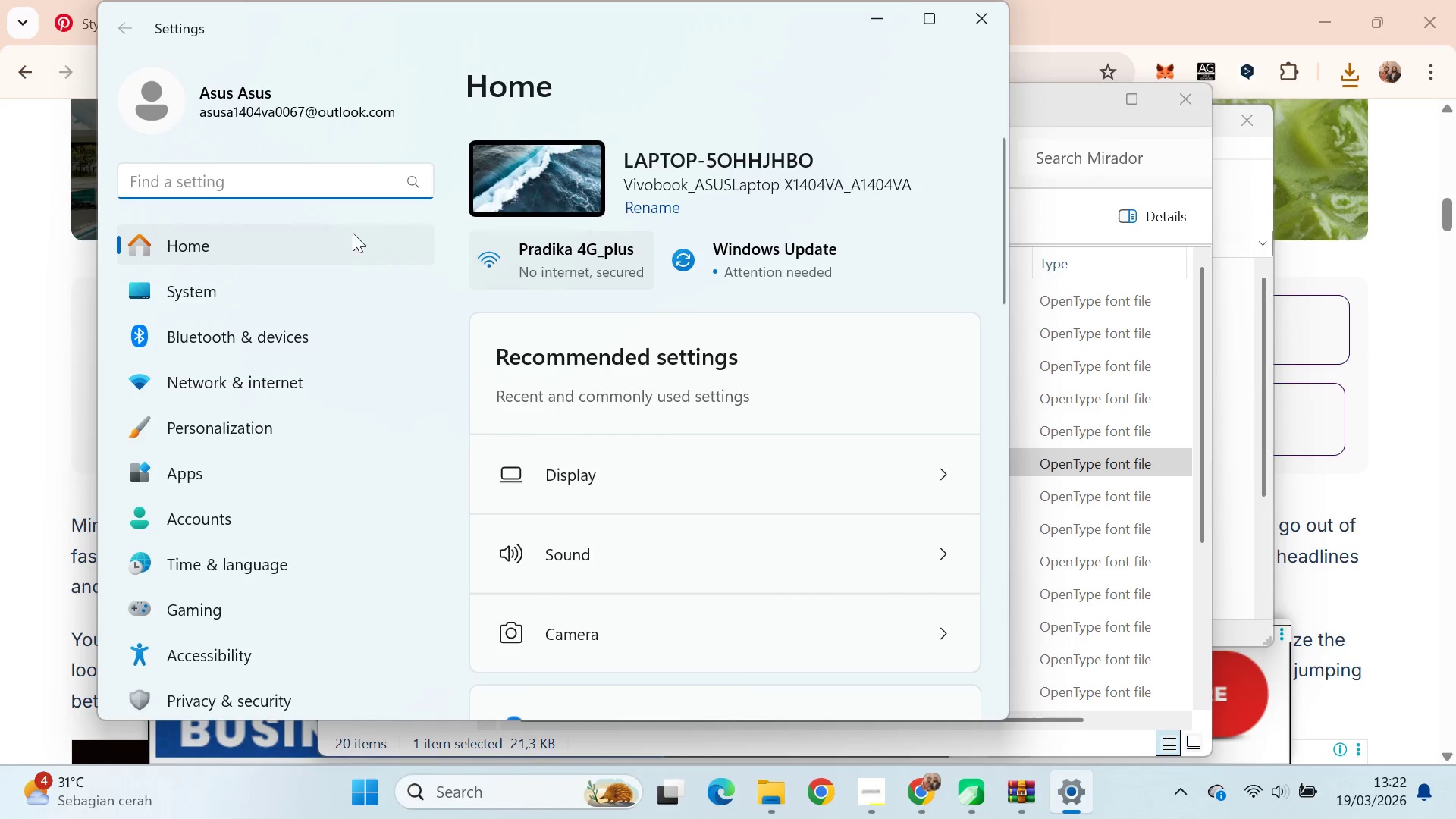 
type(font)
 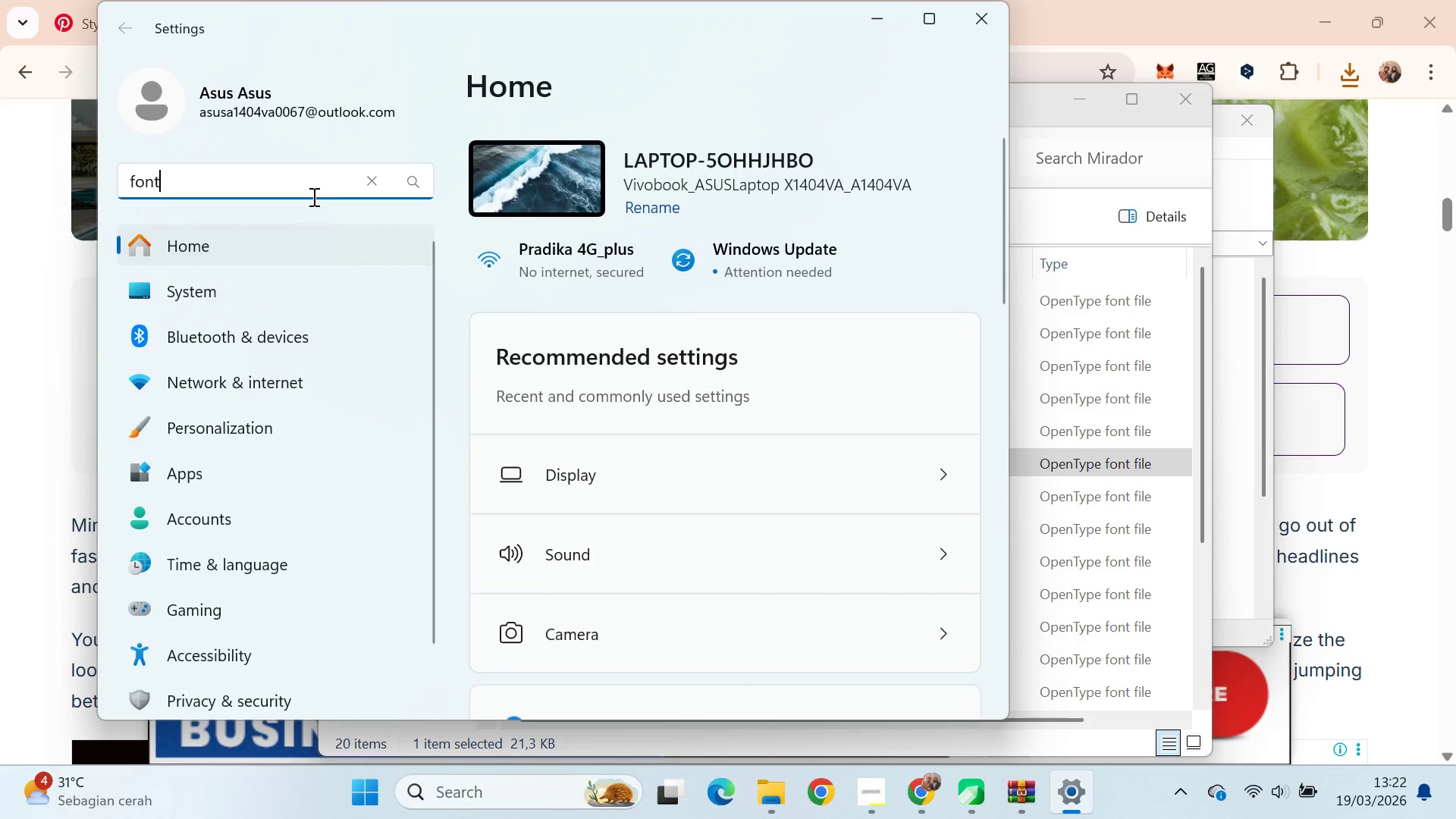 
key(Enter)
 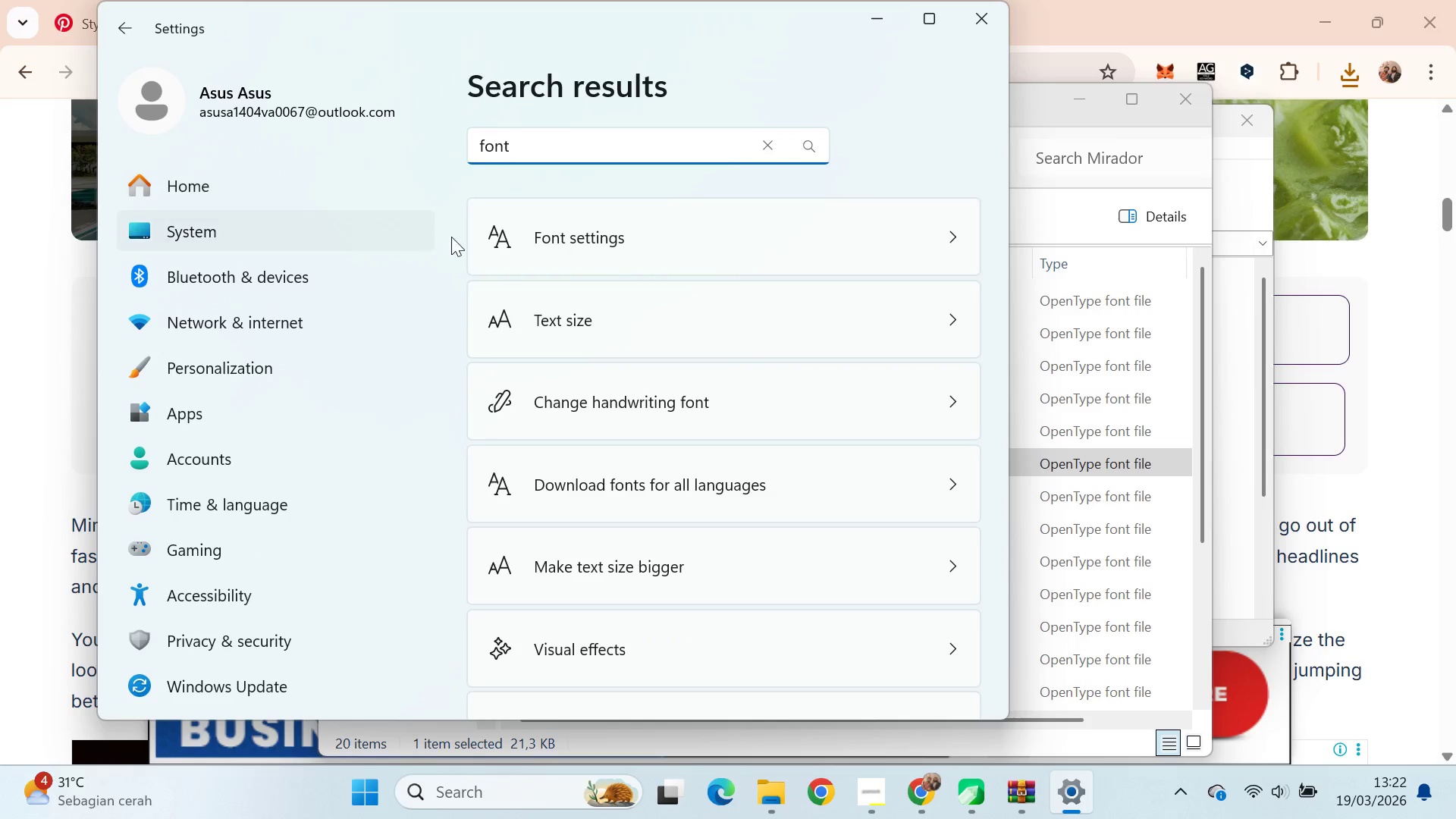 
left_click([527, 231])
 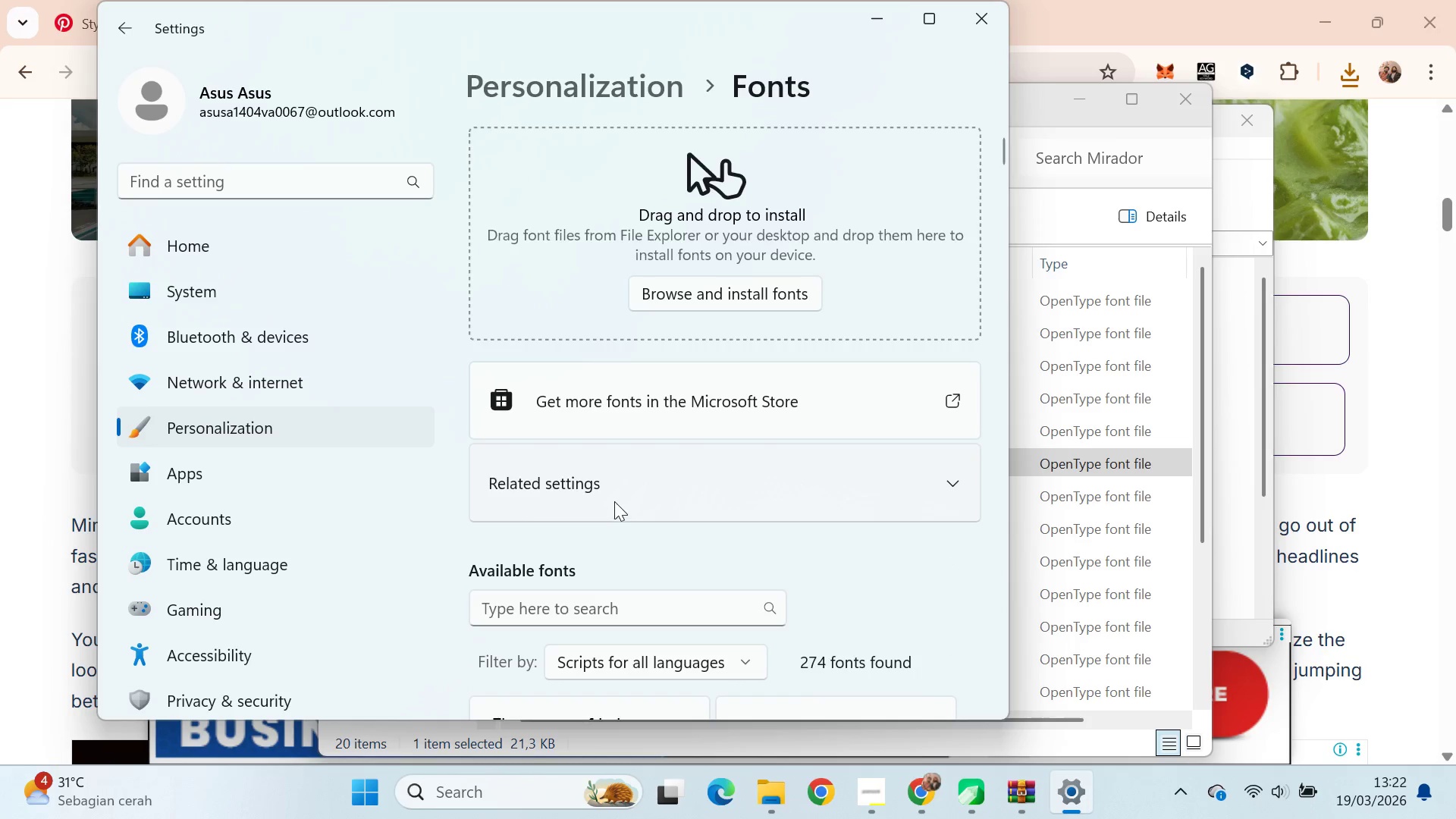 
scroll: coordinate [638, 494], scroll_direction: down, amount: 3.0
 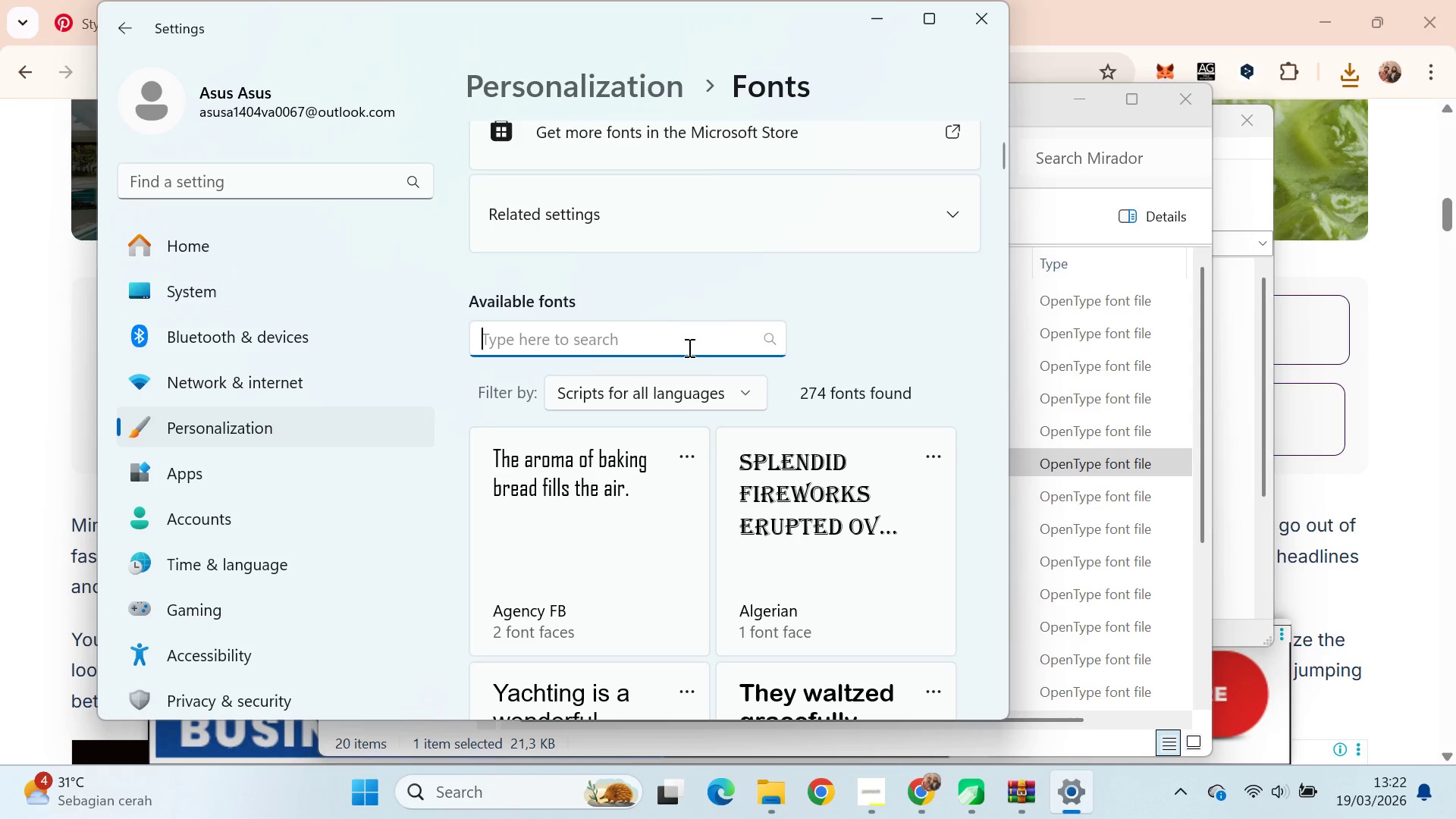 
type(free)
 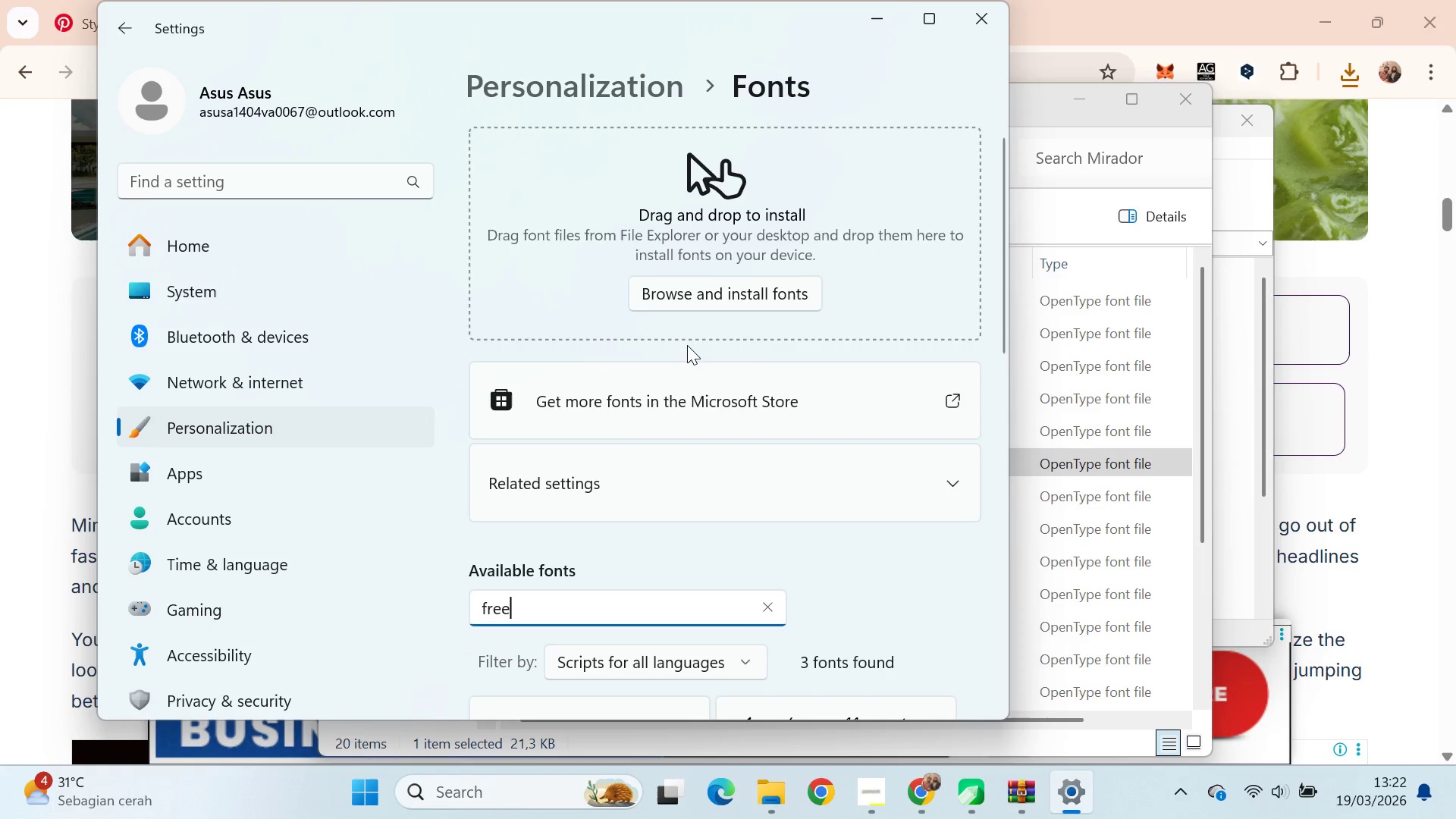 
scroll: coordinate [782, 344], scroll_direction: down, amount: 5.0
 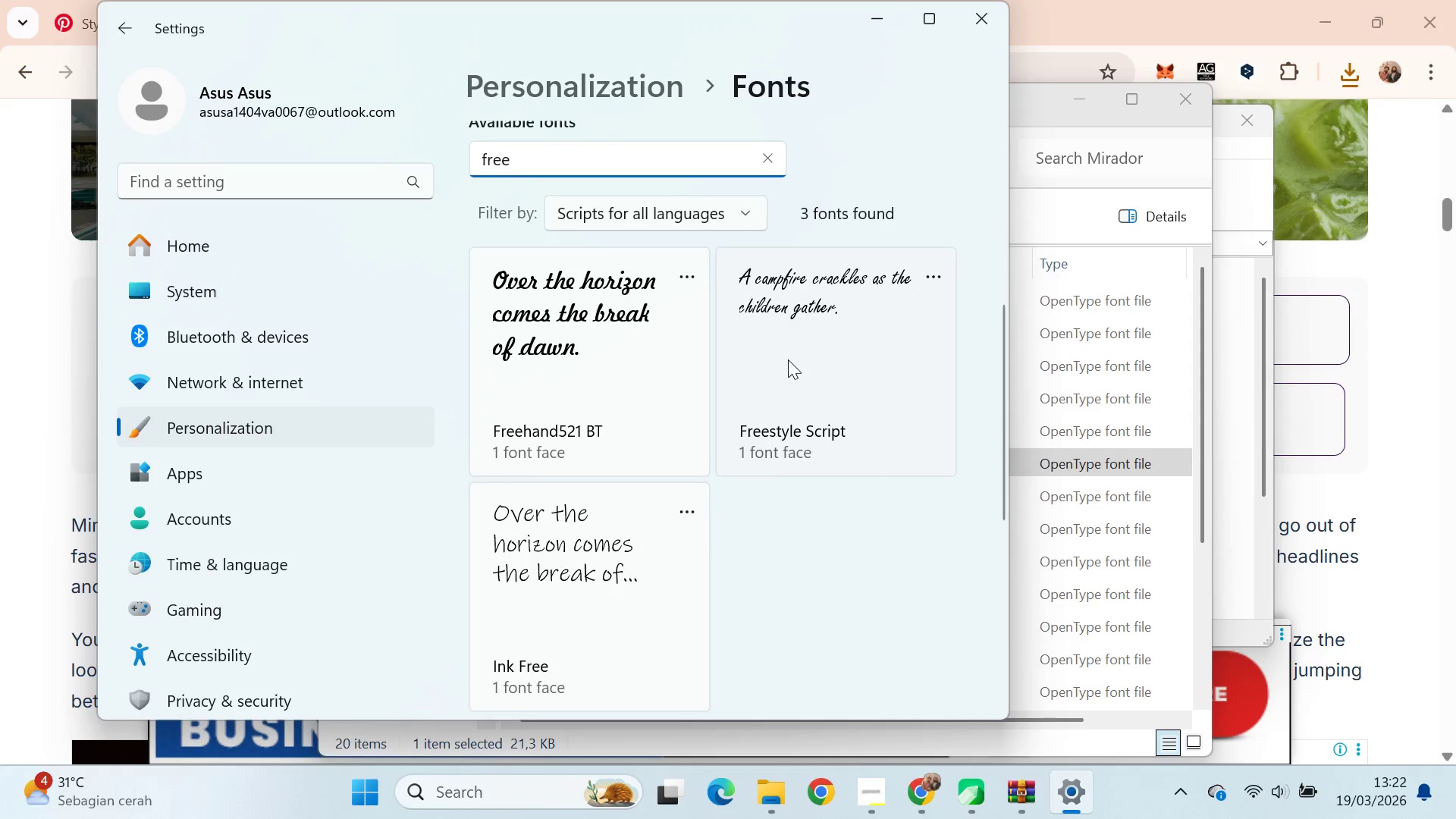 
scroll: coordinate [781, 355], scroll_direction: up, amount: 2.0
 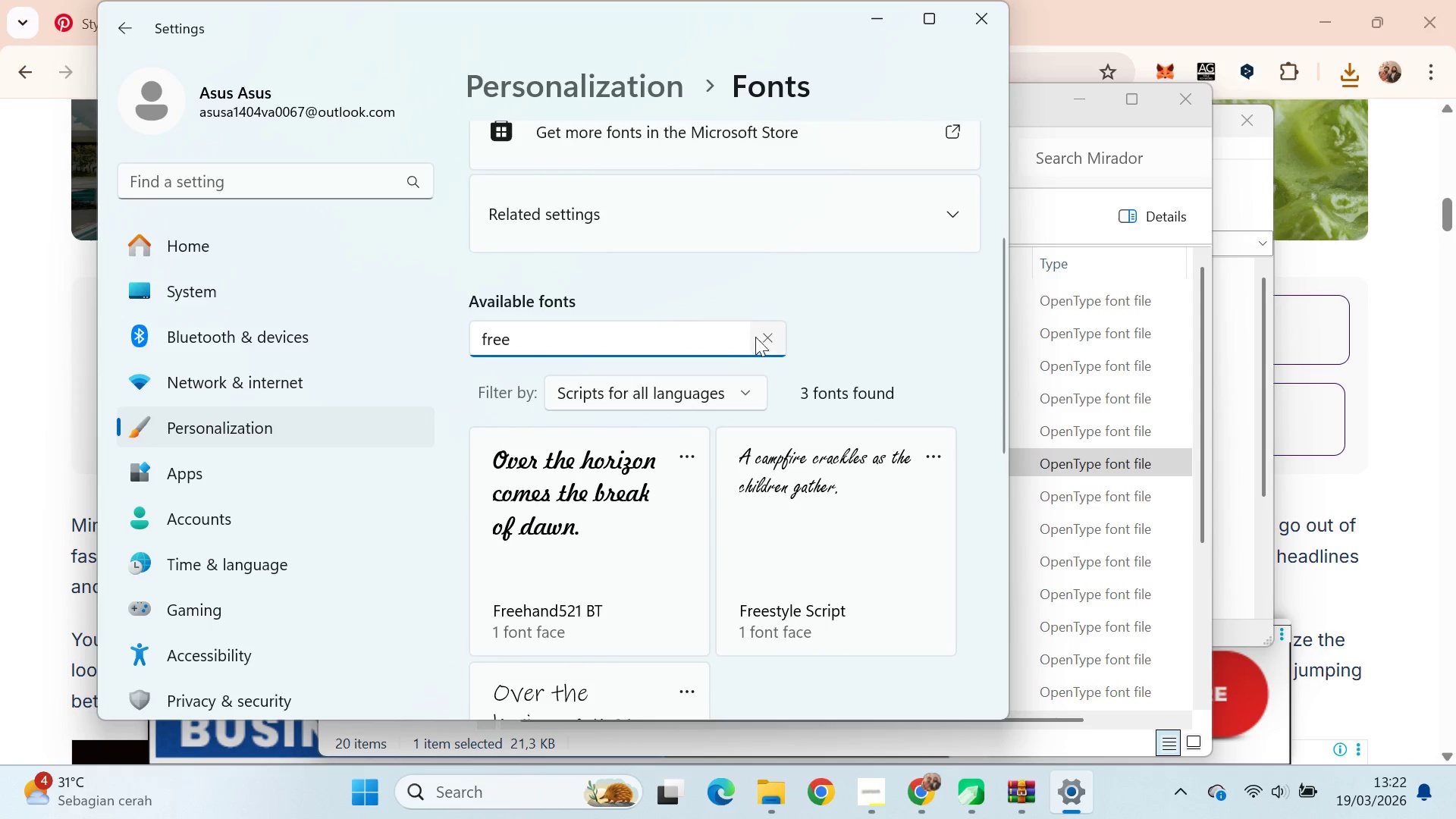 
left_click([764, 338])
 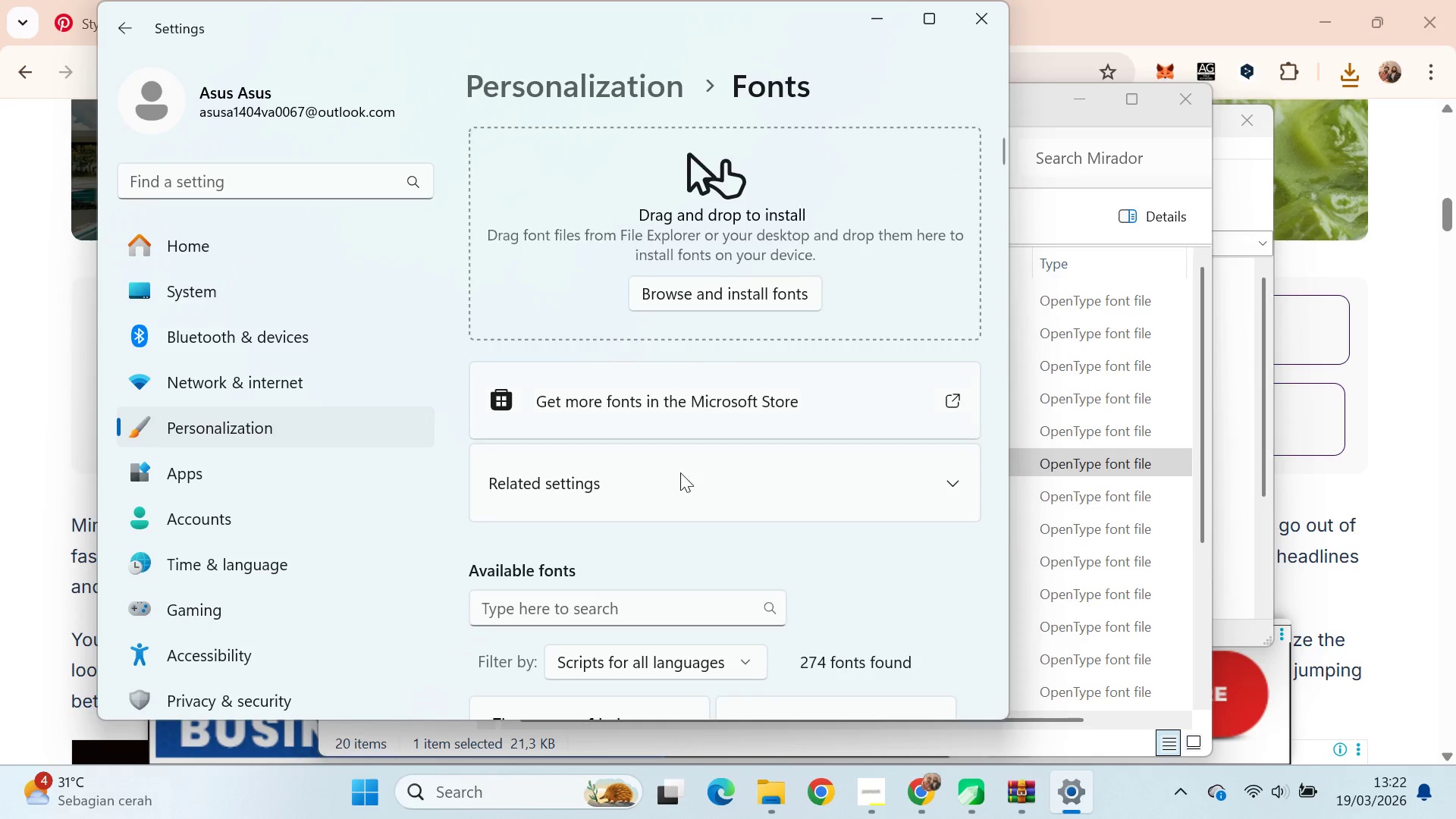 
scroll: coordinate [566, 399], scroll_direction: down, amount: 8.0
 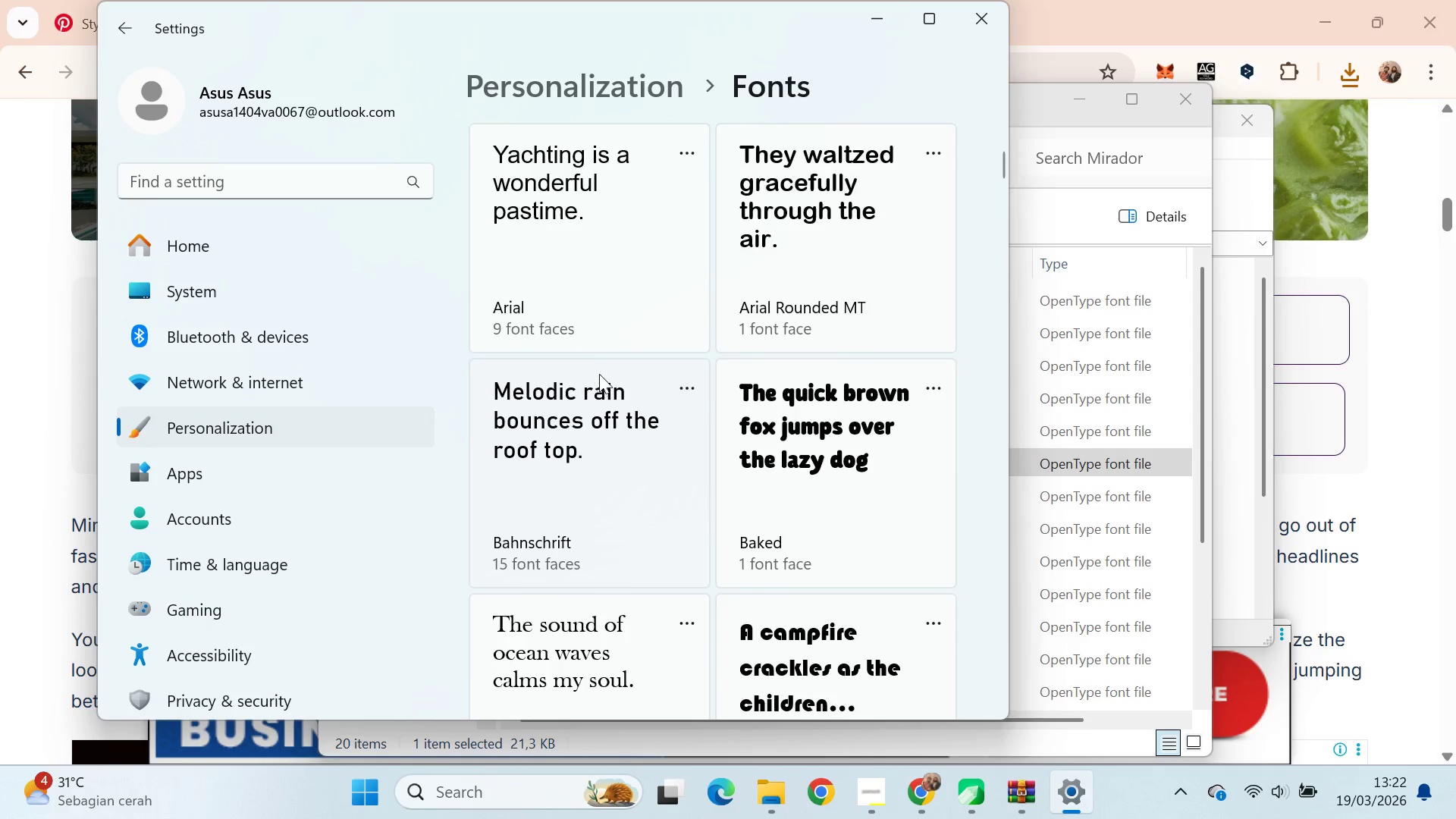 
scroll: coordinate [600, 387], scroll_direction: up, amount: 5.0
 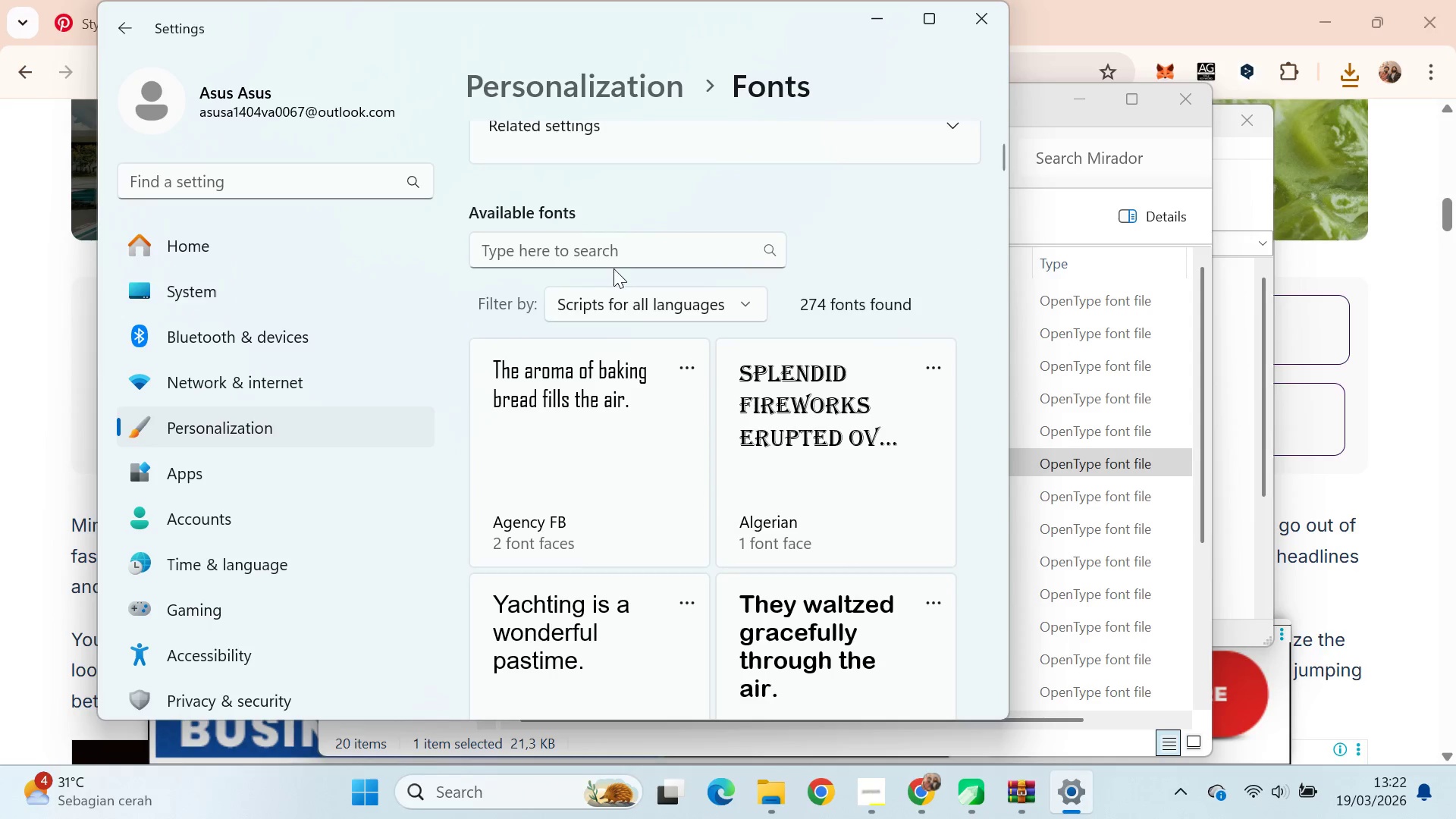 
left_click([623, 253])
 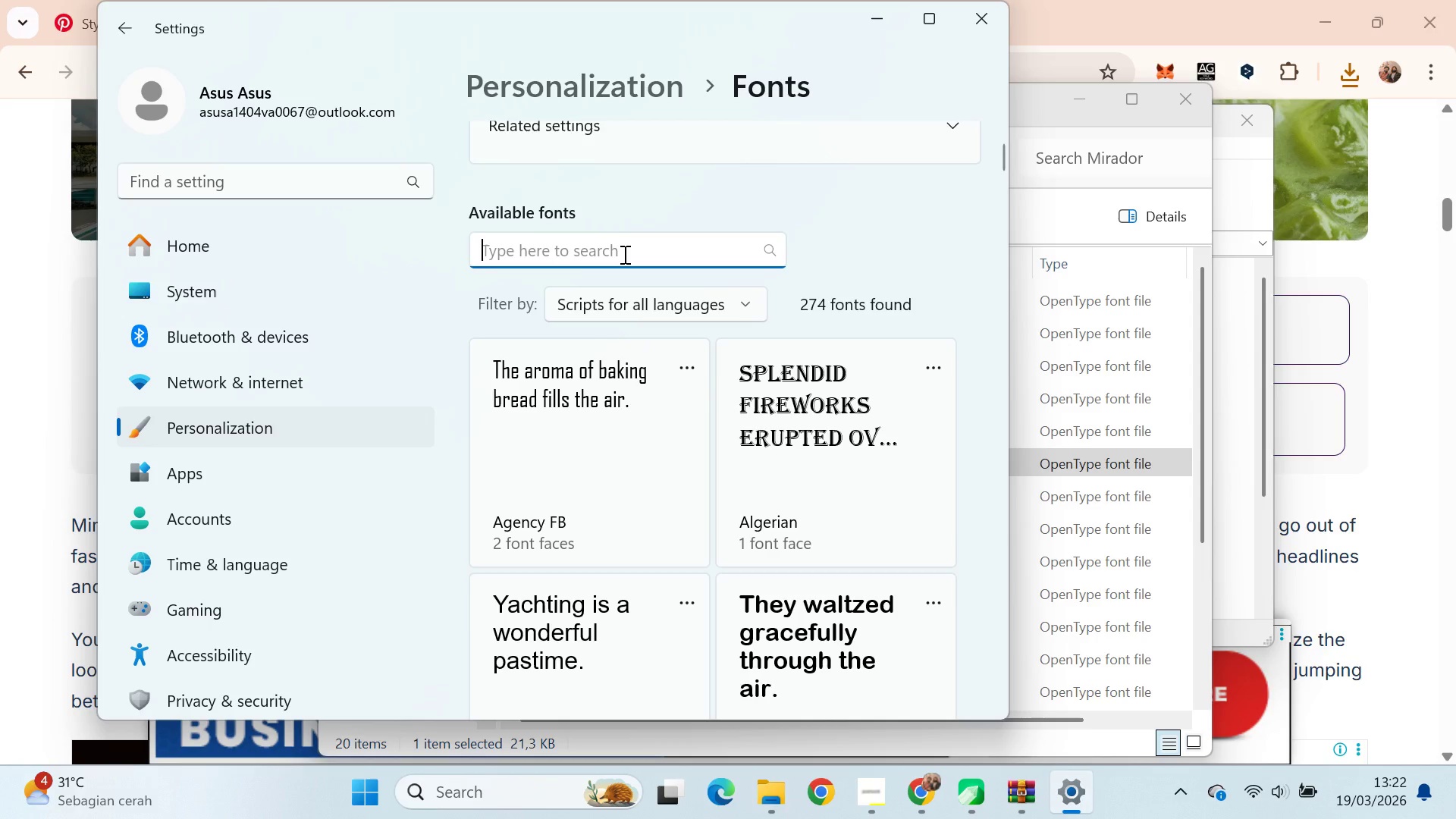 
type(mira)
 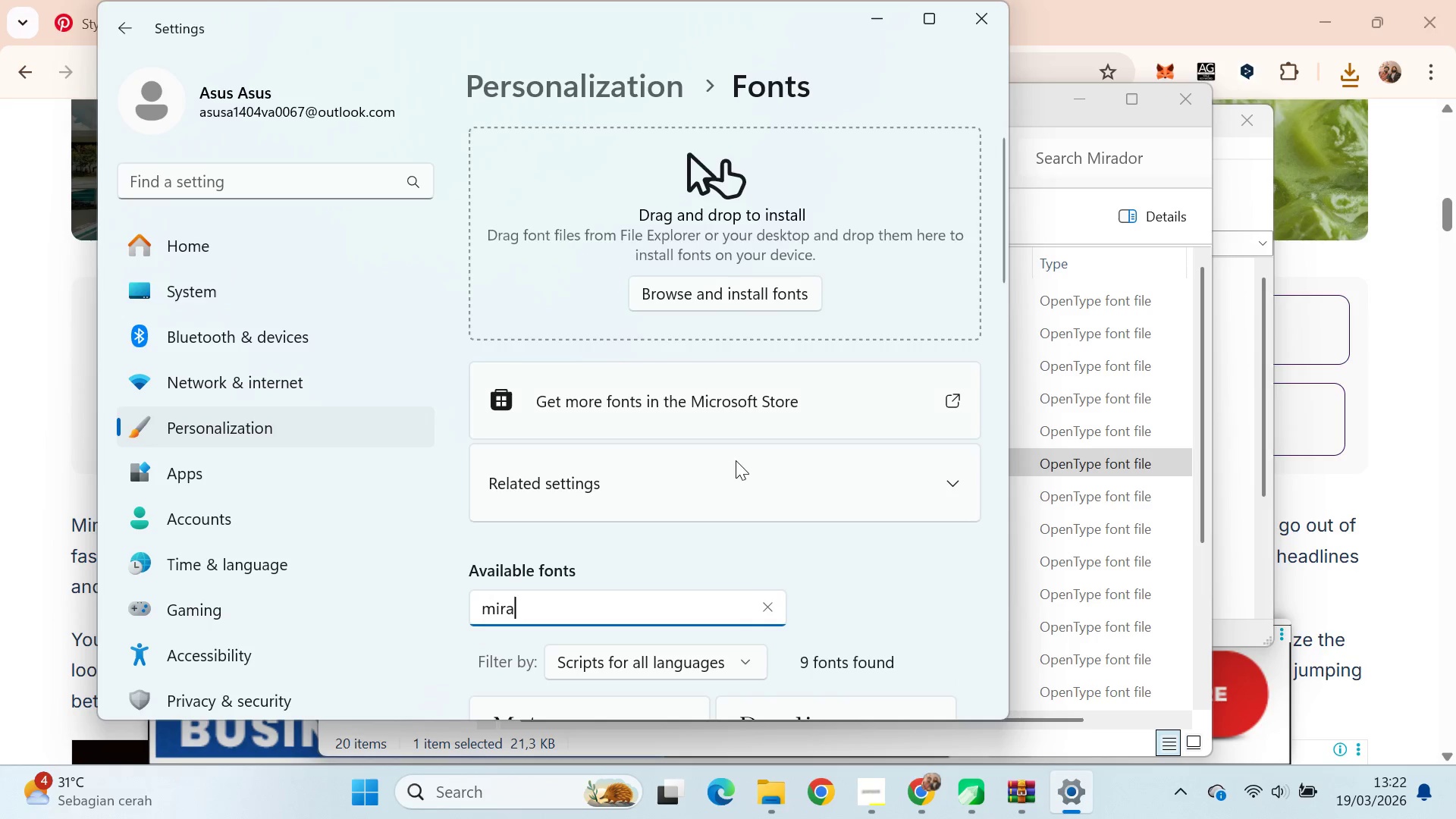 
scroll: coordinate [740, 462], scroll_direction: down, amount: 7.0
 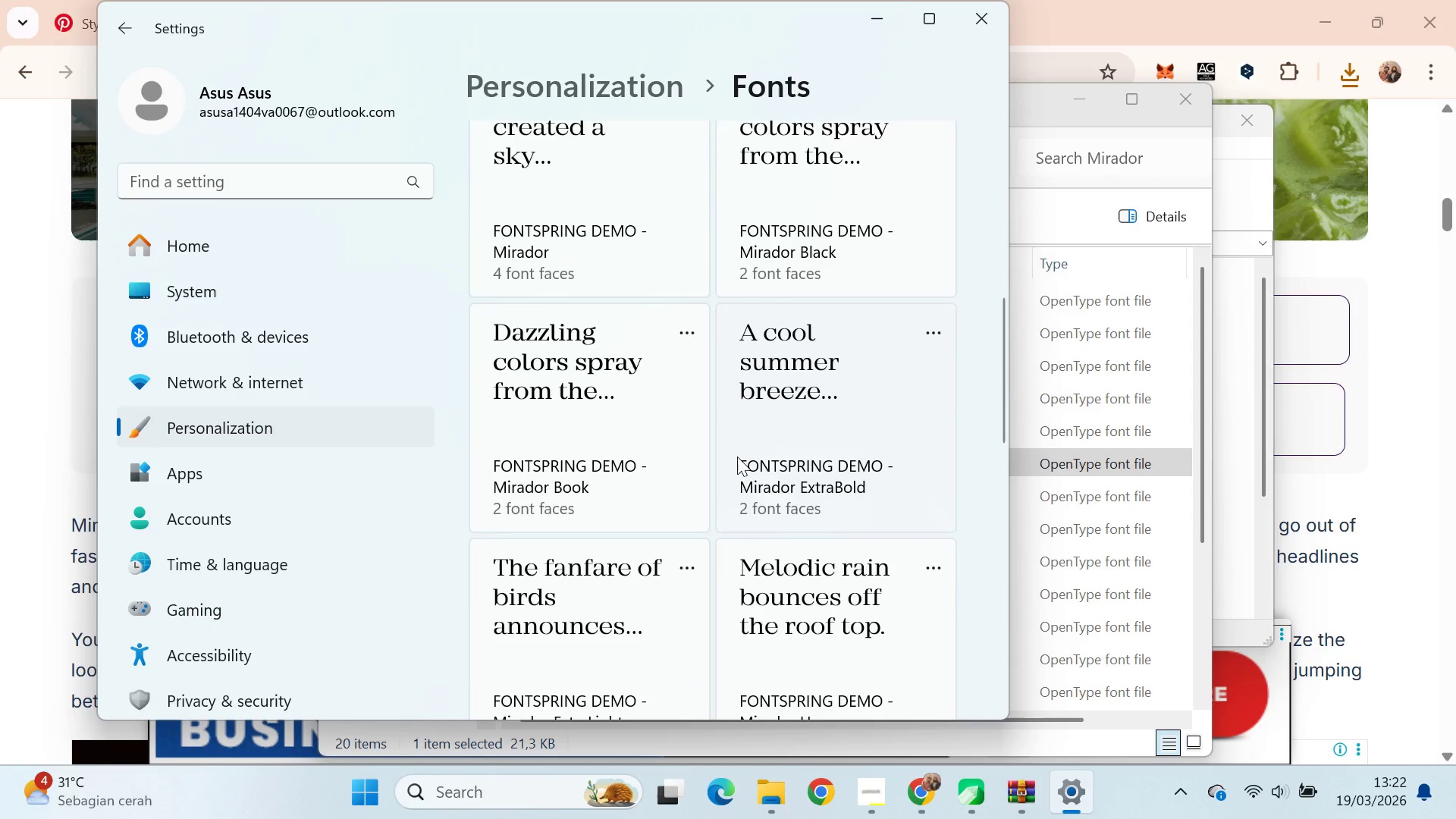 
scroll: coordinate [737, 457], scroll_direction: up, amount: 4.0
 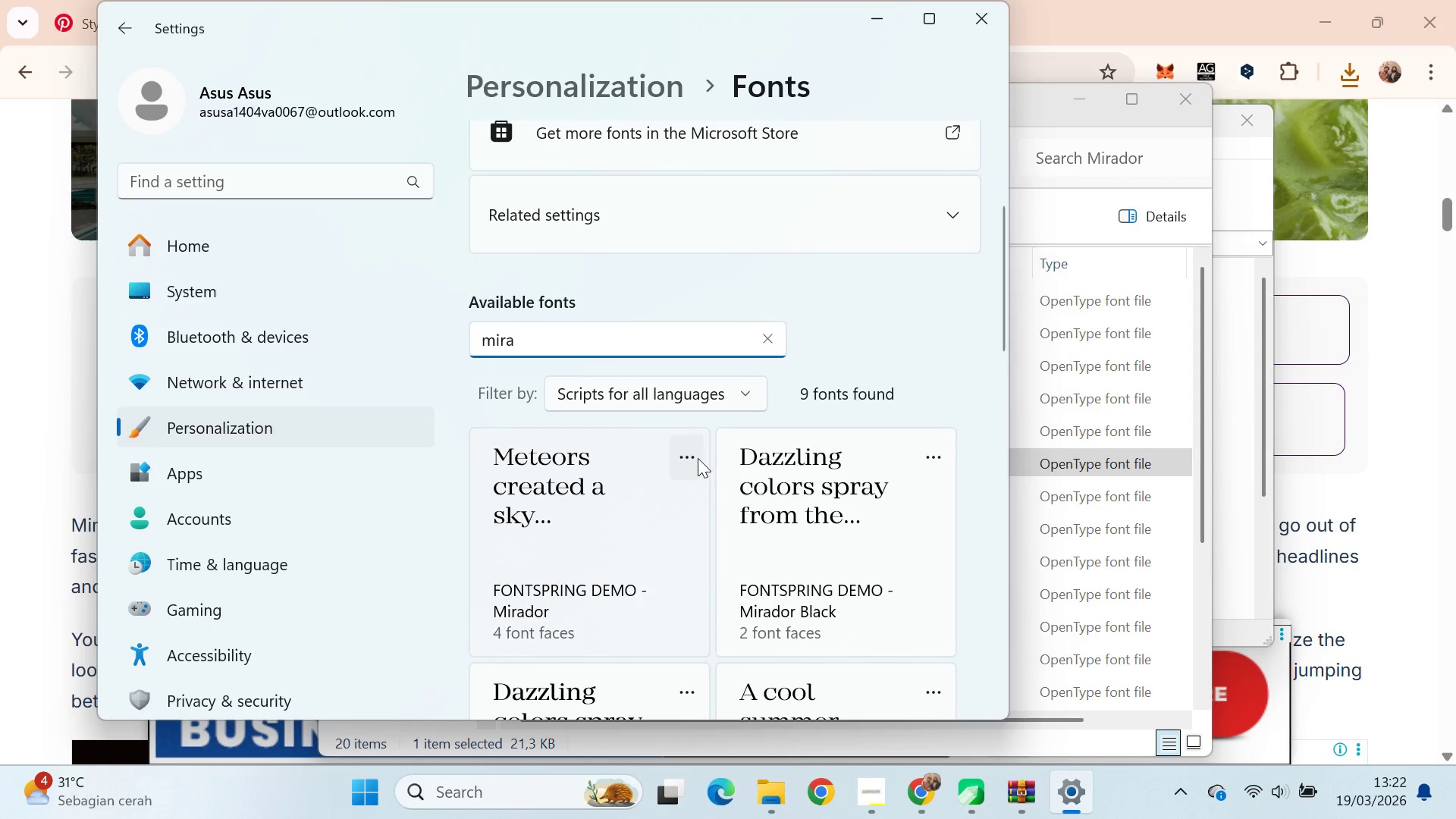 
left_click([698, 458])
 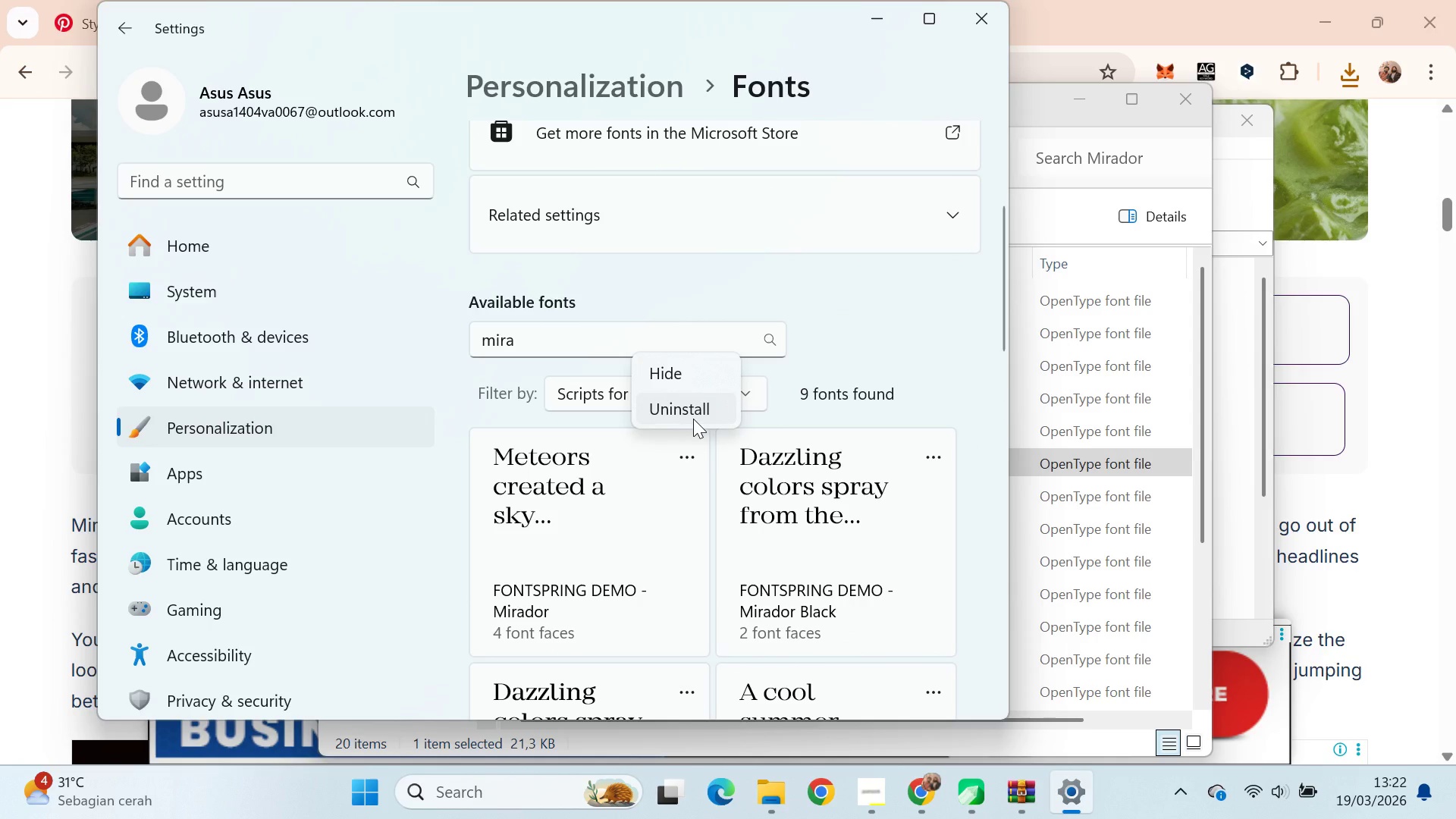 
left_click([693, 419])
 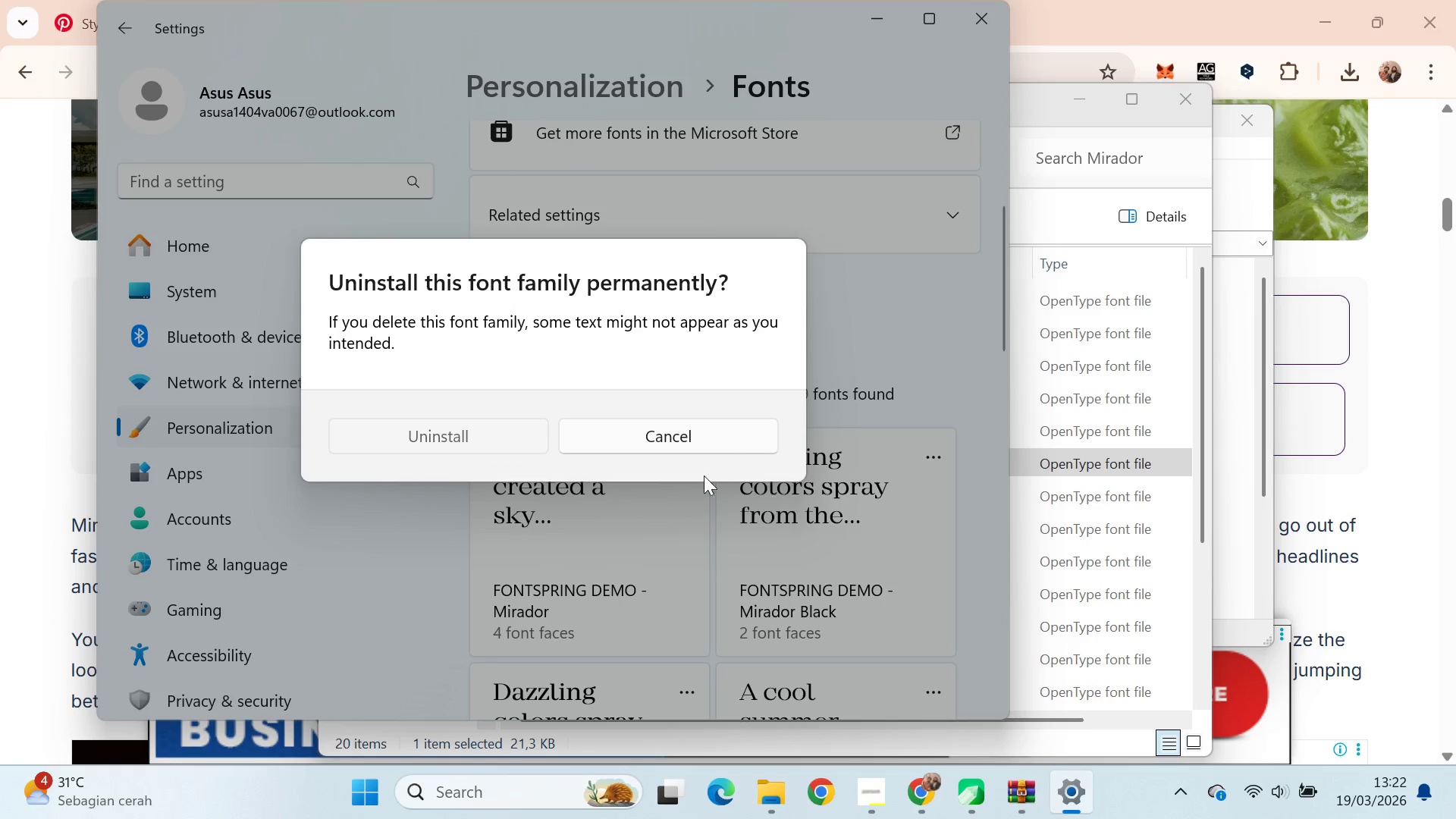 
scroll: coordinate [772, 507], scroll_direction: down, amount: 4.0
 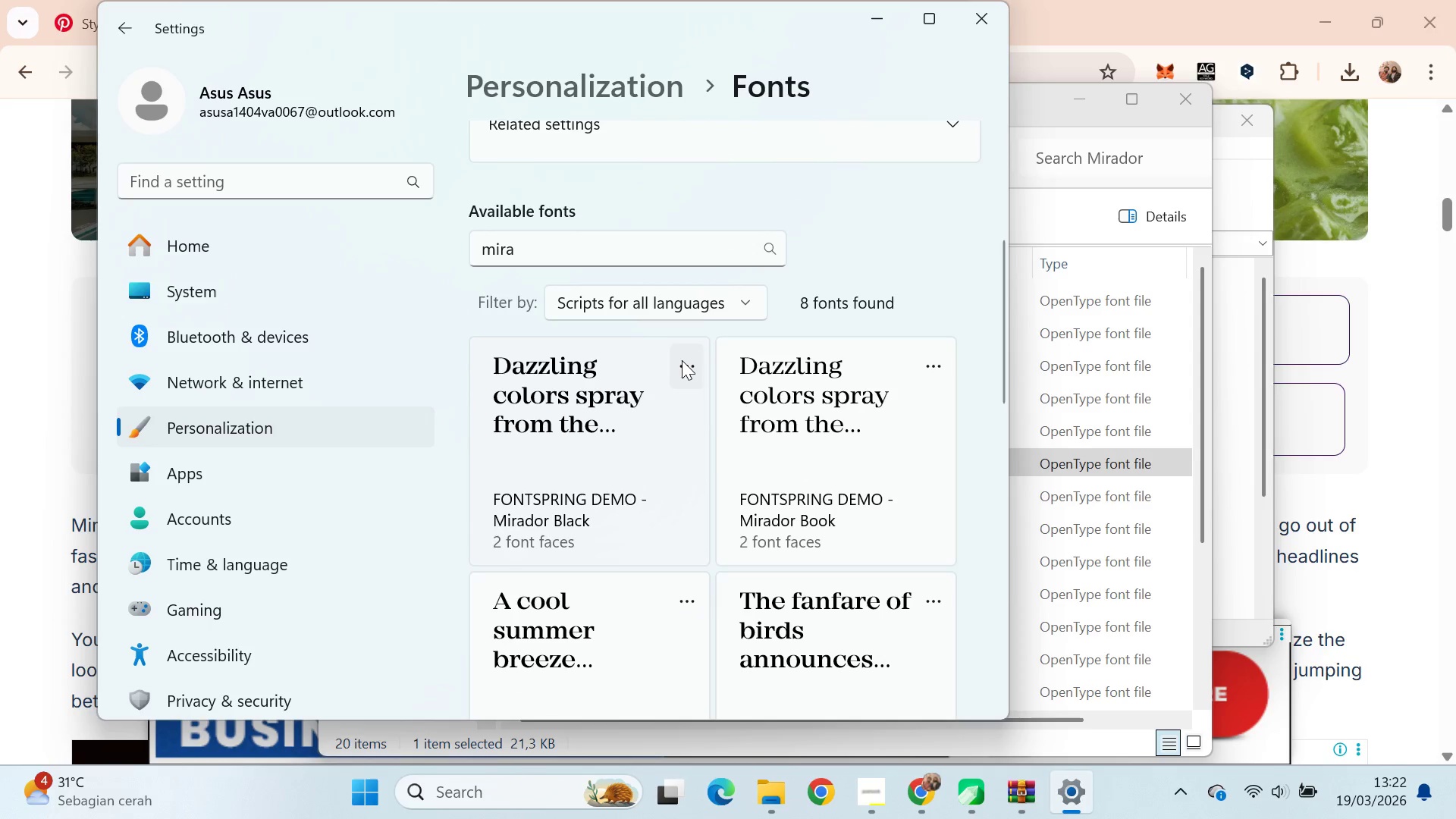 
left_click([682, 360])
 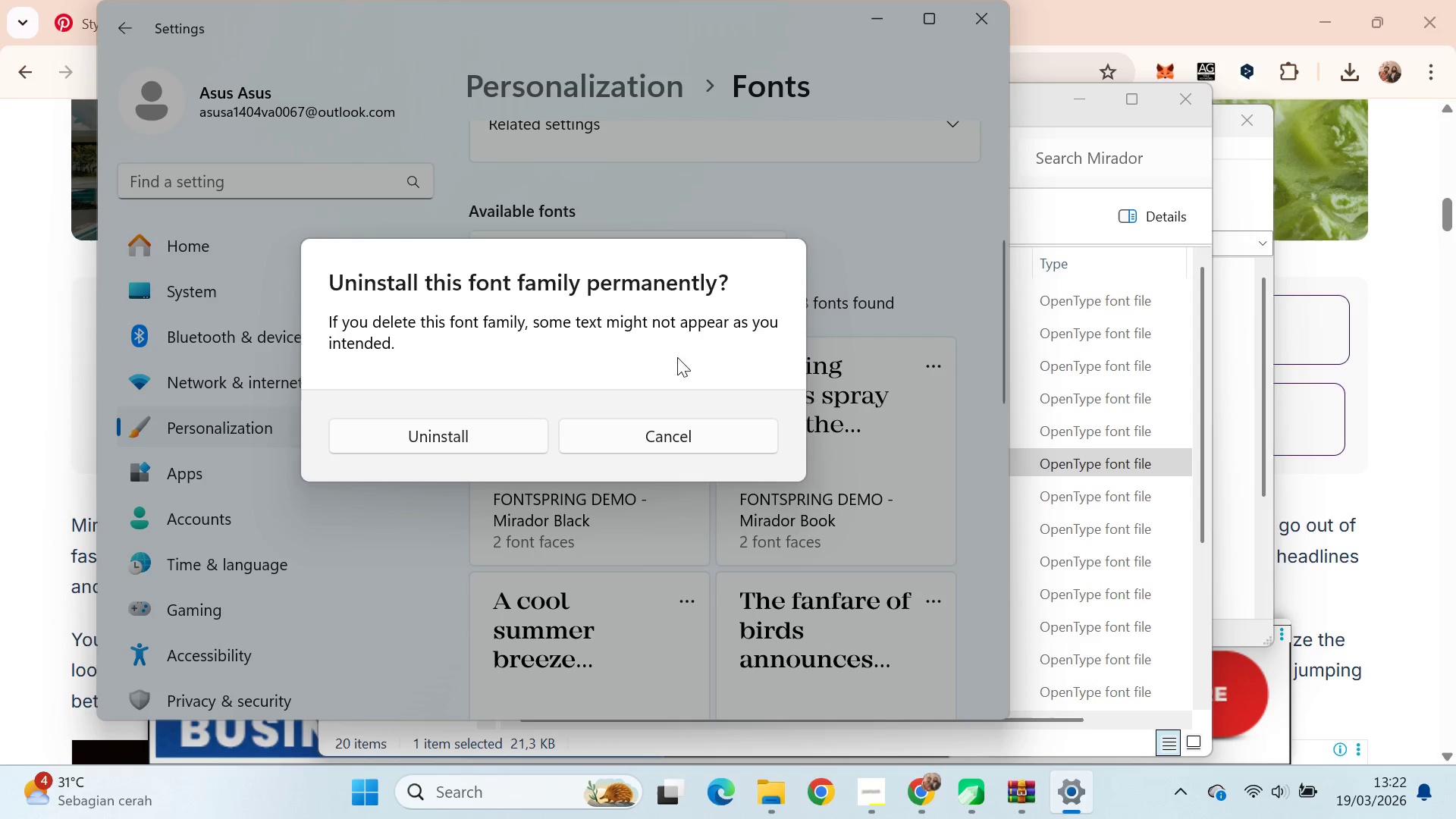 
left_click([526, 446])
 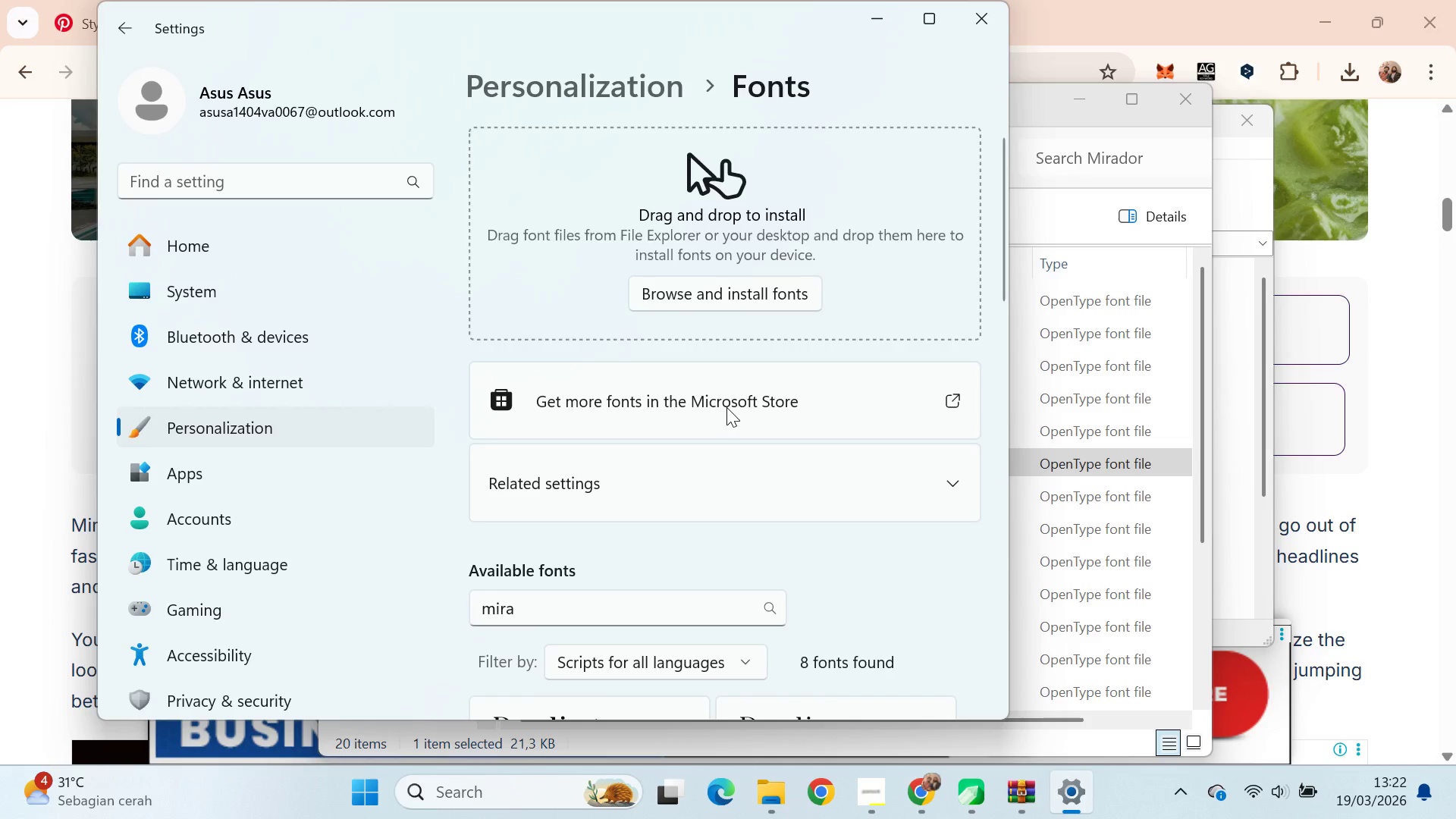 
scroll: coordinate [692, 607], scroll_direction: down, amount: 3.0
 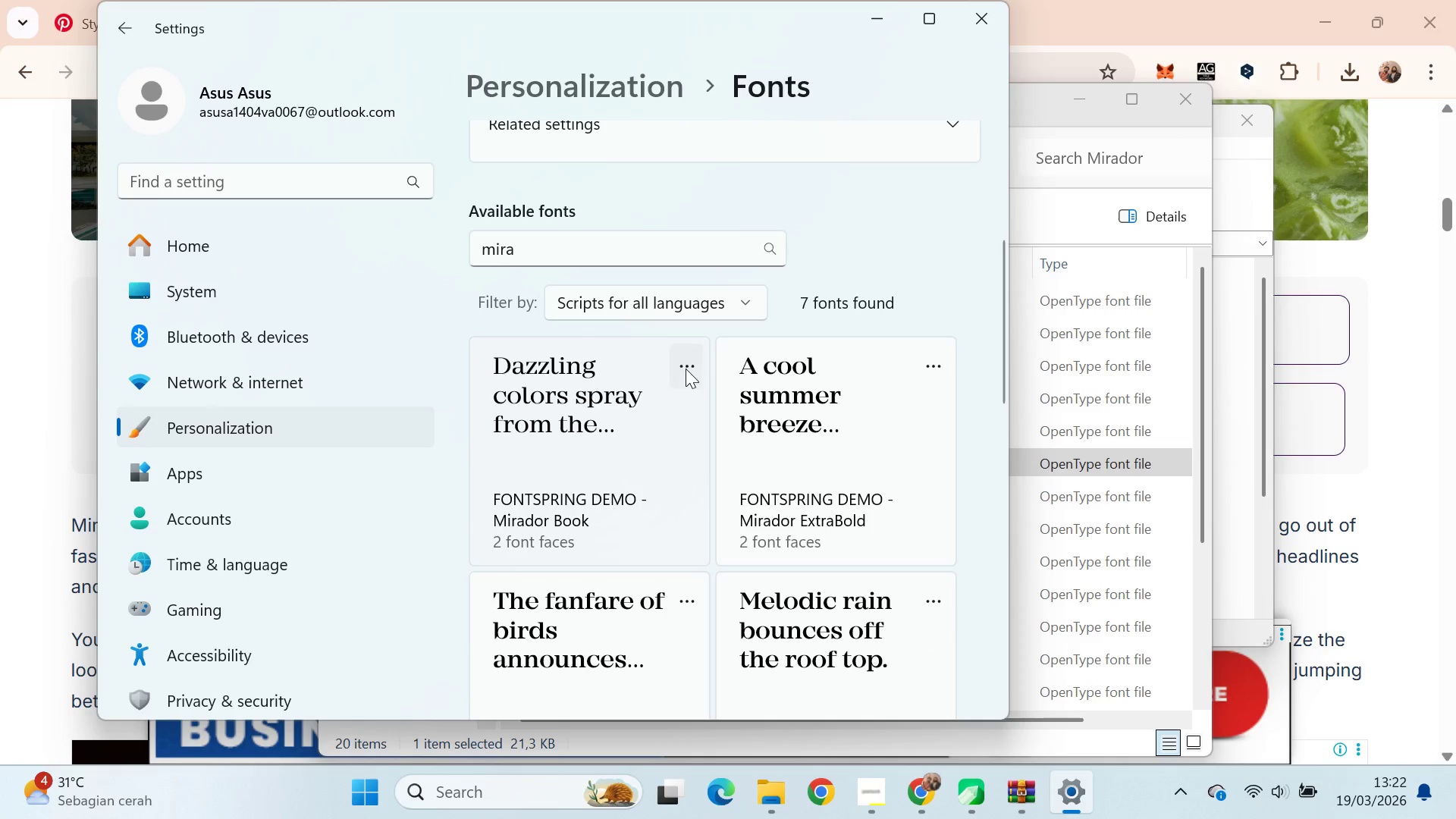 
left_click([686, 369])
 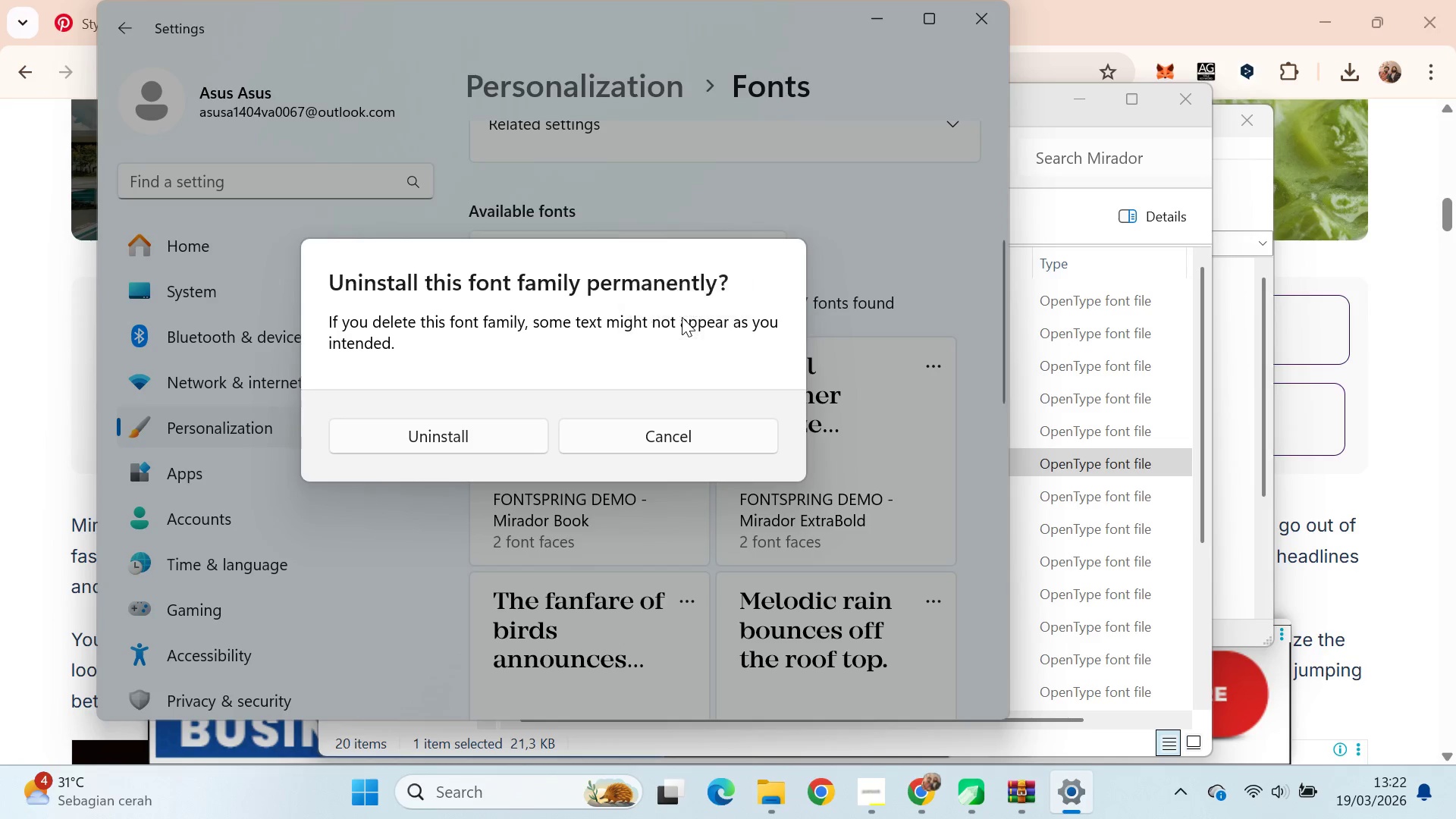 
left_click([500, 425])
 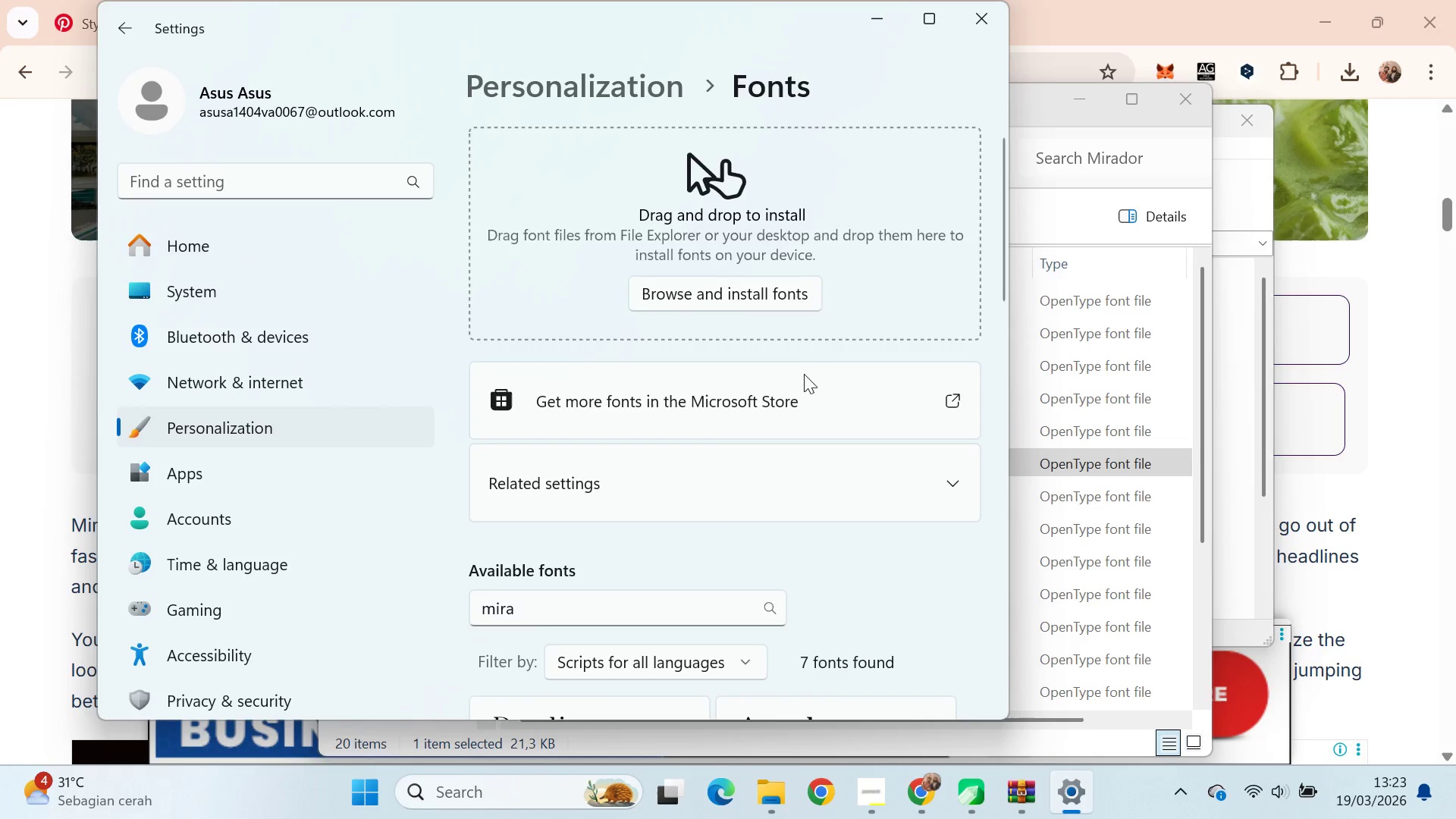 
scroll: coordinate [792, 403], scroll_direction: down, amount: 10.0
 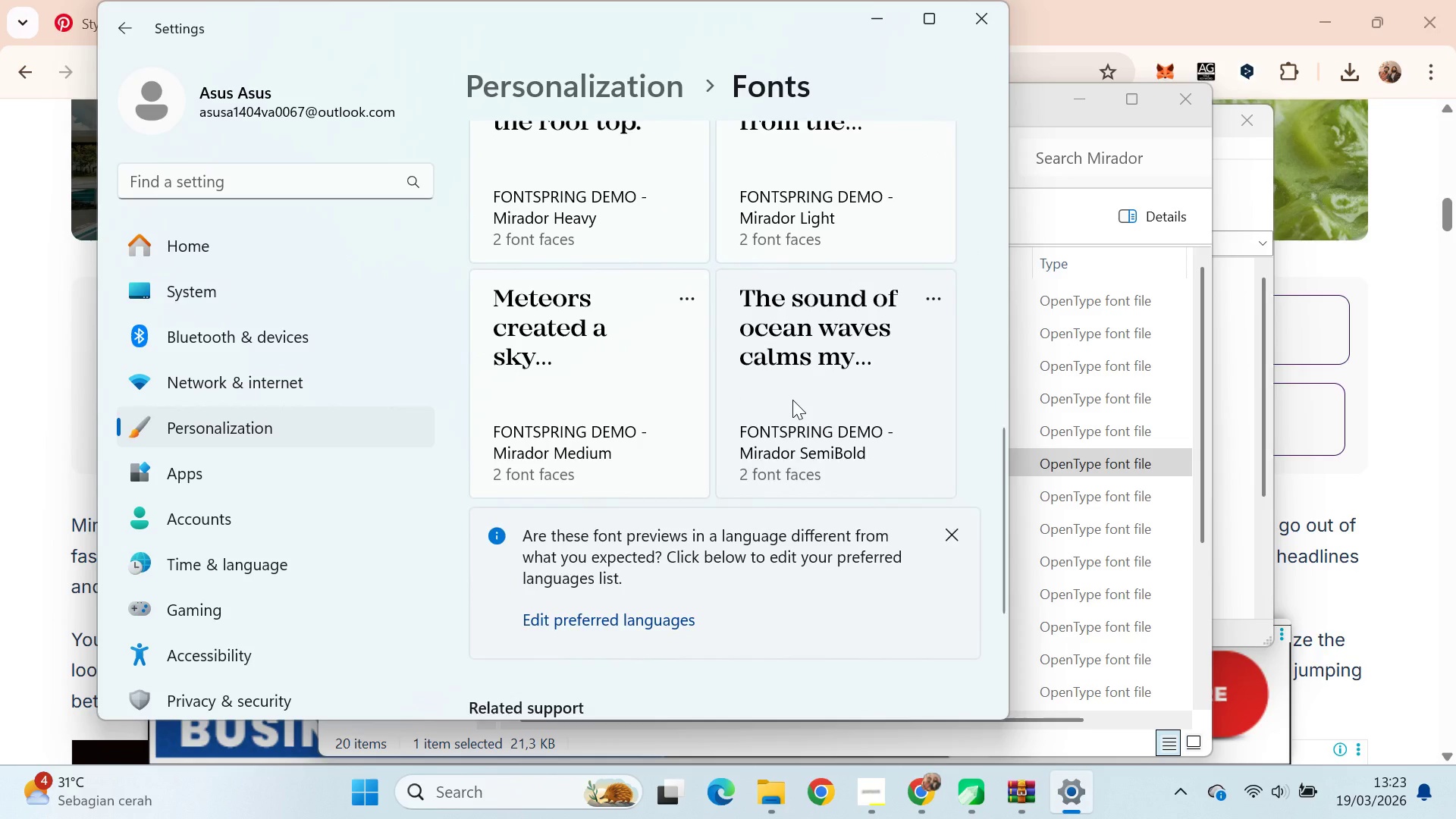 
scroll: coordinate [792, 399], scroll_direction: up, amount: 6.0
 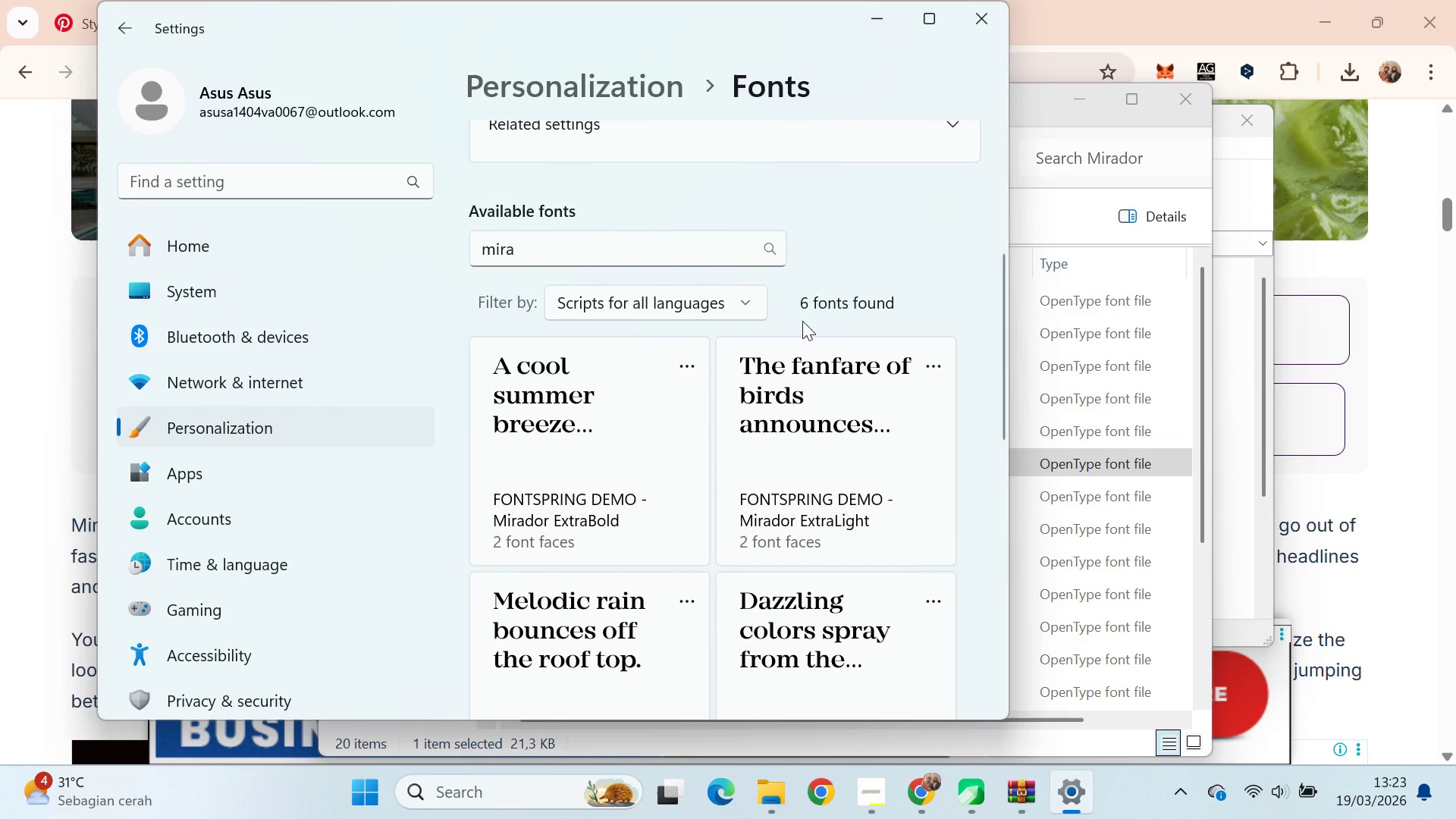 
left_click([824, 308])
 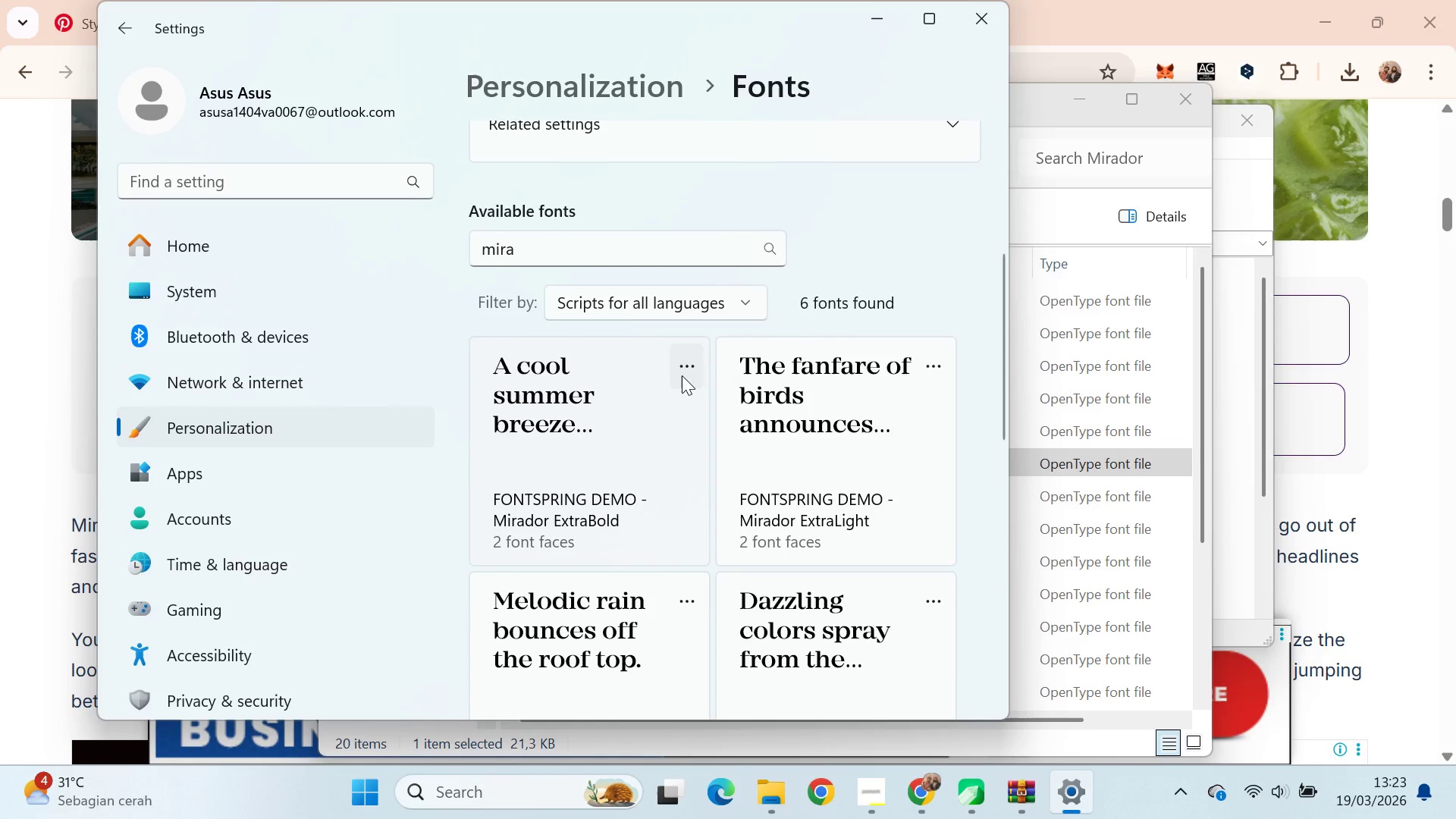 
left_click([682, 375])
 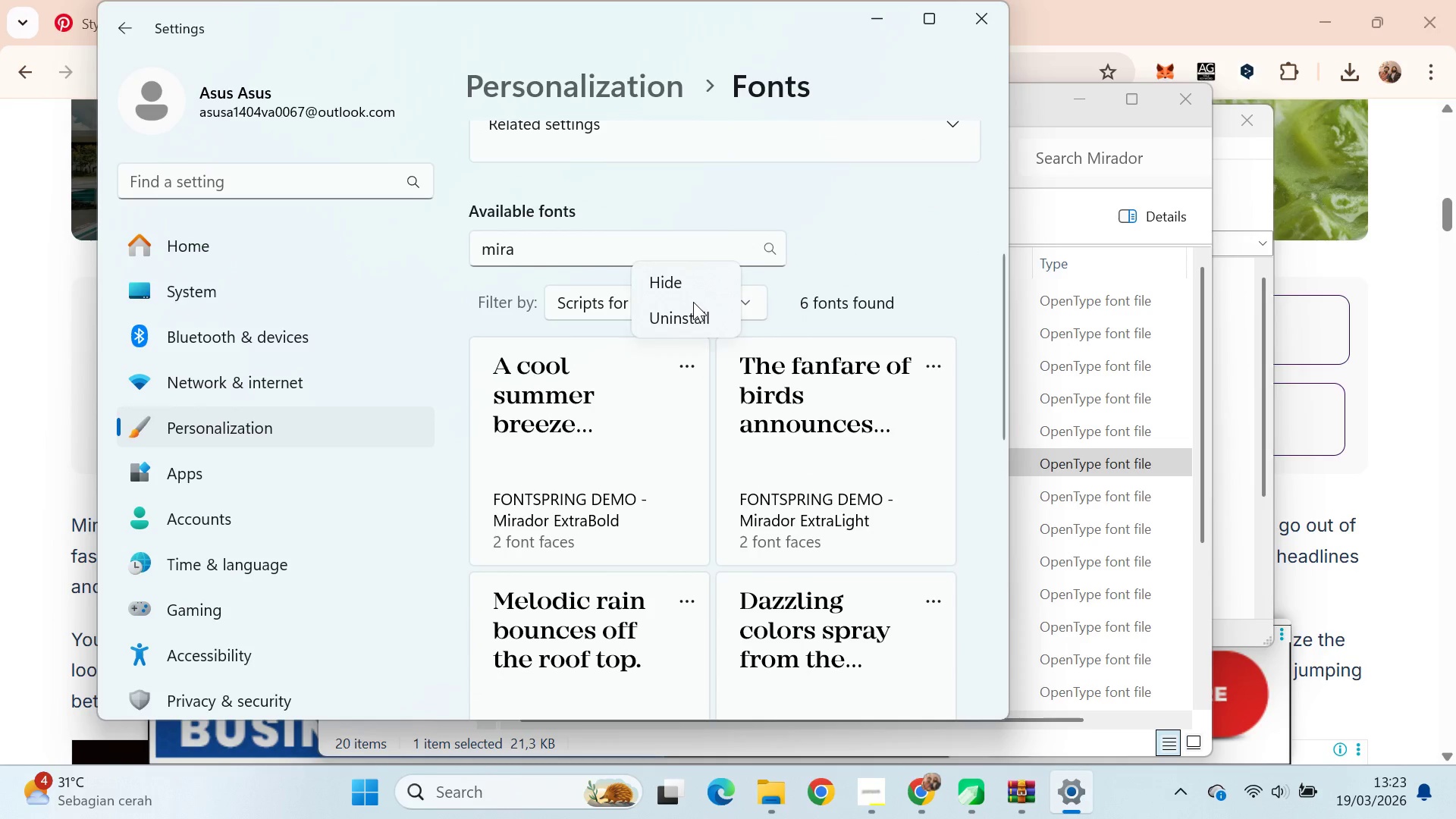 
left_click([698, 311])
 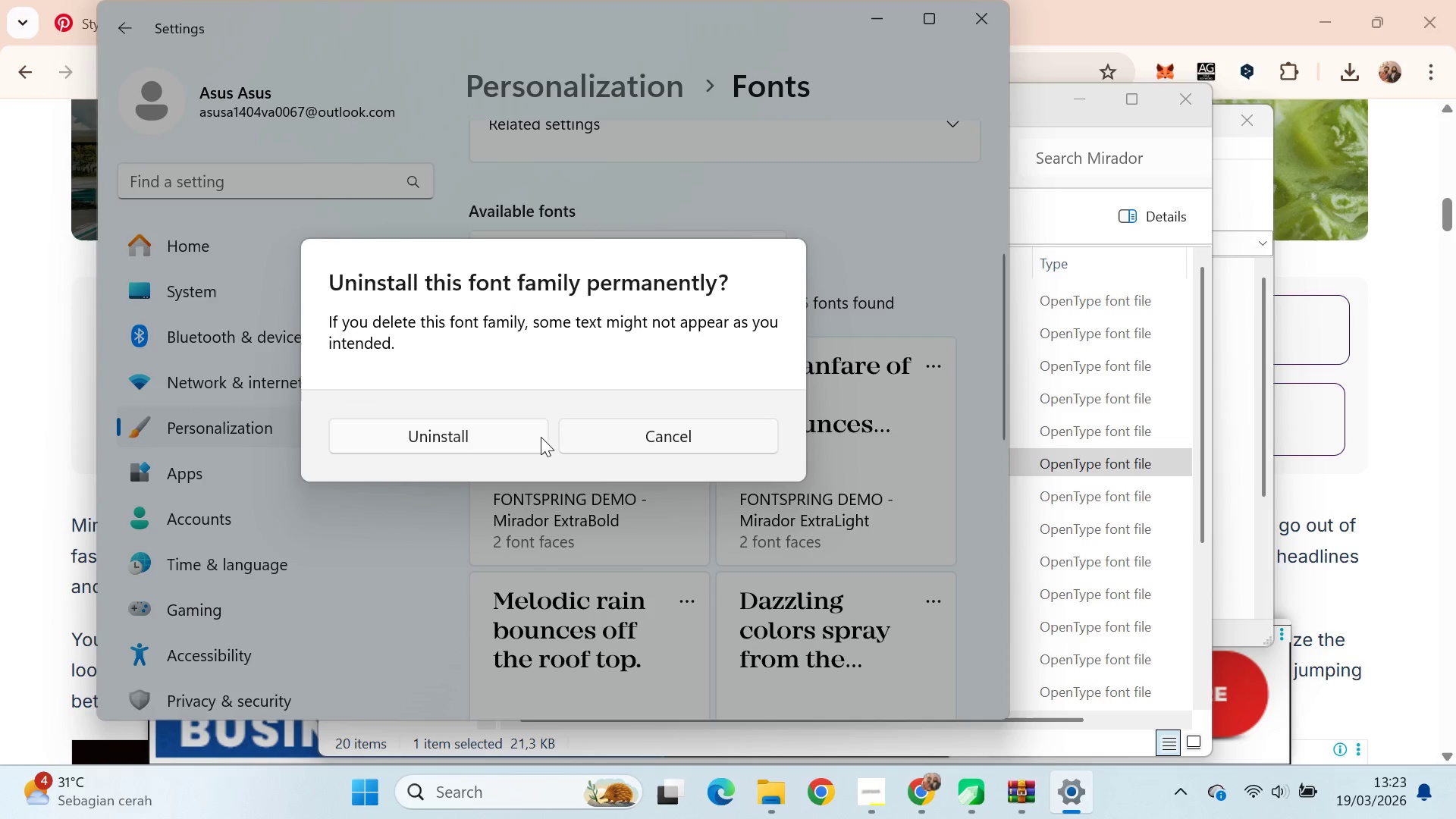 
left_click([541, 437])
 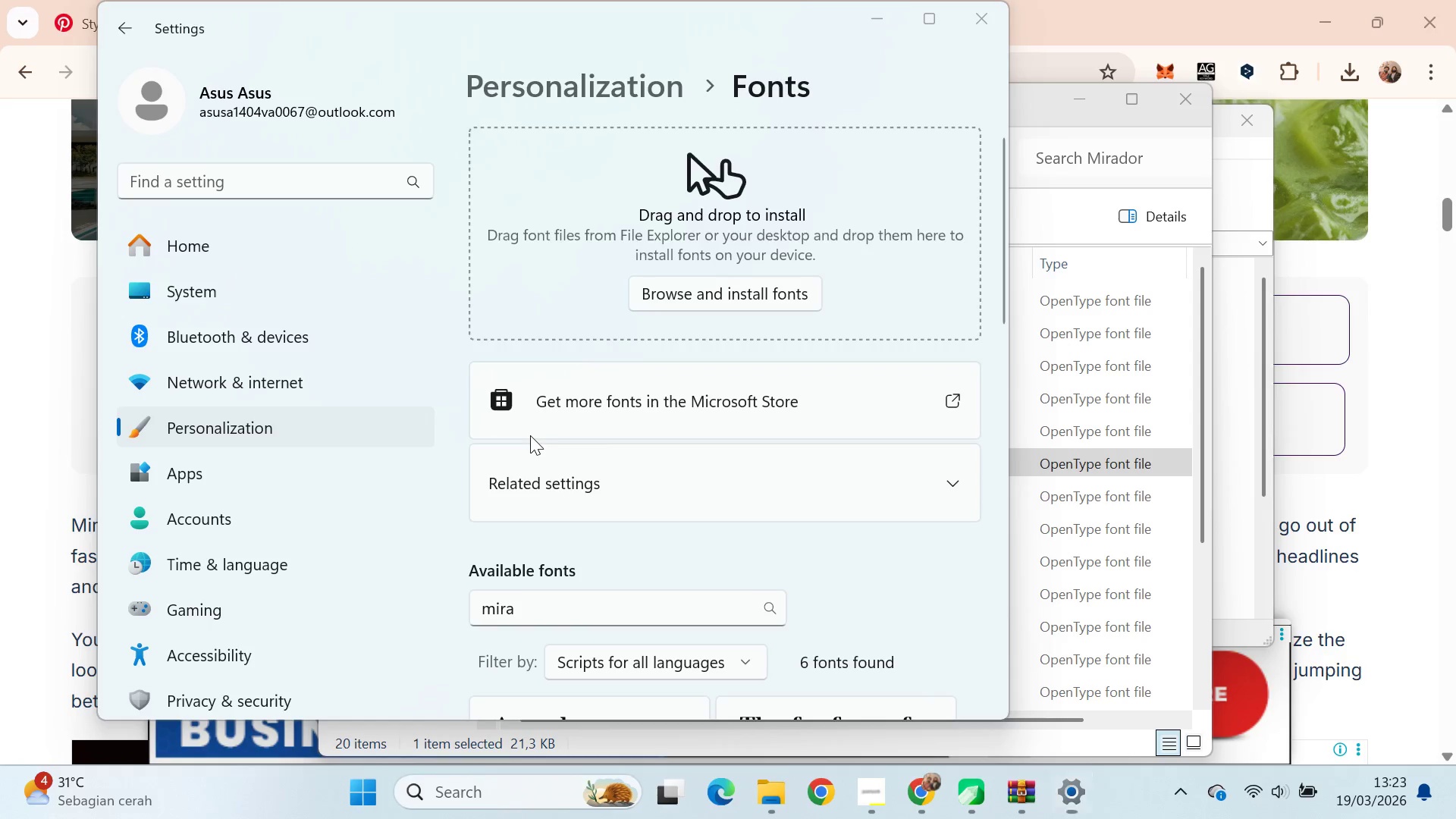 
scroll: coordinate [746, 482], scroll_direction: down, amount: 4.0
 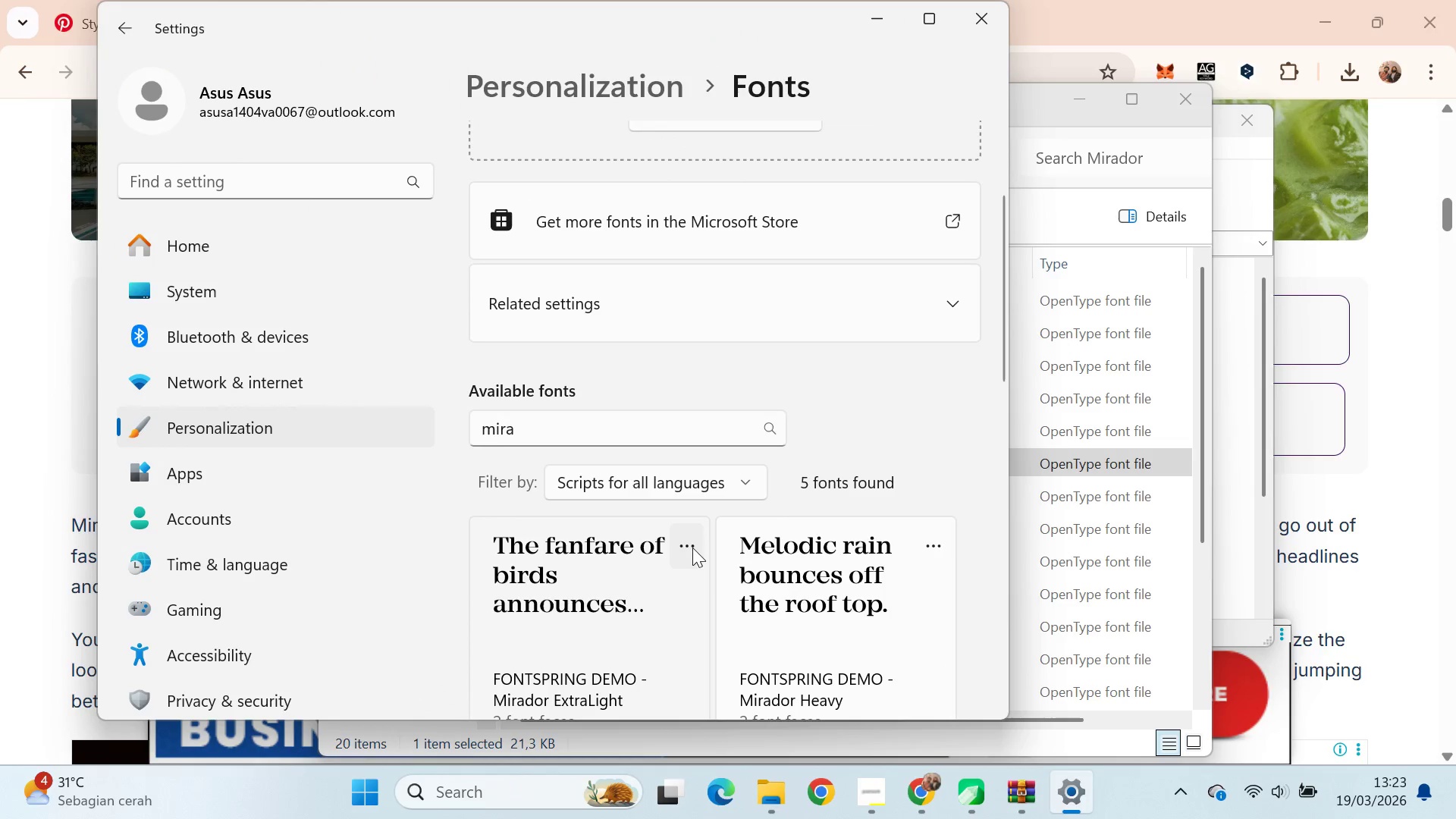 
left_click([692, 548])
 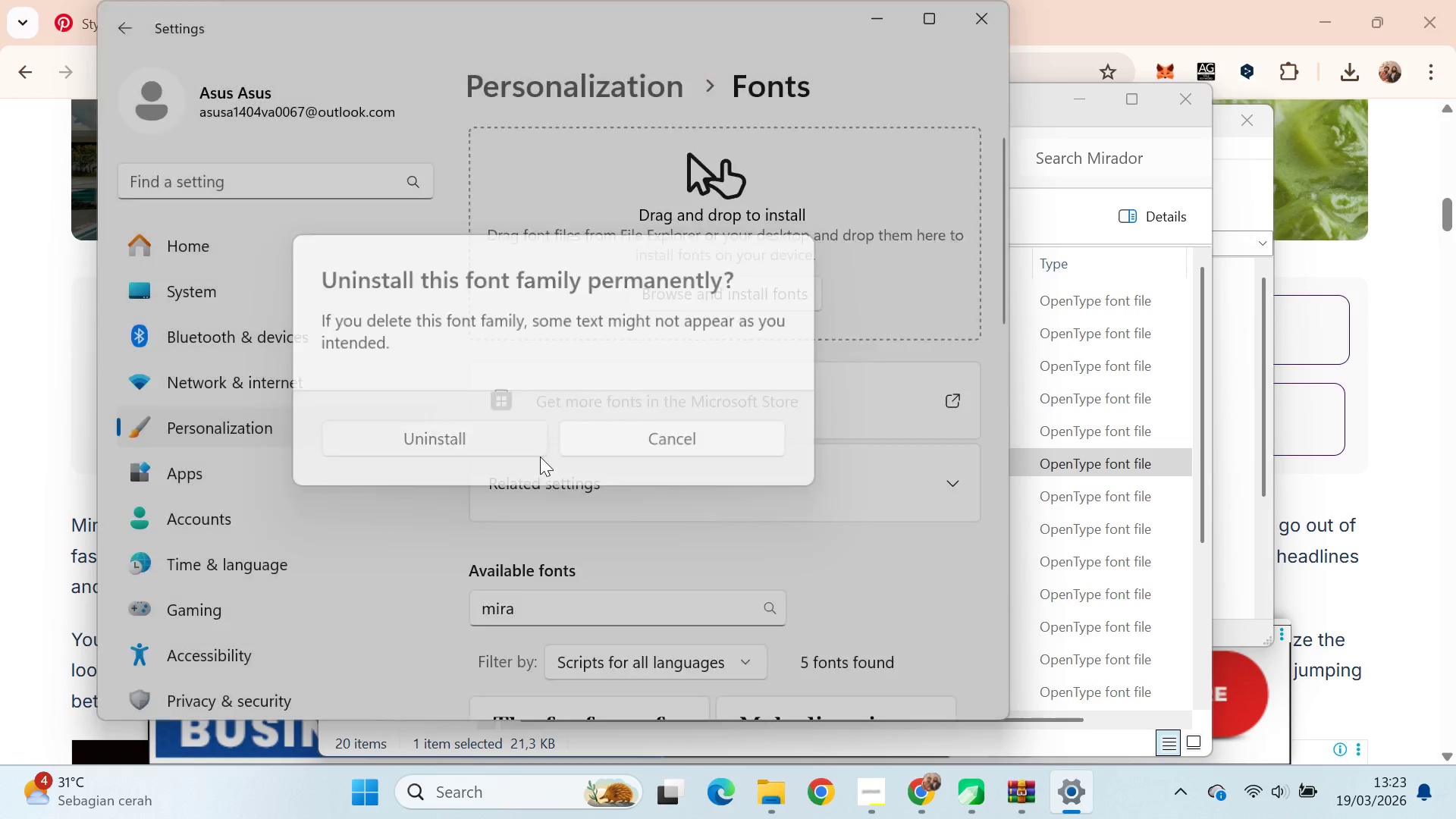 
scroll: coordinate [762, 484], scroll_direction: down, amount: 10.0
 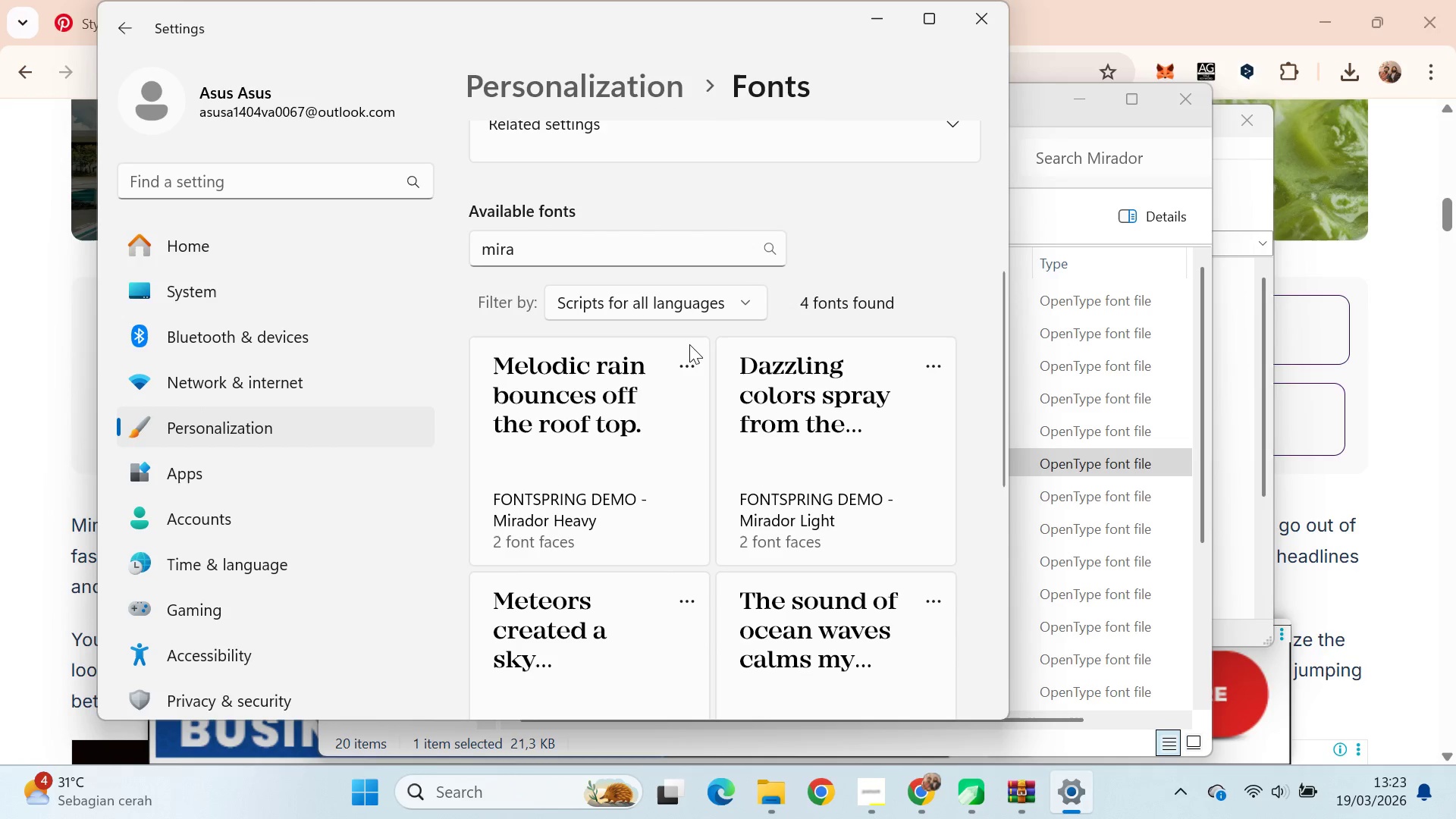 
left_click([691, 374])
 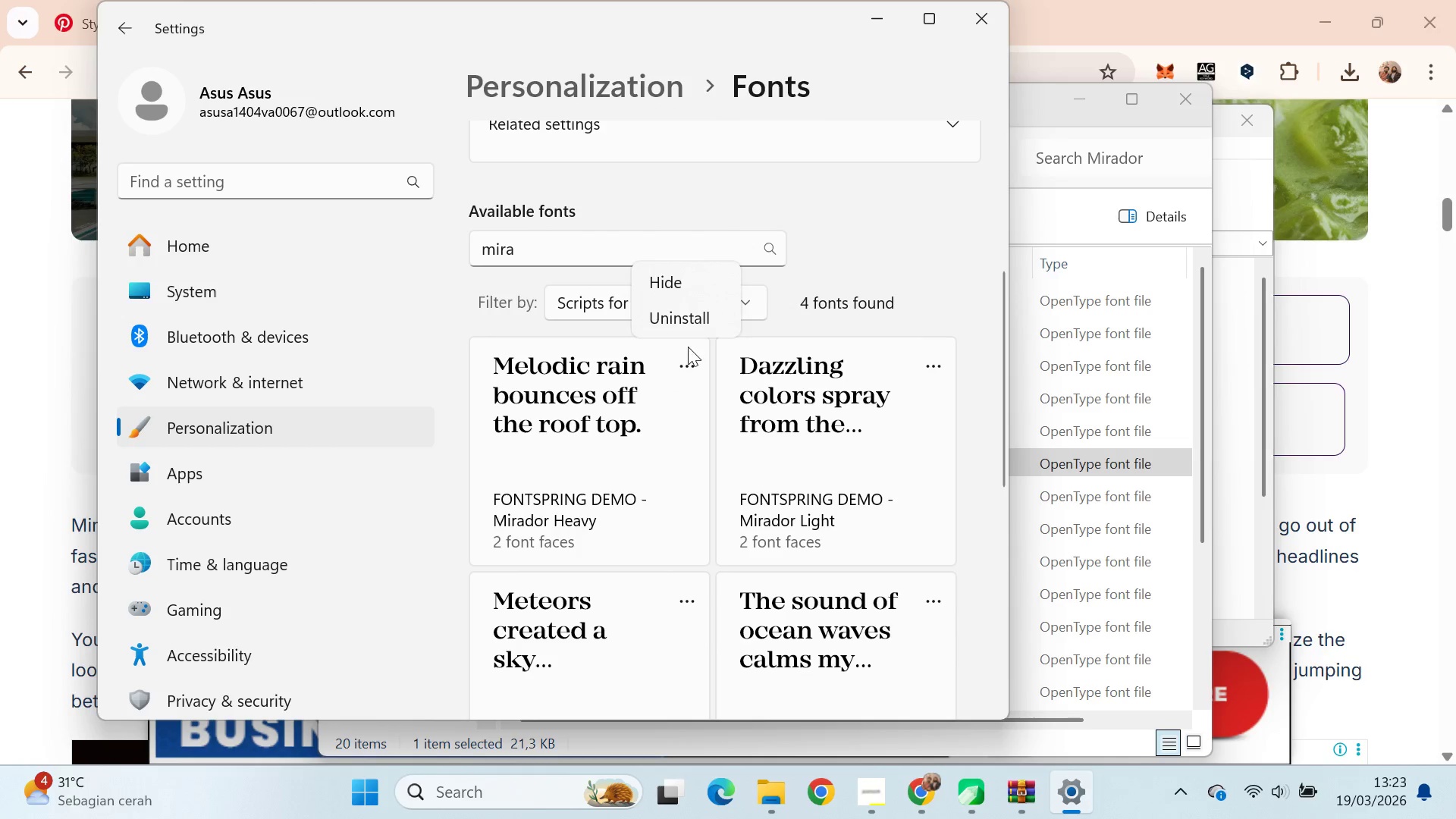 
left_click([688, 306])
 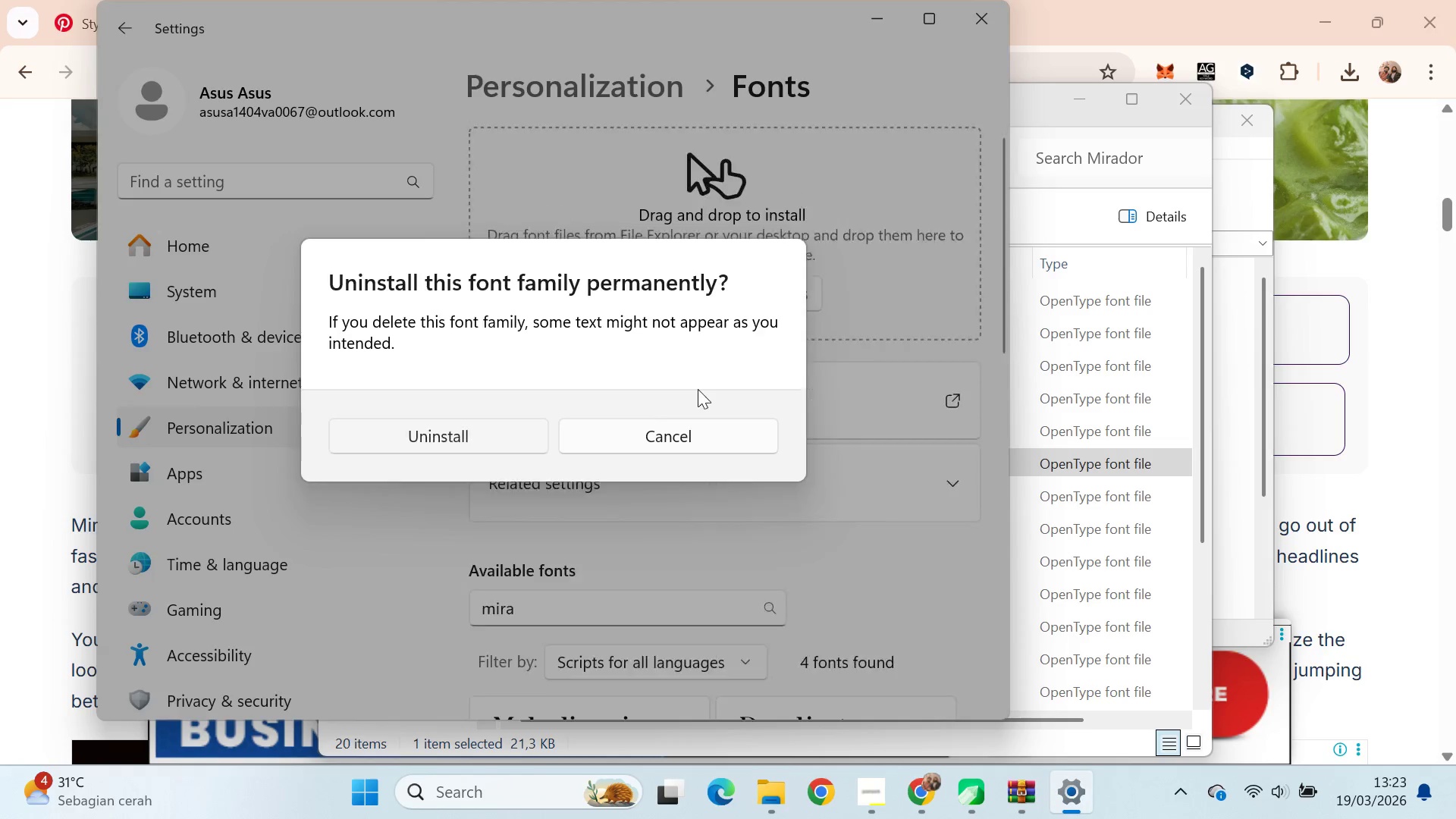 
scroll: coordinate [693, 557], scroll_direction: none, amount: 0.0
 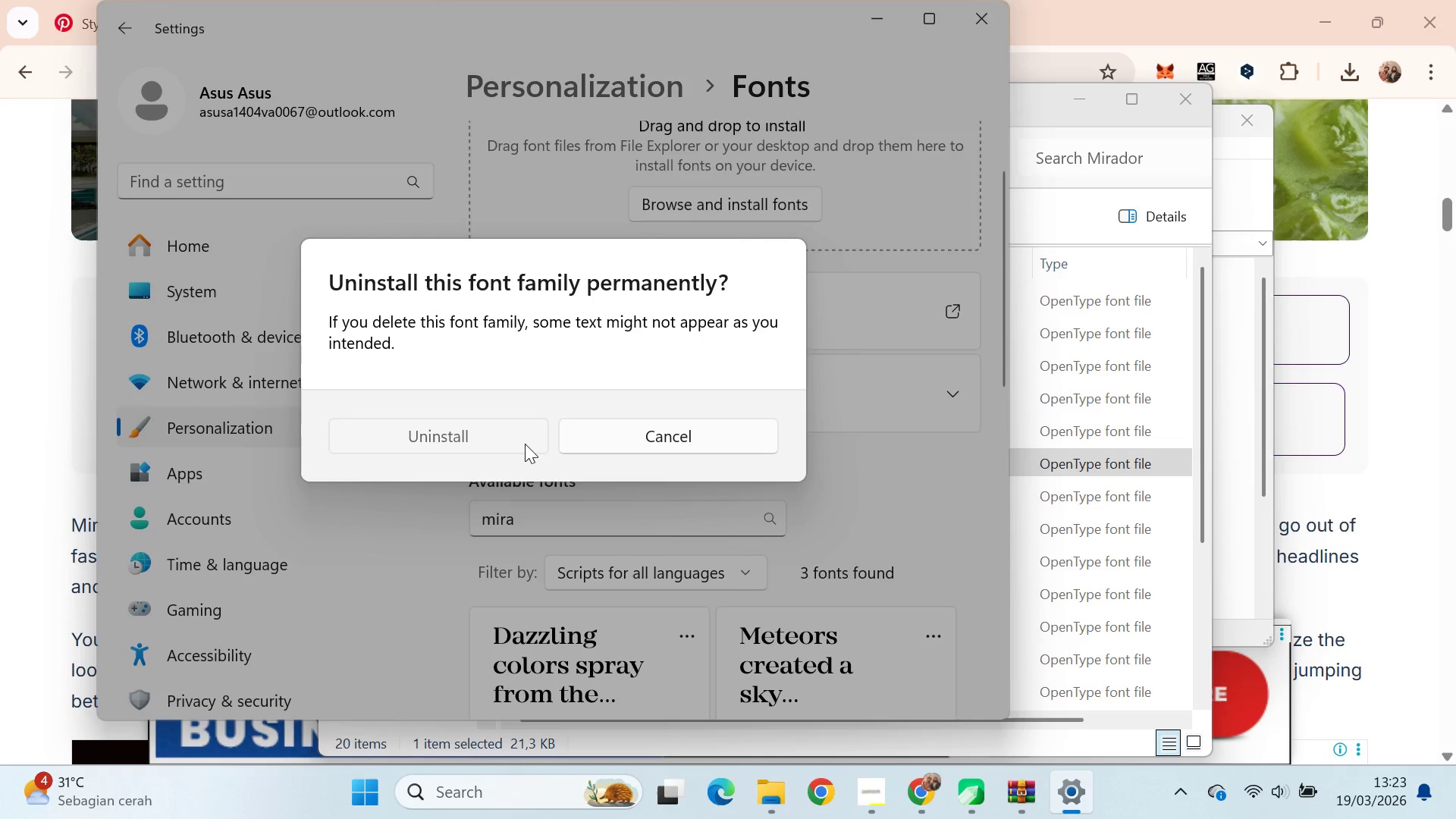 
scroll: coordinate [702, 514], scroll_direction: down, amount: 5.0
 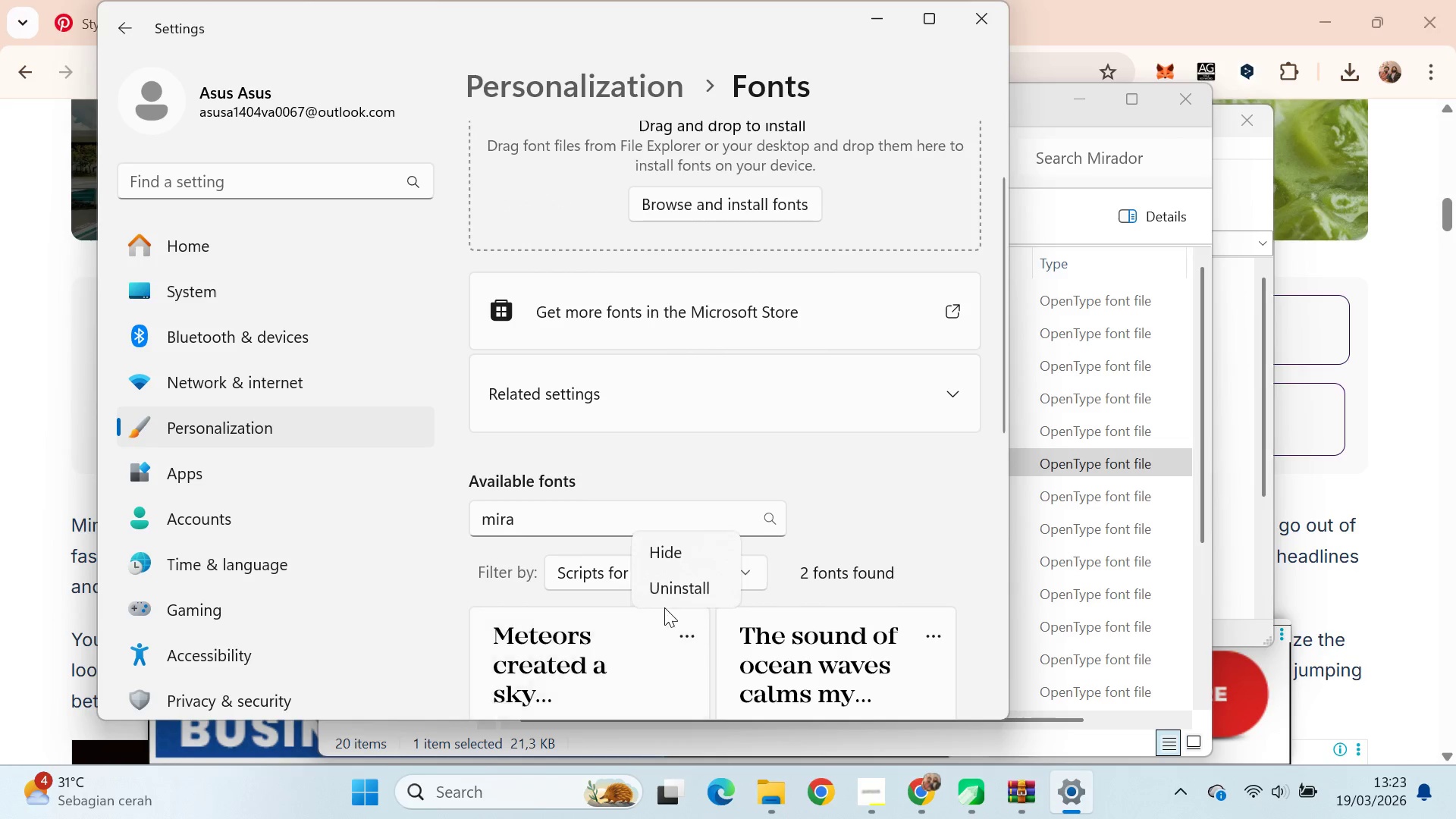 
left_click([661, 592])
 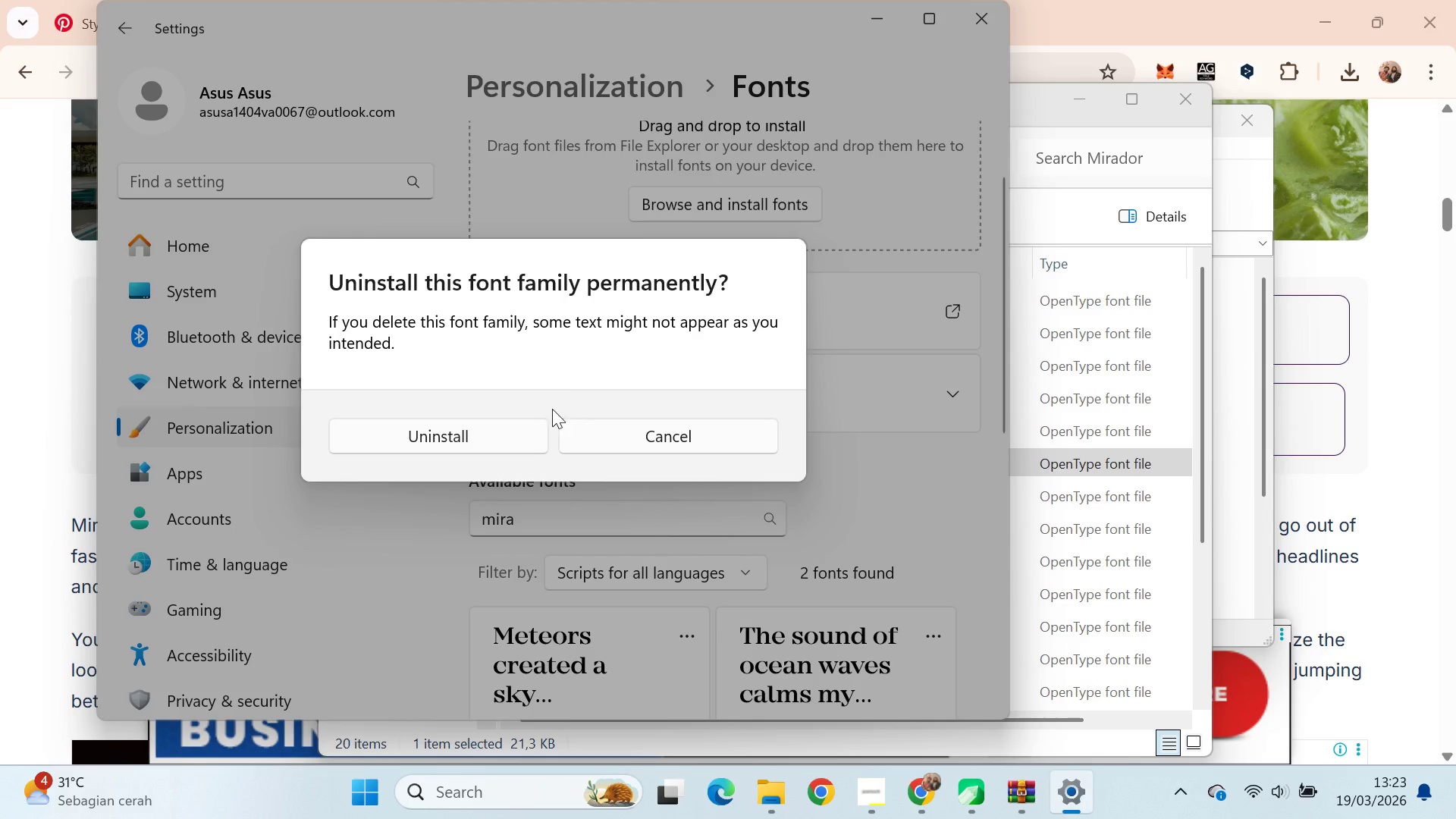 
left_click([528, 426])
 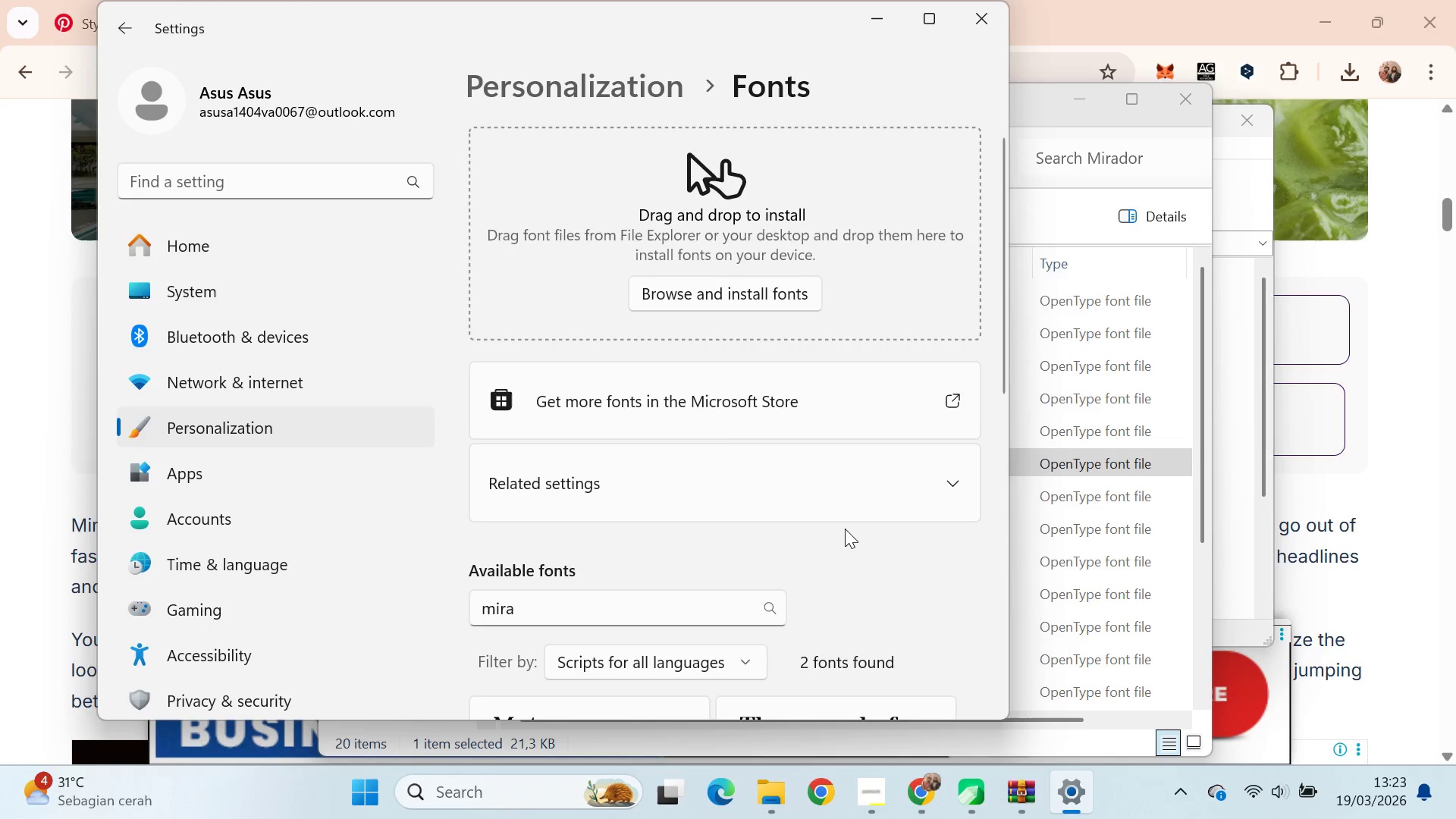 
scroll: coordinate [849, 524], scroll_direction: down, amount: 7.0
 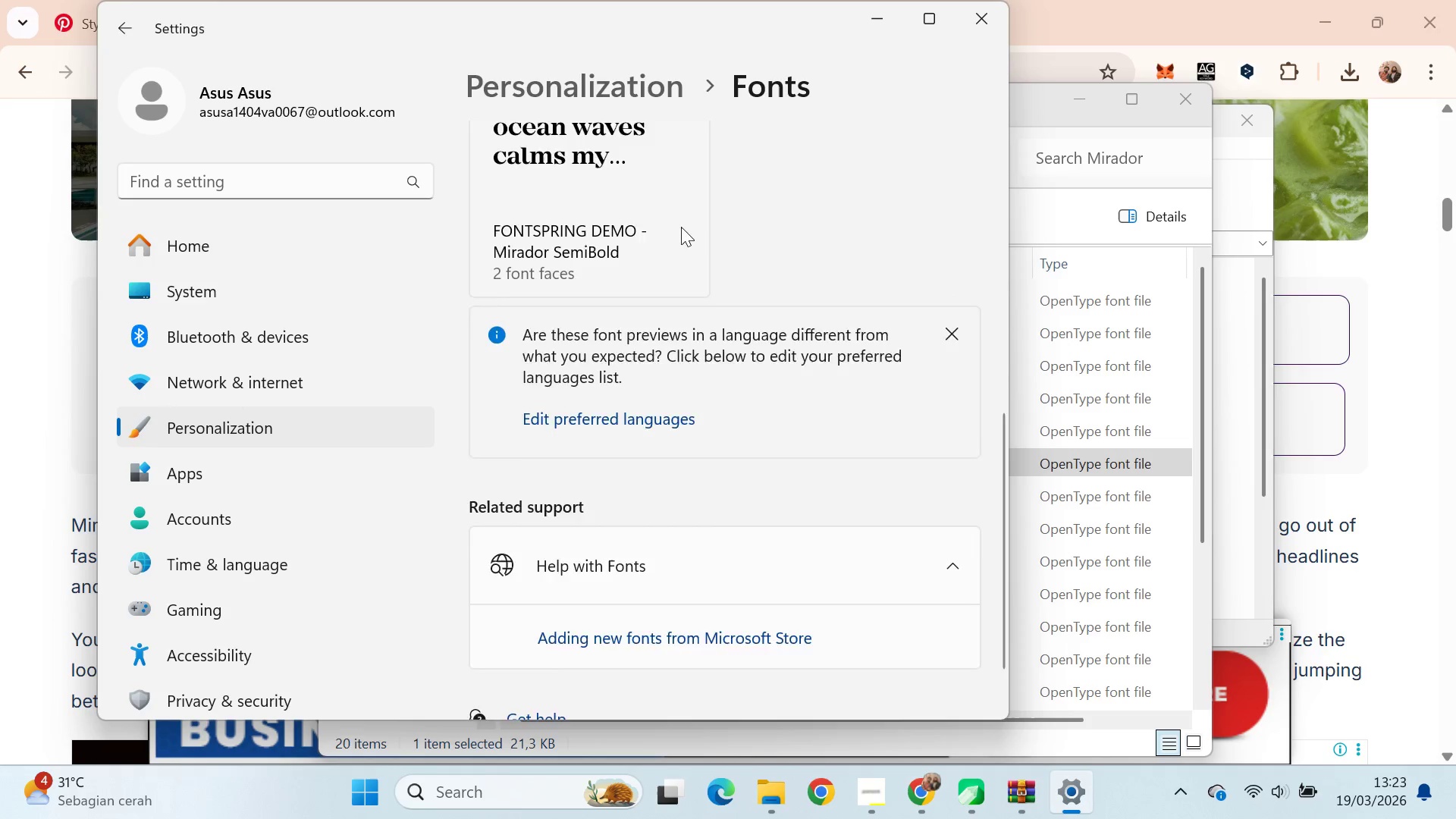 
scroll: coordinate [684, 230], scroll_direction: up, amount: 2.0
 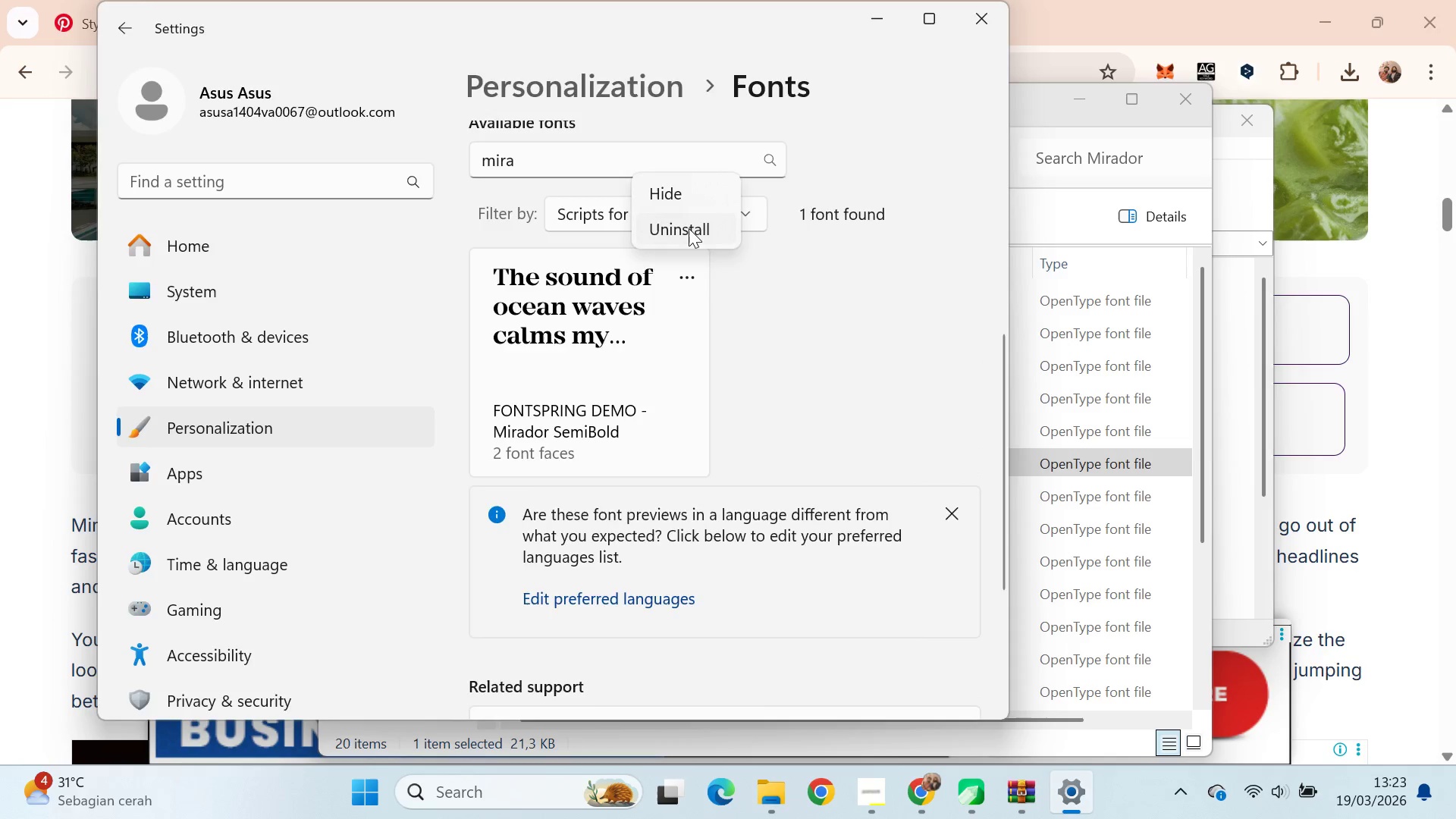 
left_click([499, 416])
 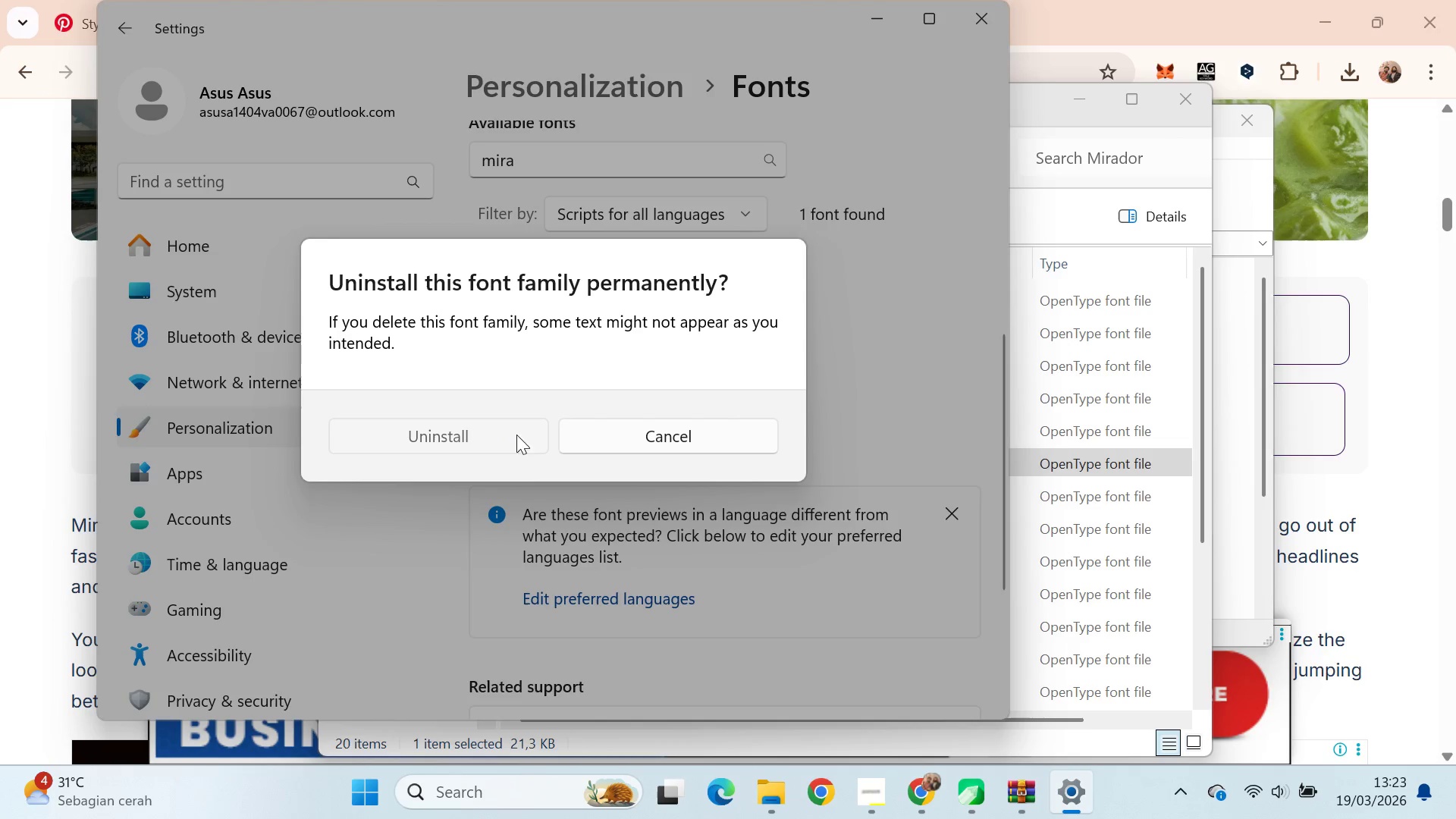 
mouse_move([932, 351])
 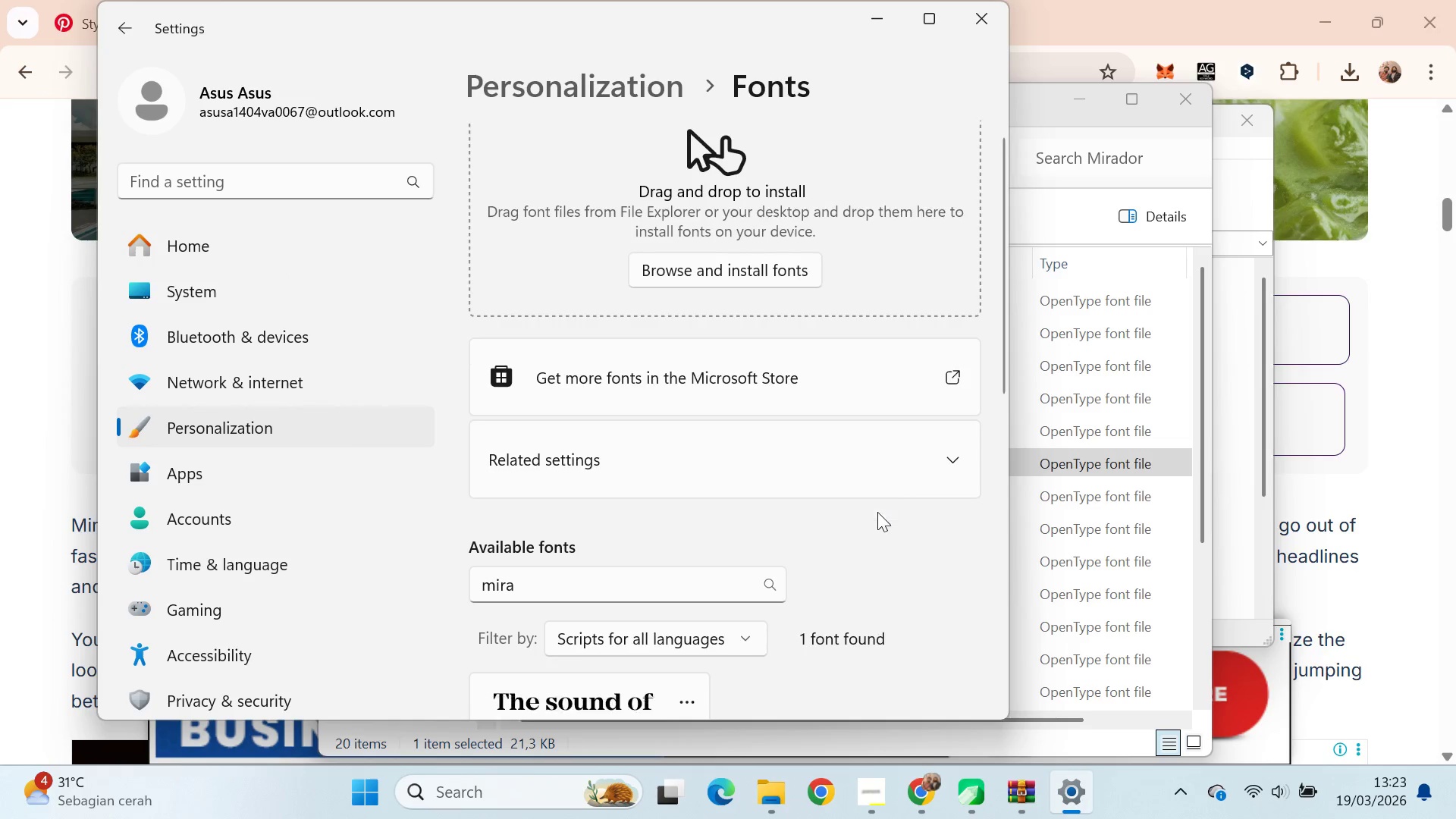 
scroll: coordinate [877, 505], scroll_direction: up, amount: 2.0
 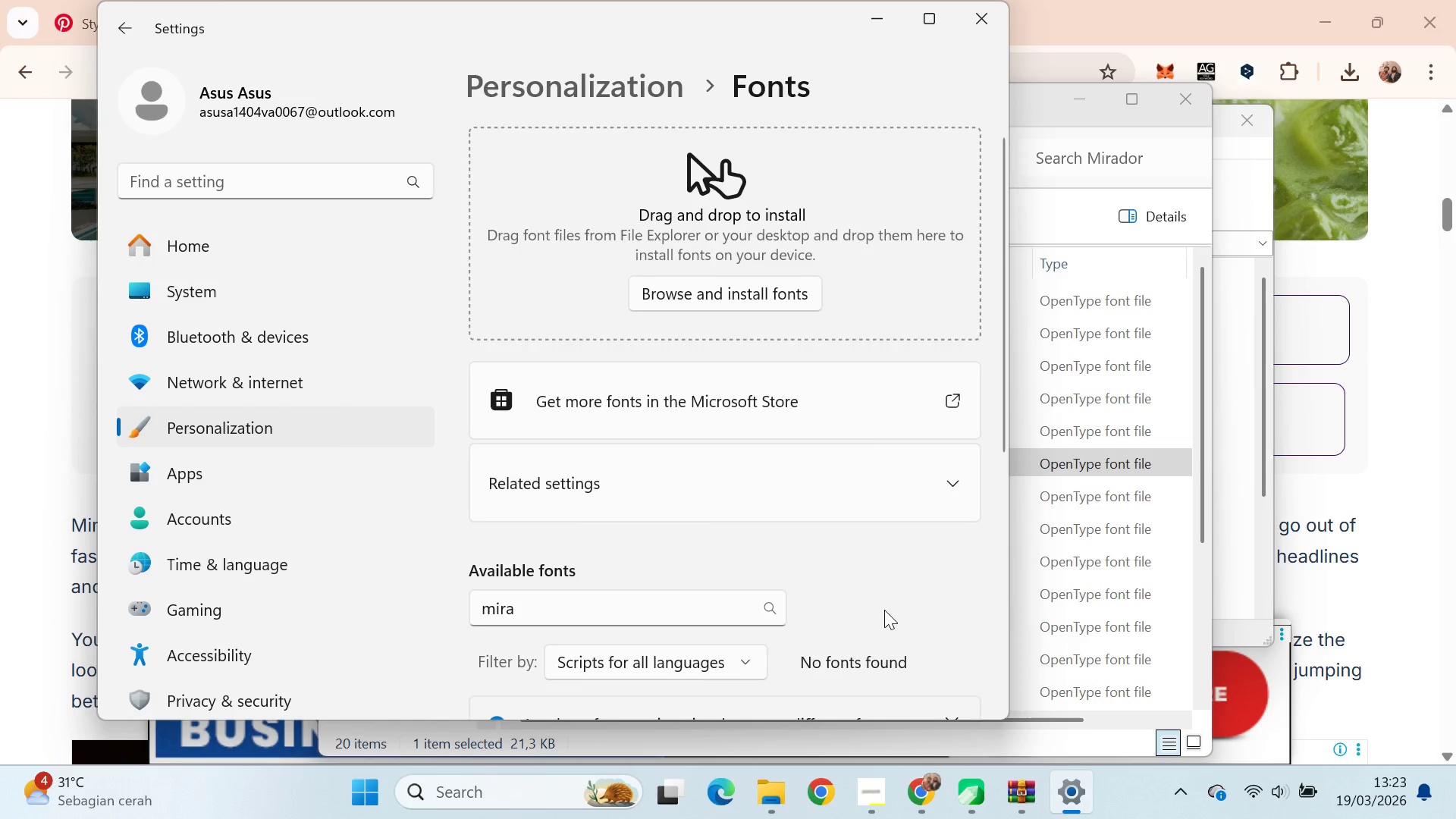 
scroll: coordinate [885, 606], scroll_direction: down, amount: 1.0
 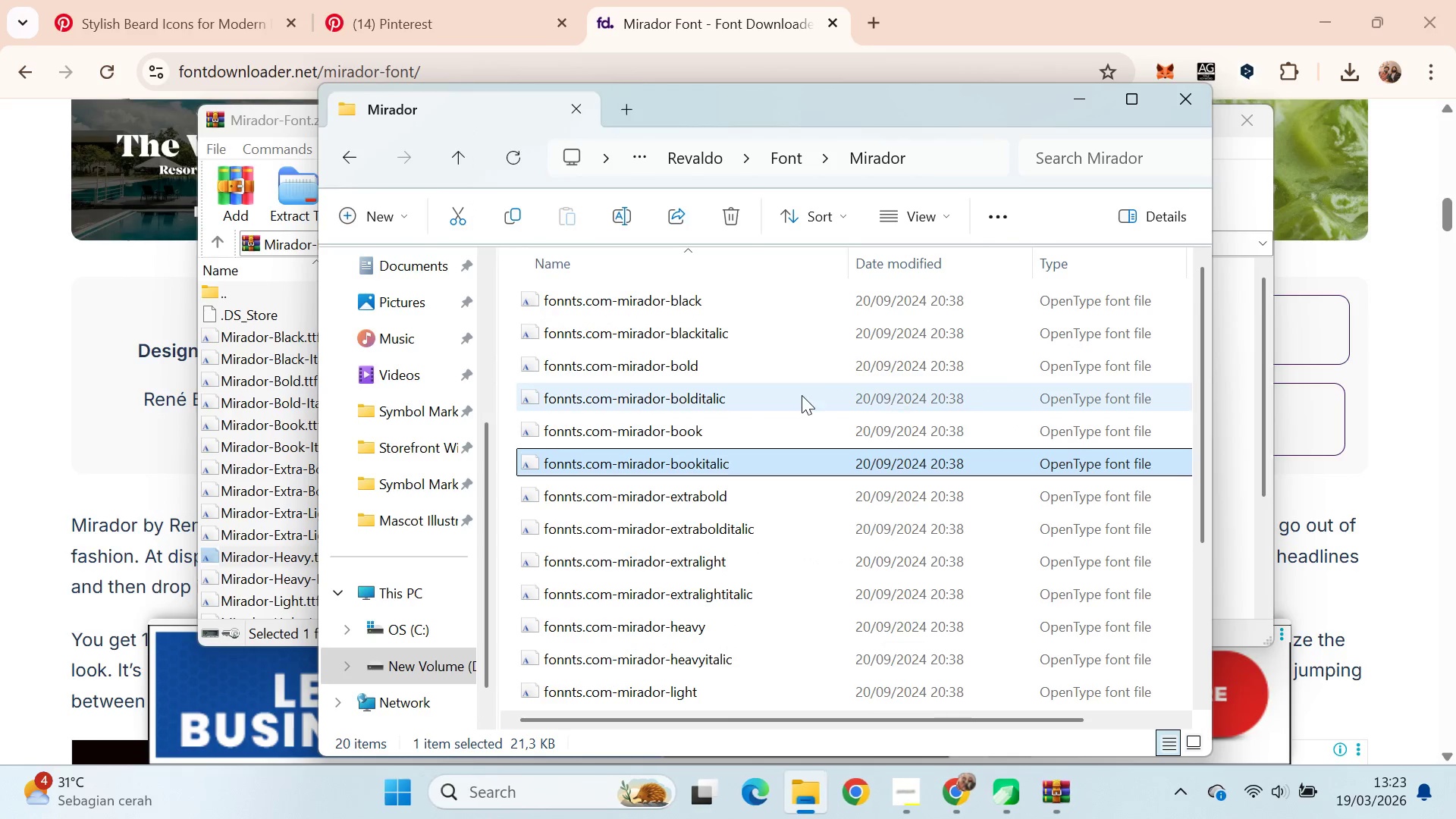 
key(Backspace)
 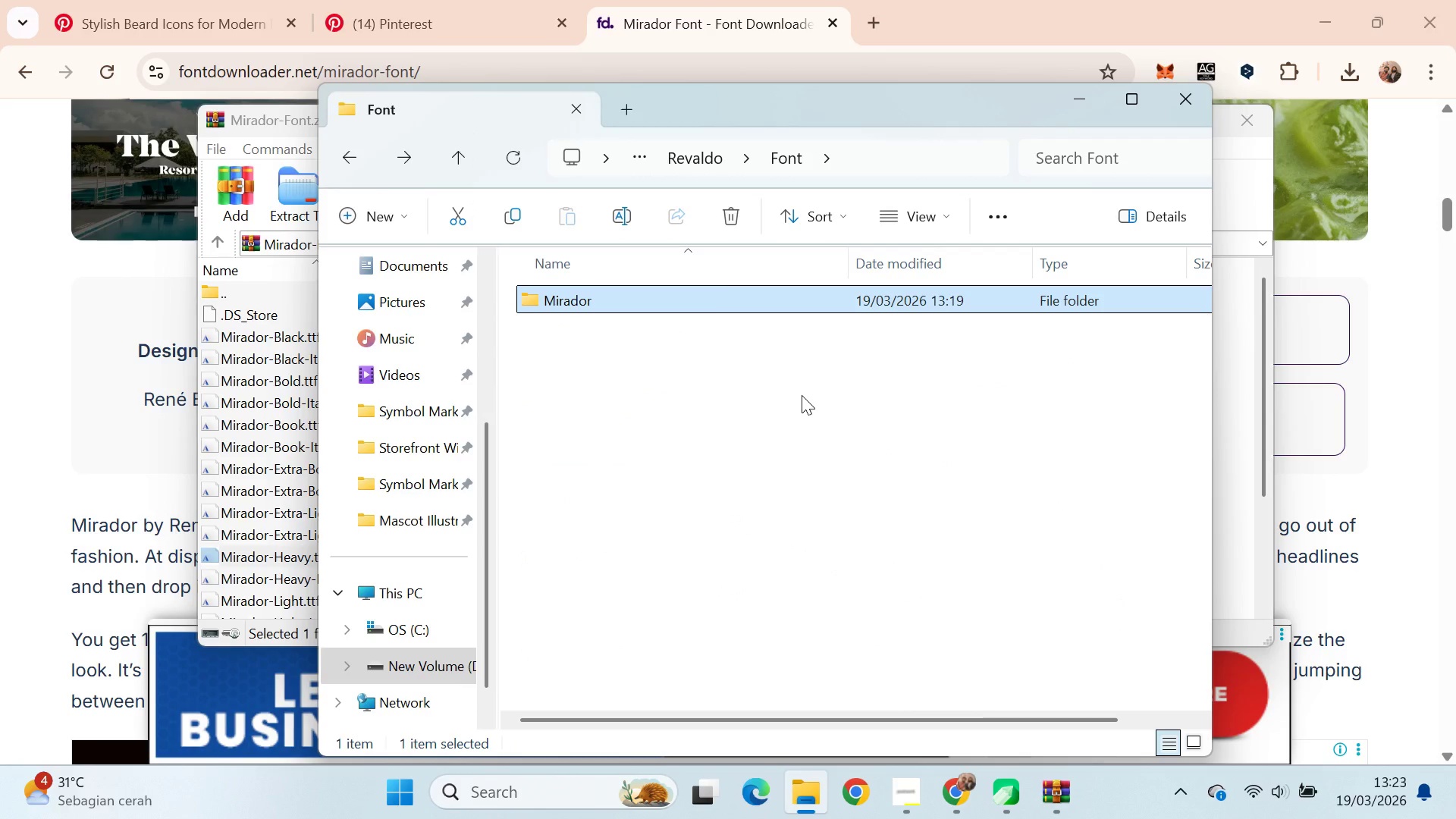 
key(Shift+Delete)
 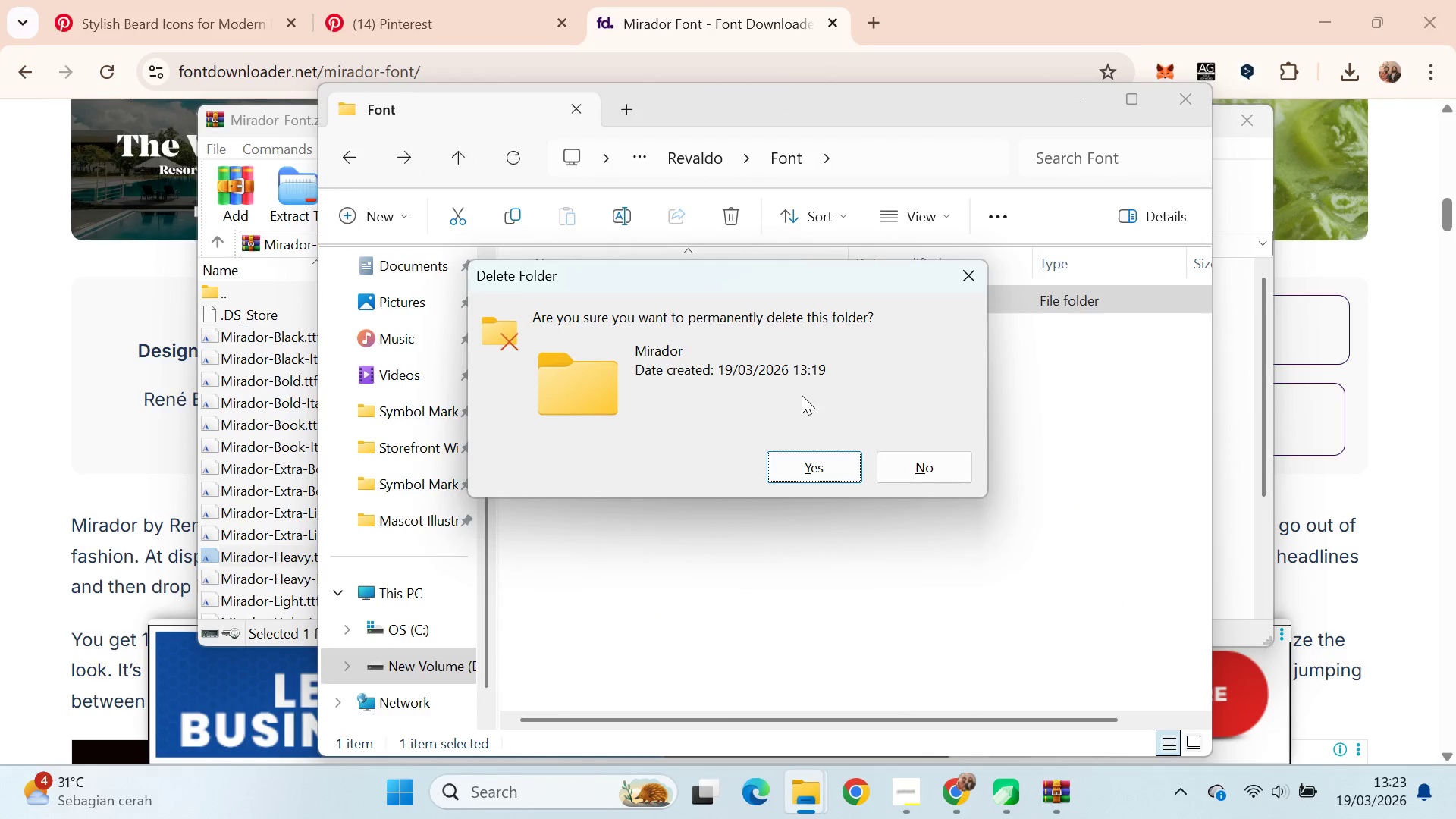 
key(Enter)
 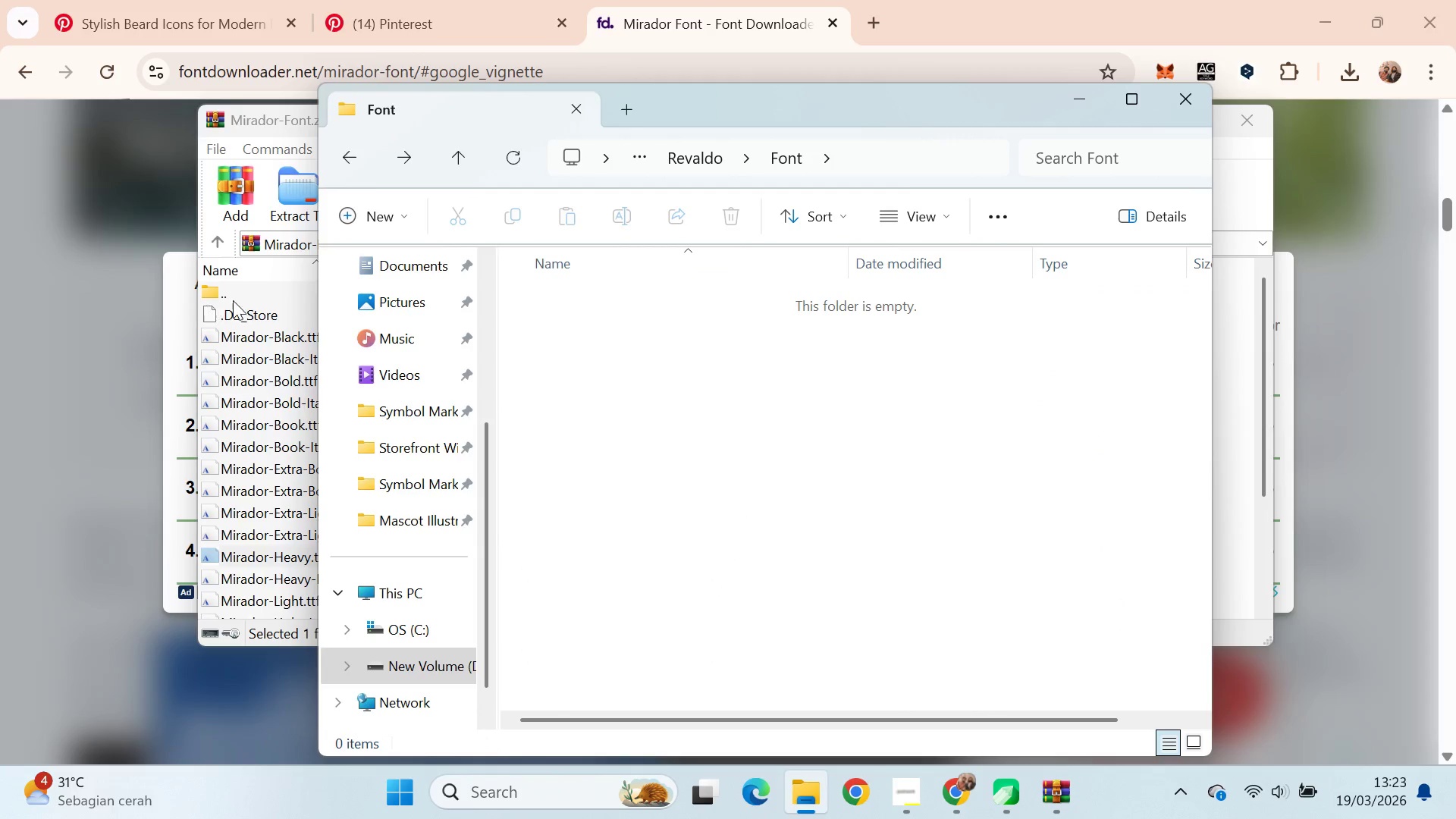 
double_click([240, 297])
 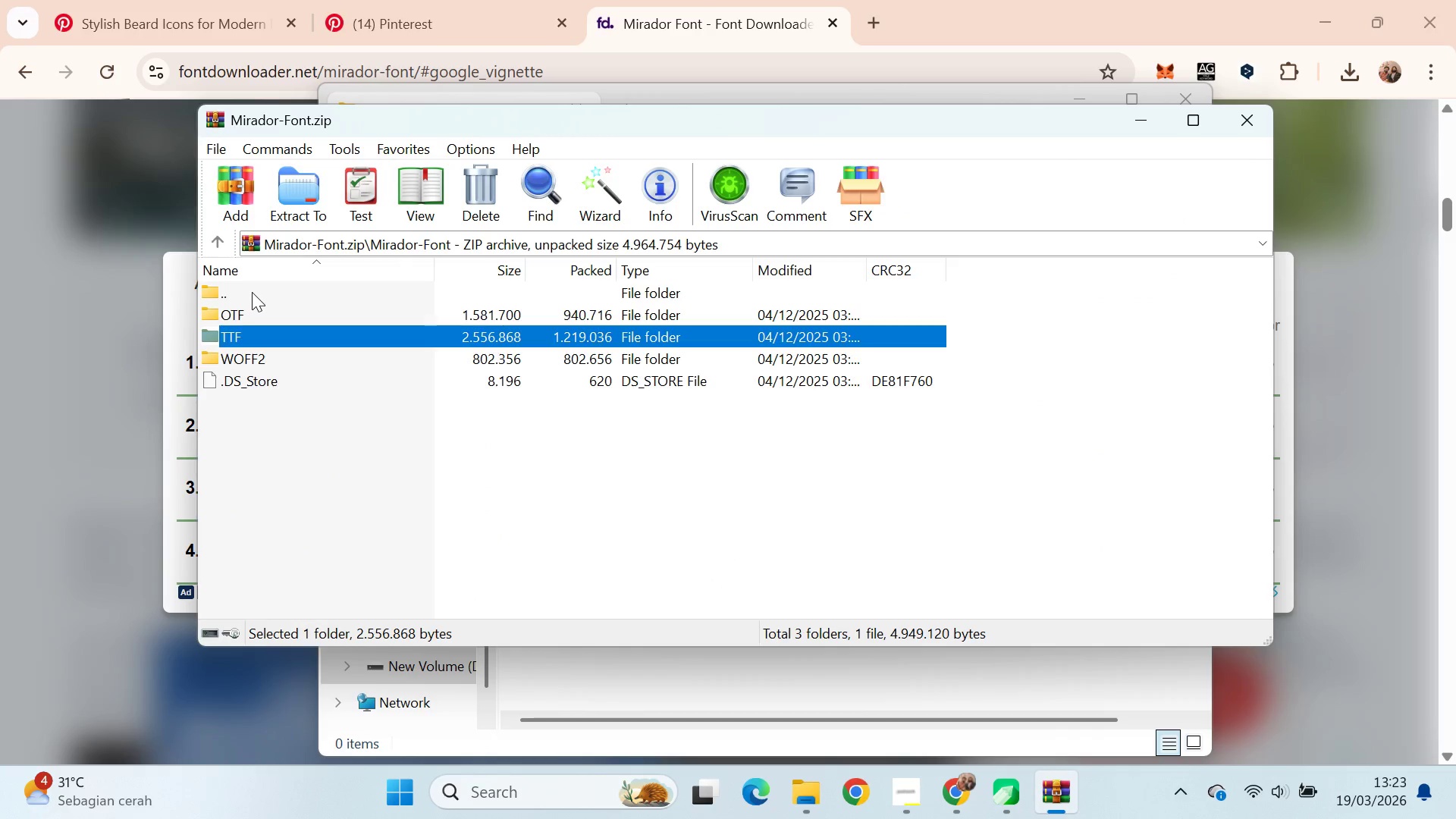 
double_click([252, 291])
 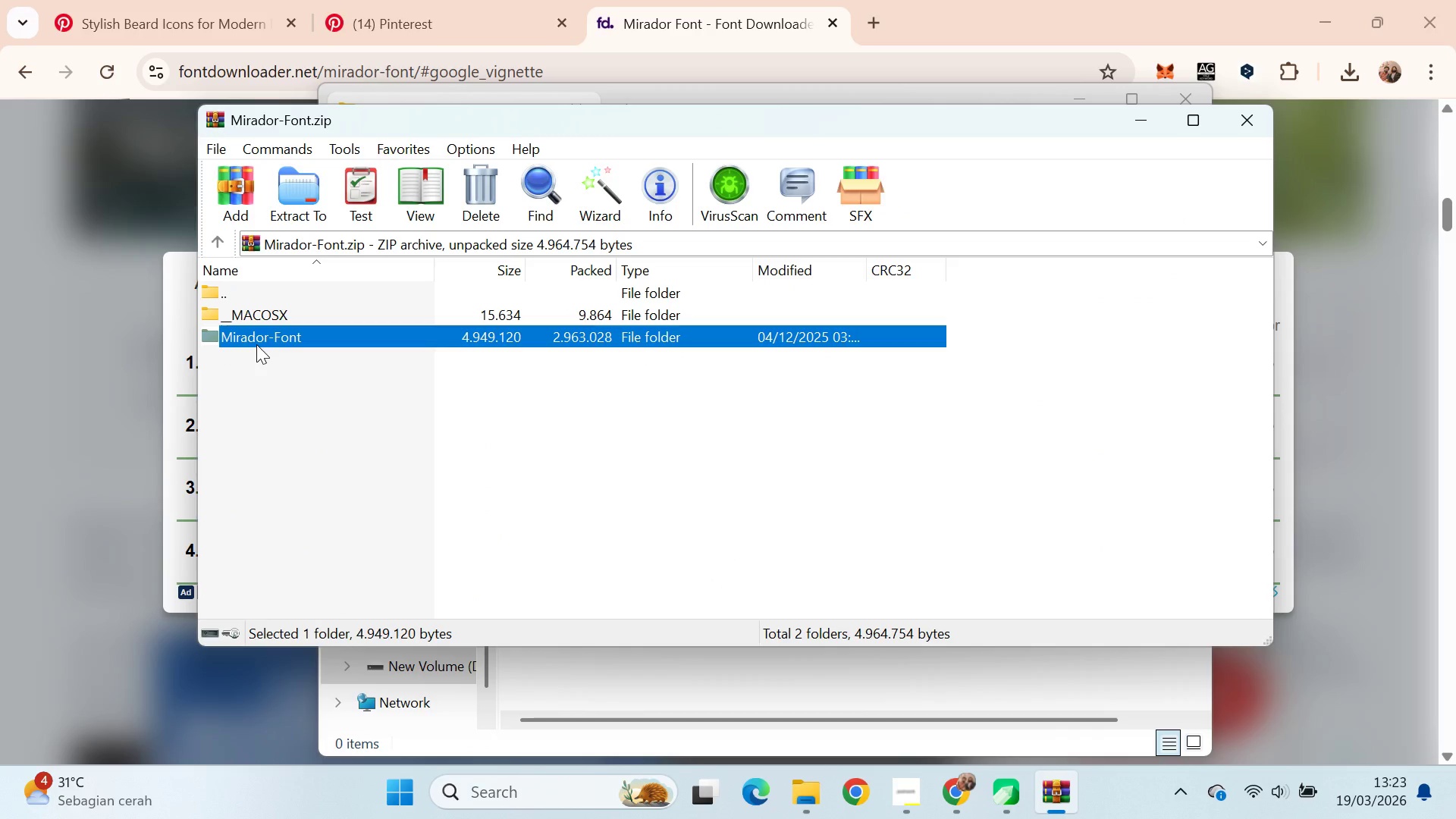 
left_click_drag(start_coordinate=[256, 344], to_coordinate=[763, 669])
 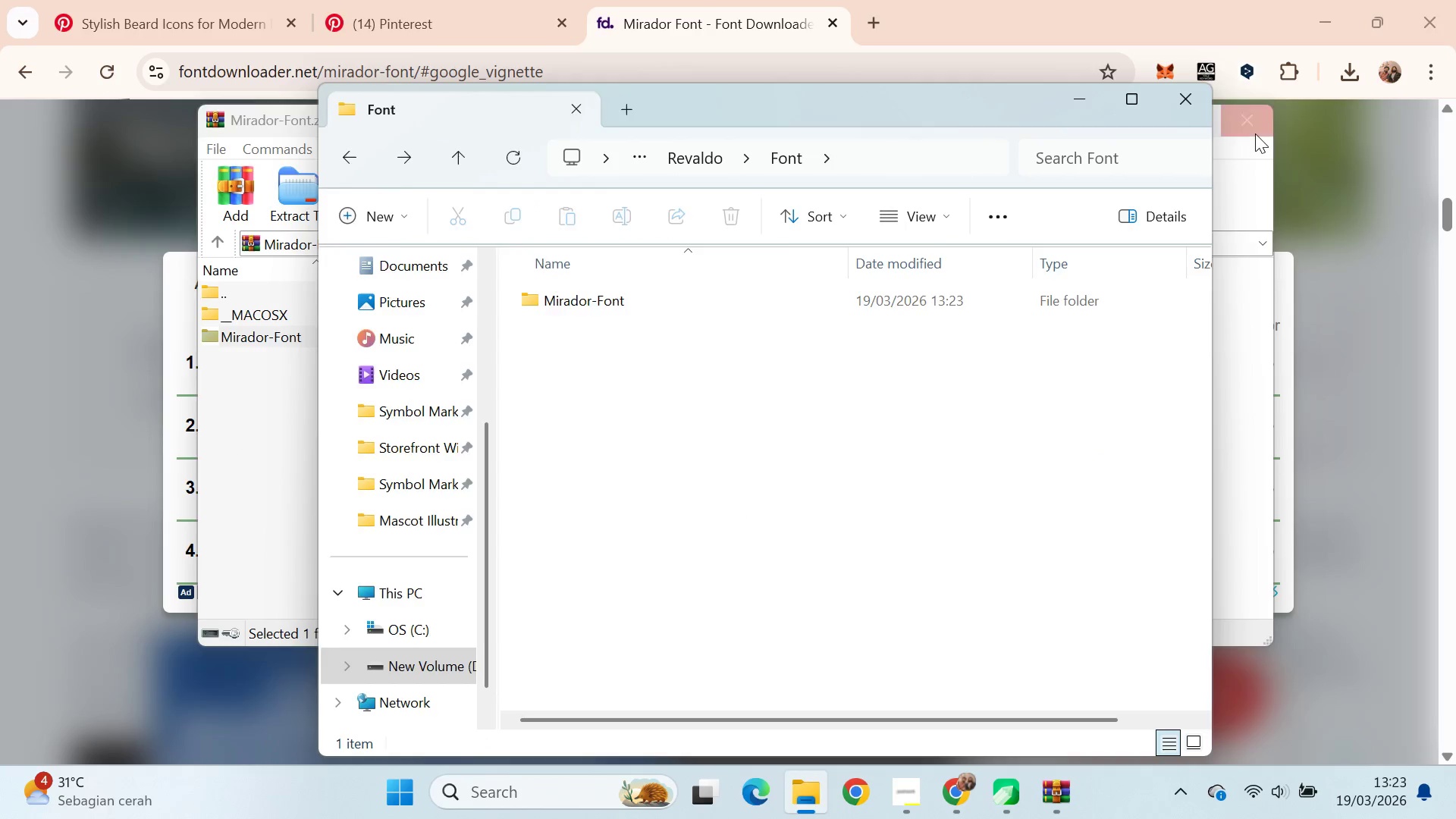 
key(Control+ControlLeft)
 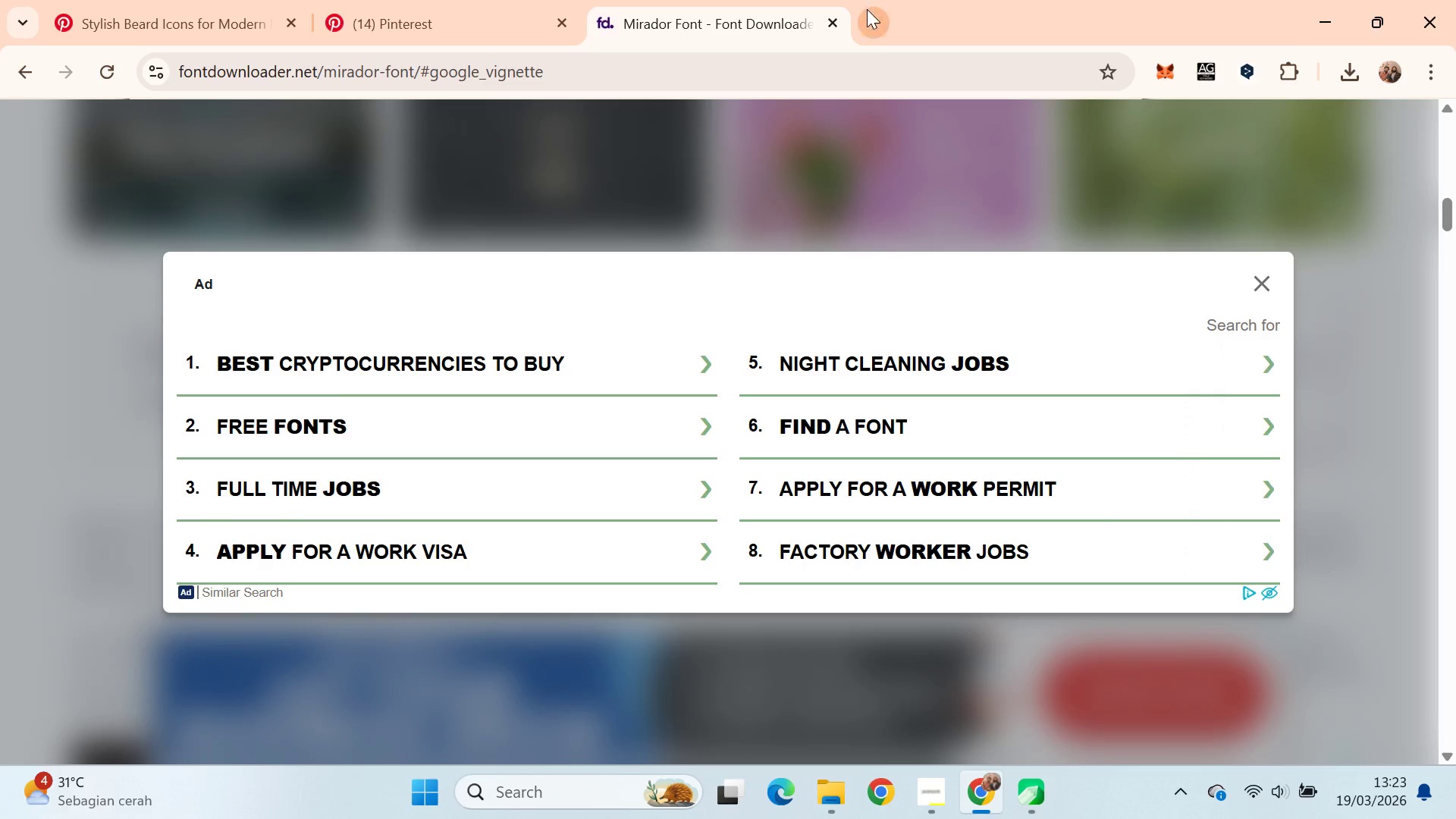 
key(Control+W)
 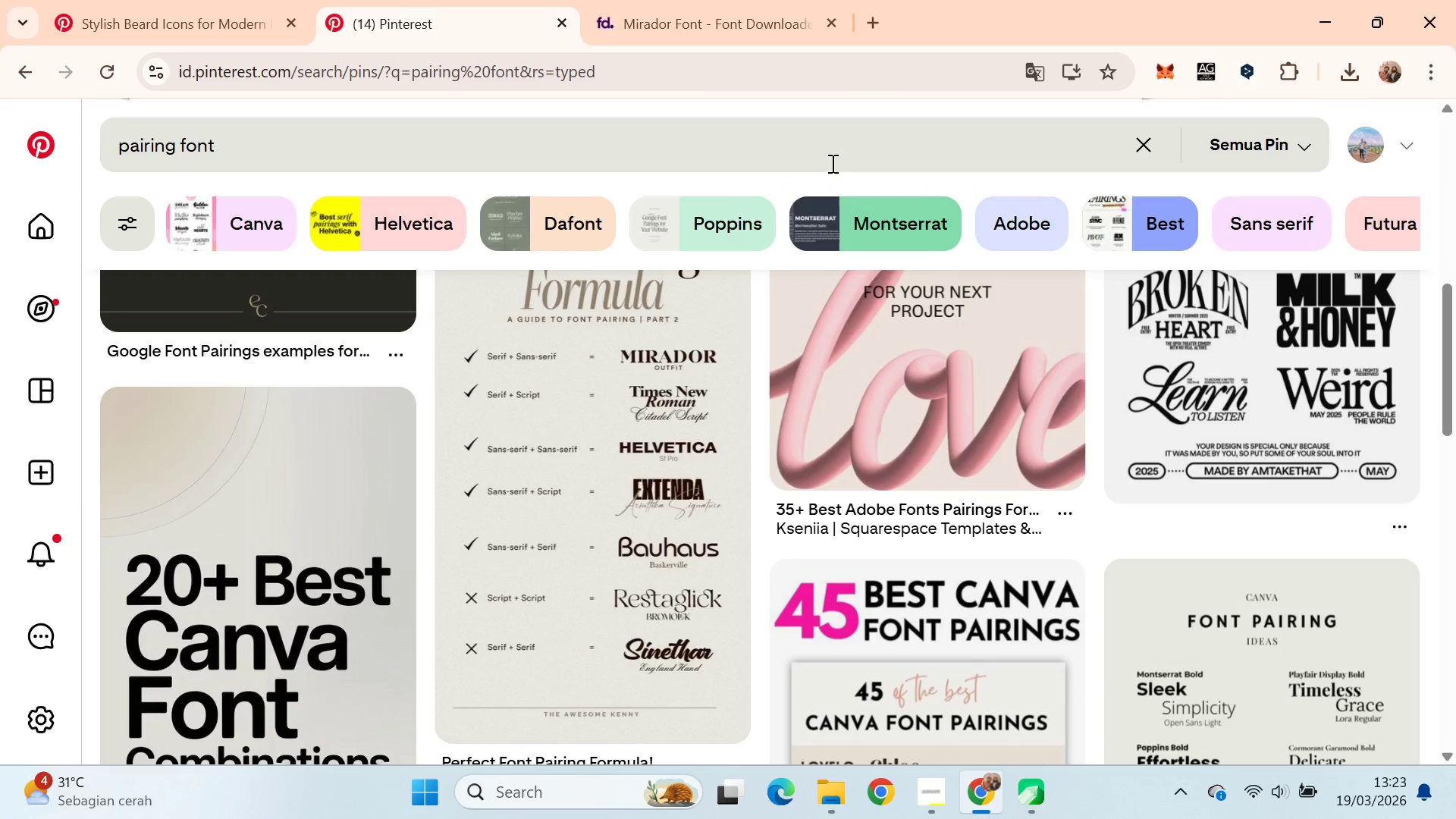 
key(Alt+AltLeft)
 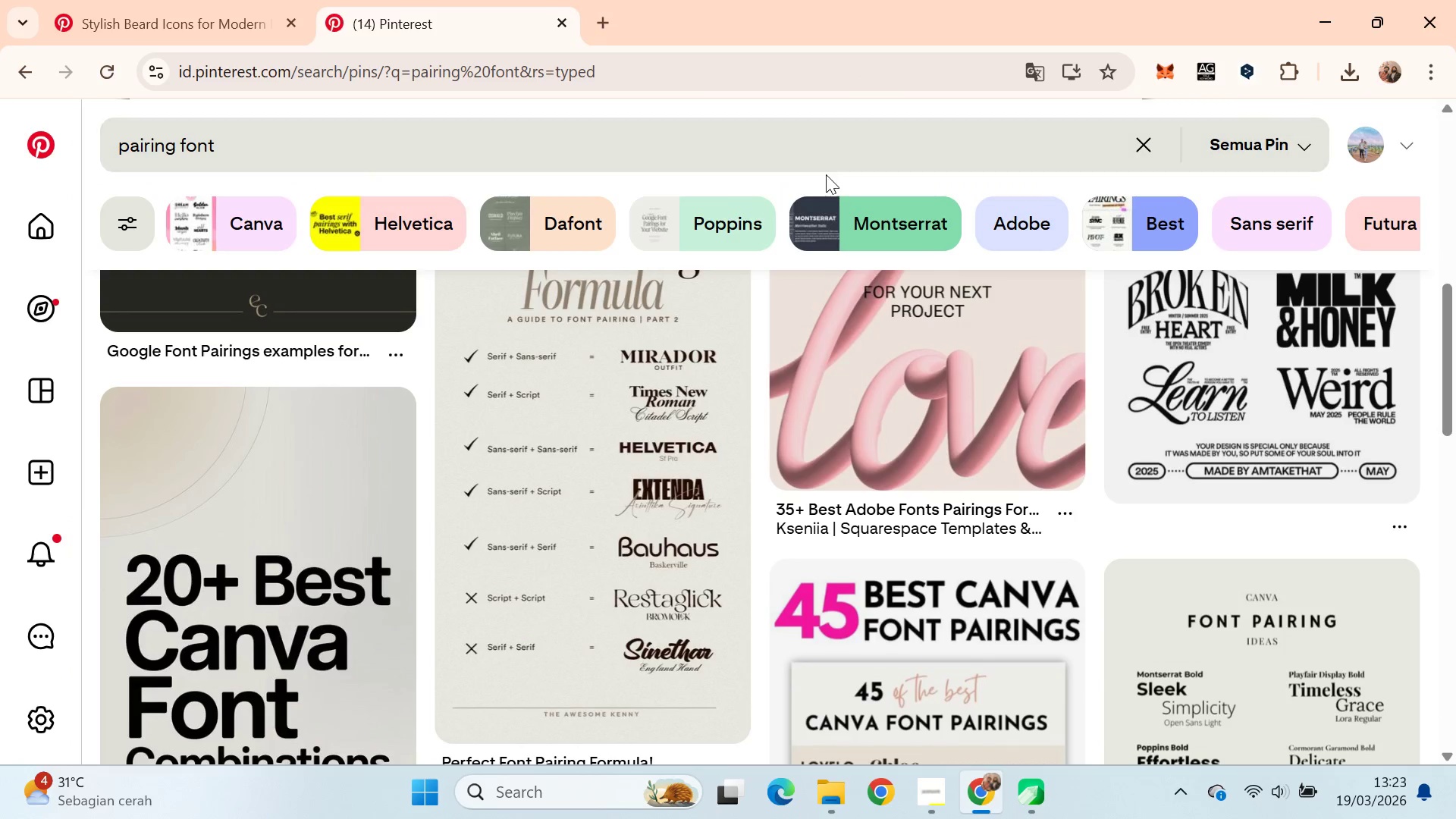 
key(Alt+Tab)
 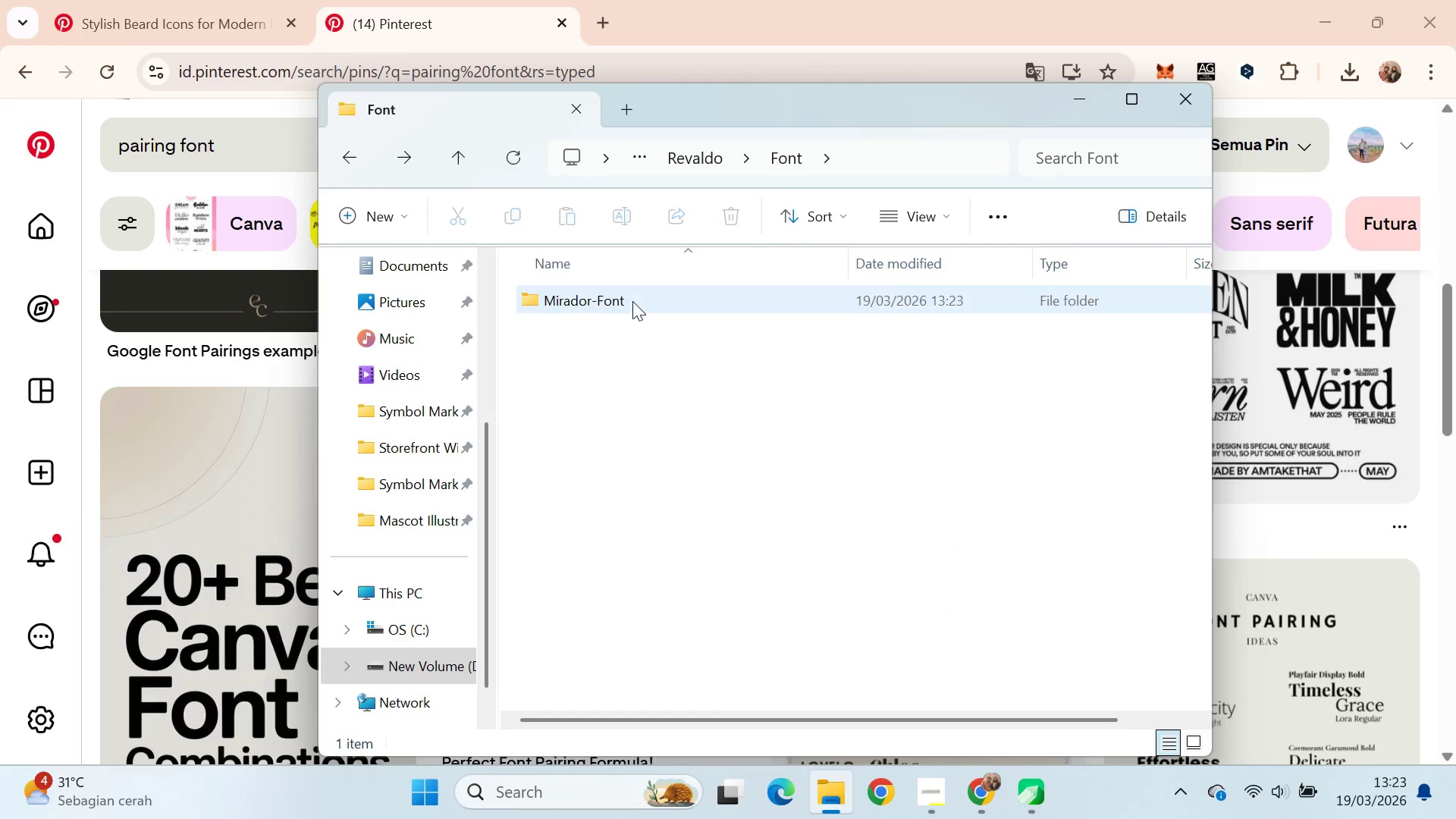 
double_click([632, 299])
 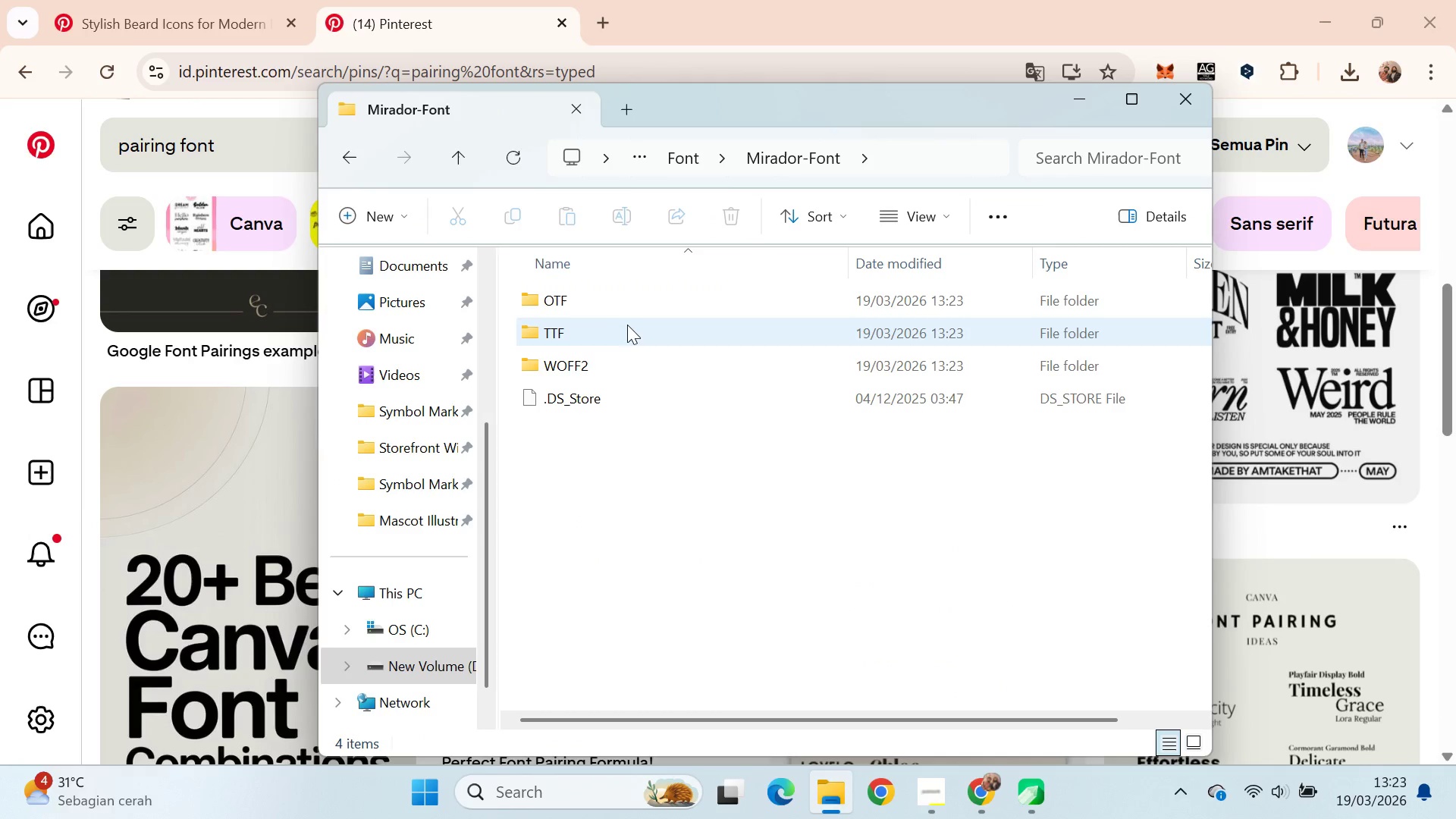 
left_click([628, 328])
 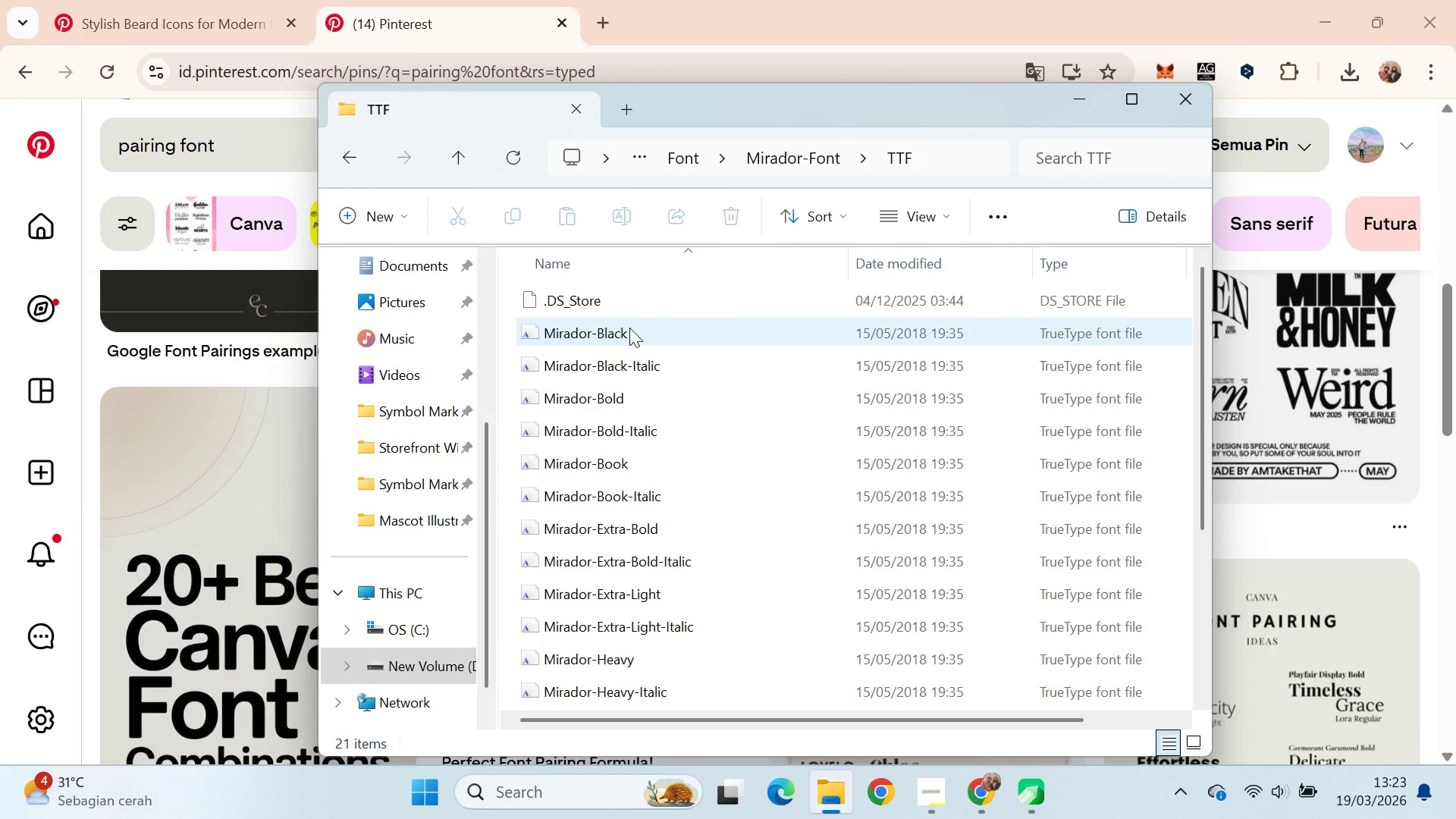 
left_click([630, 328])
 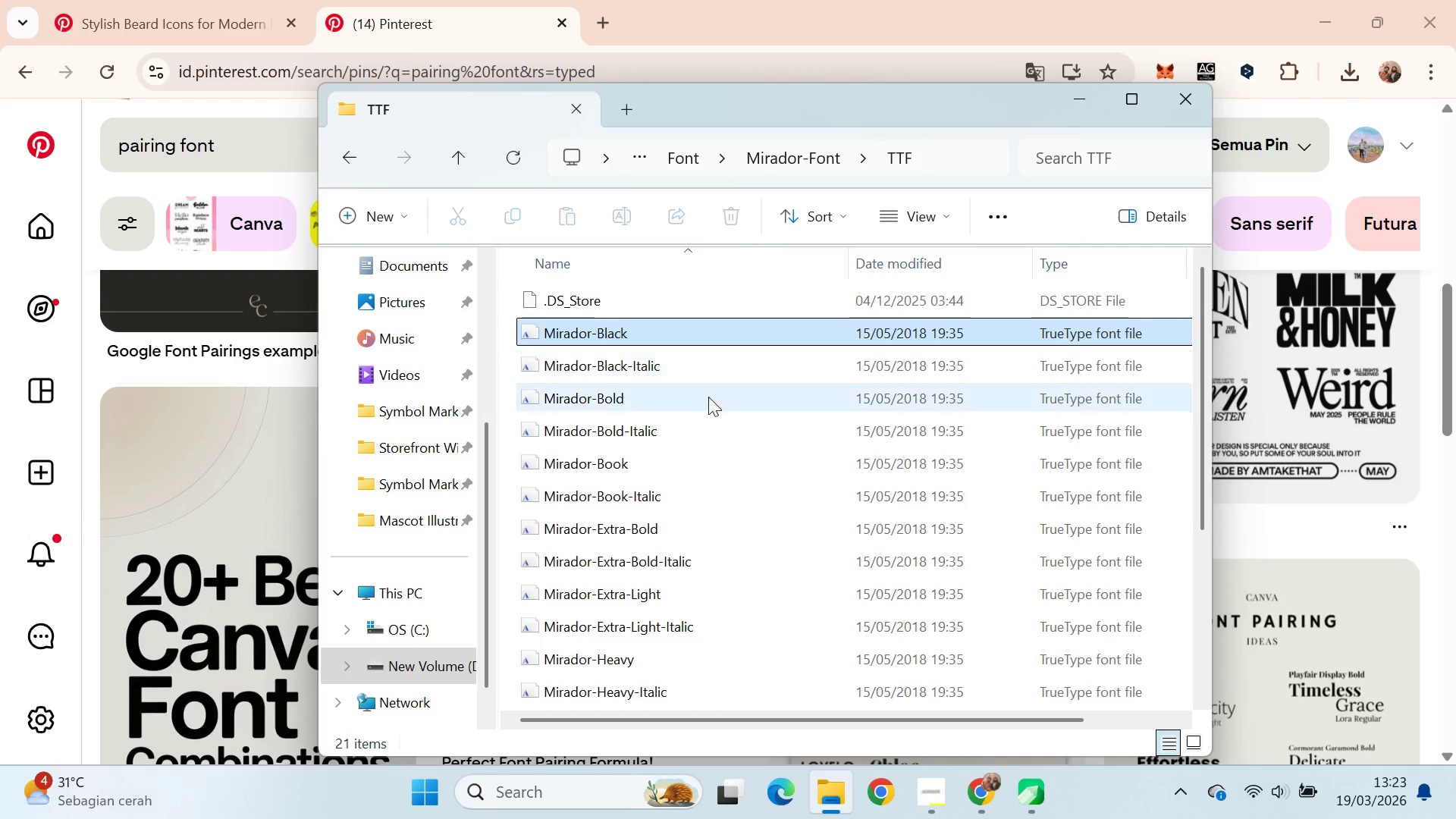 
hold_key(key=ShiftLeft, duration=0.61)
 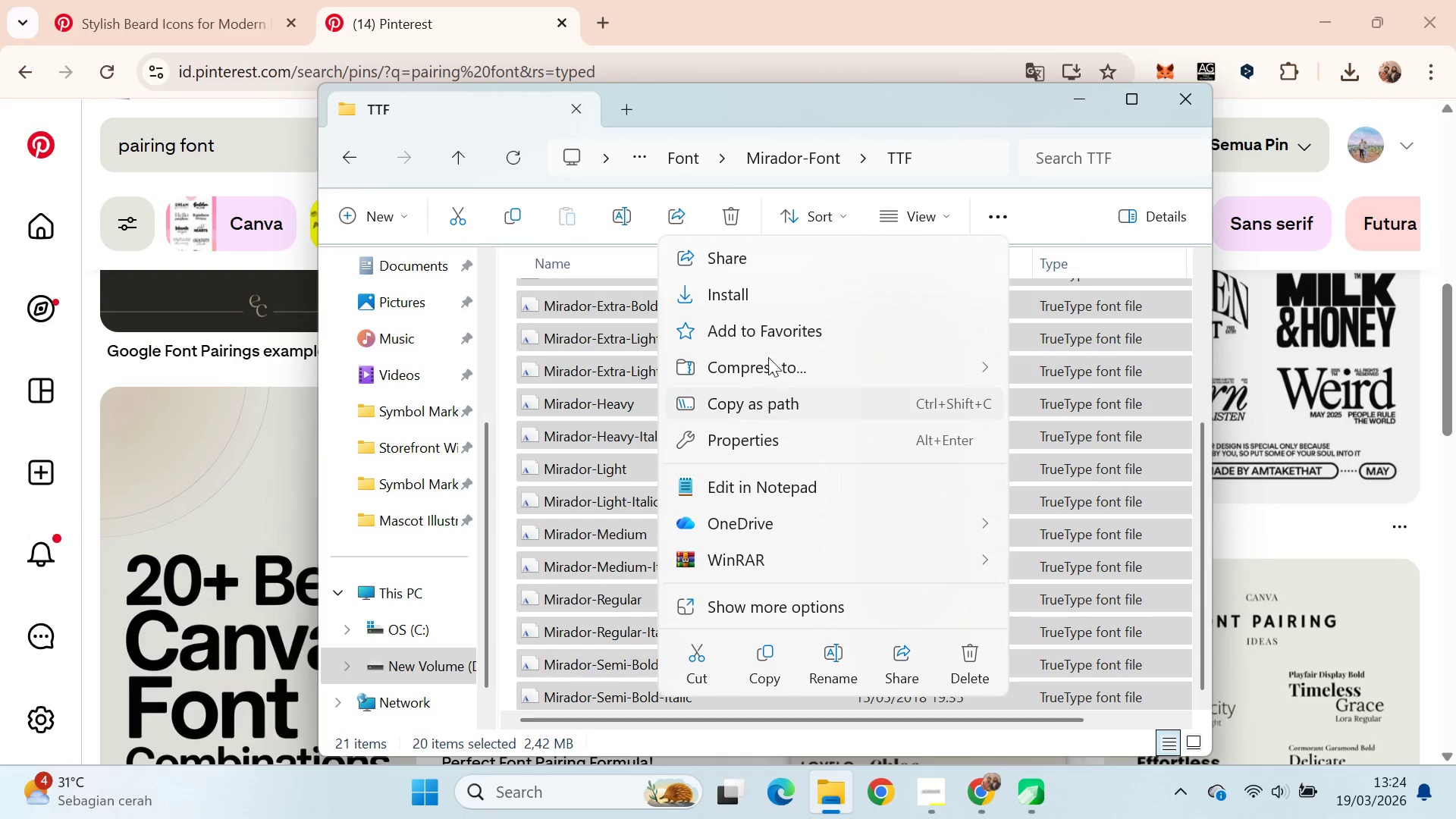 
scroll: coordinate [720, 410], scroll_direction: down, amount: 8.0
 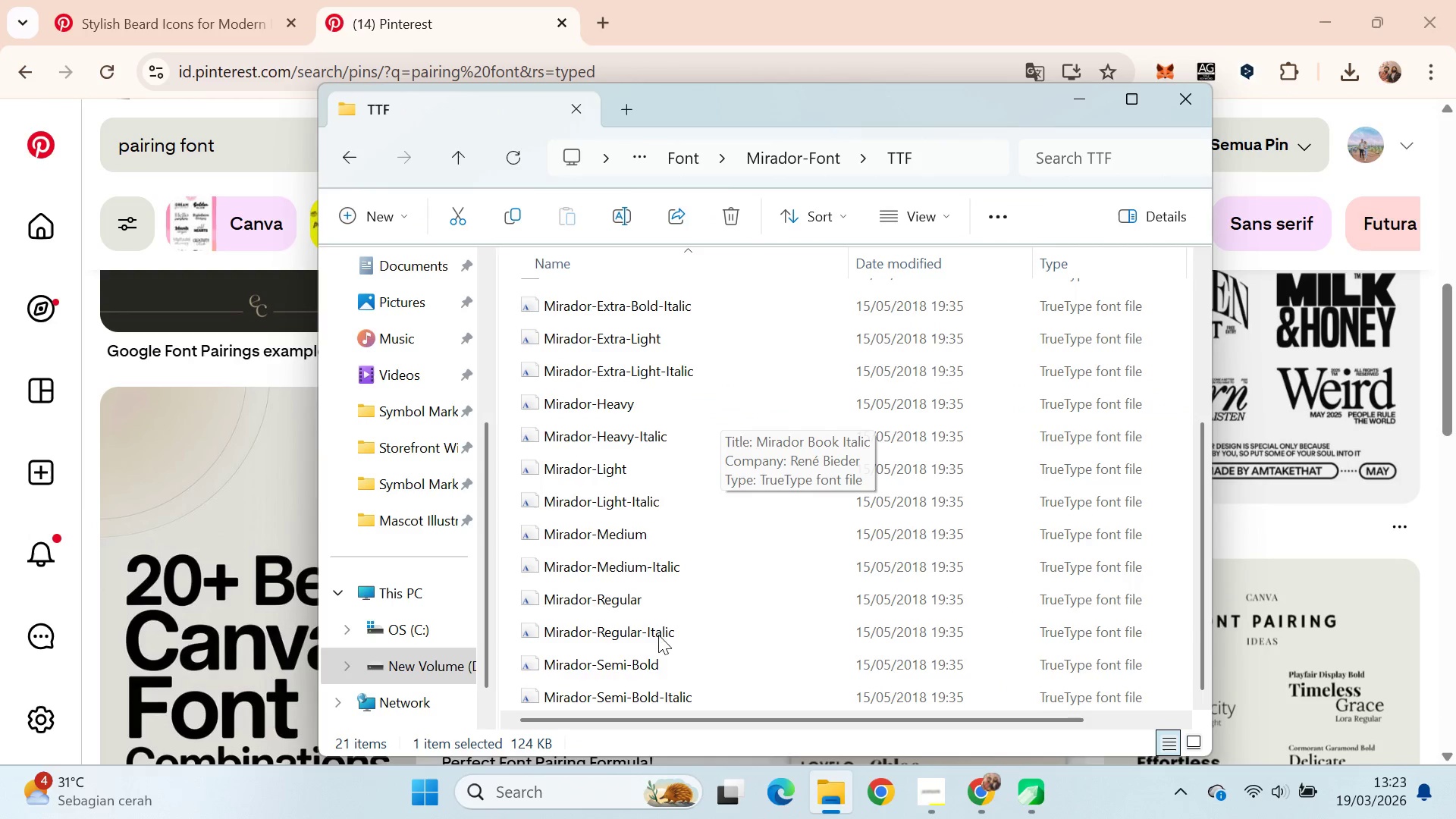 
left_click([780, 288])
 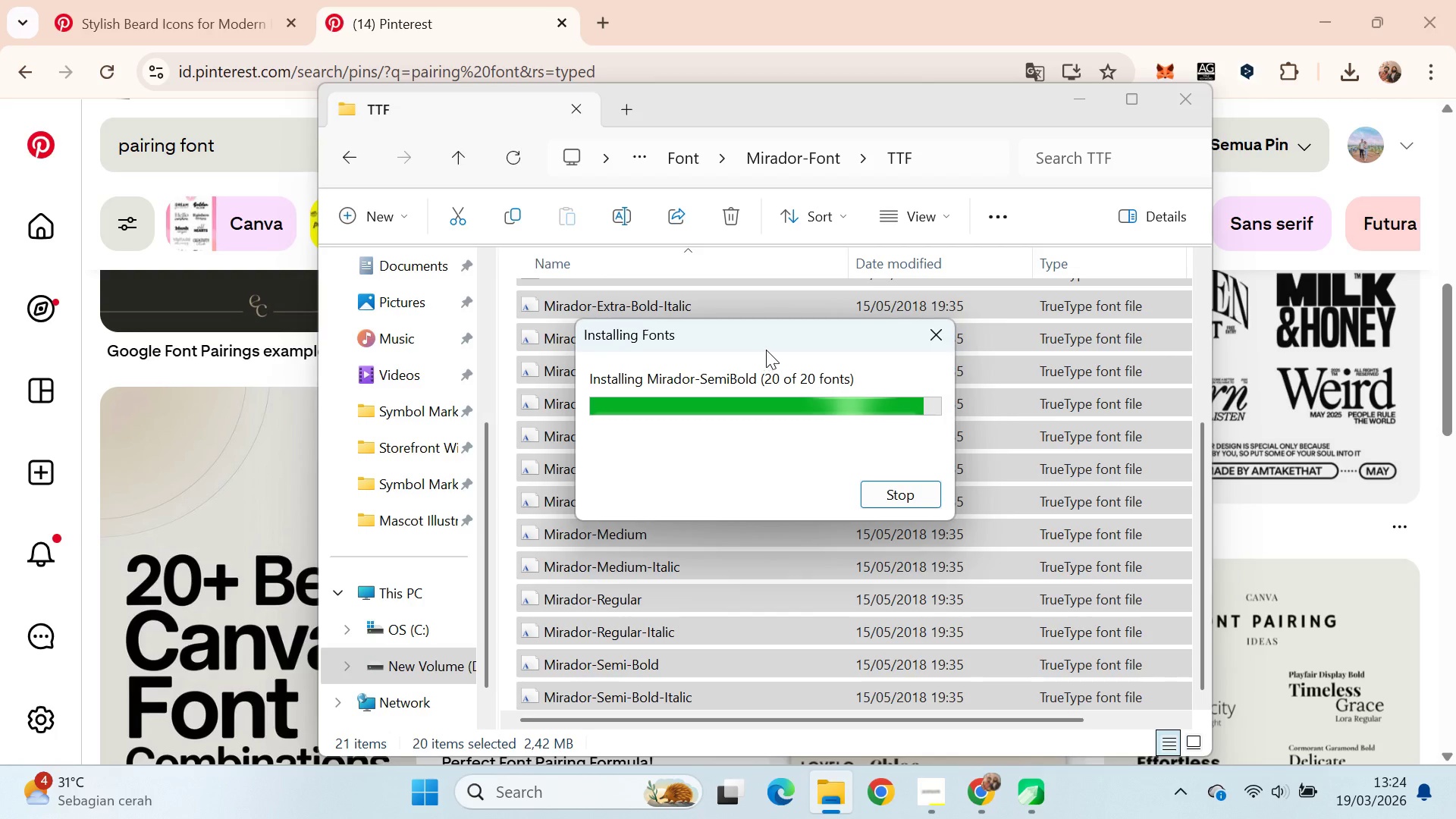 
wait(20.12)
 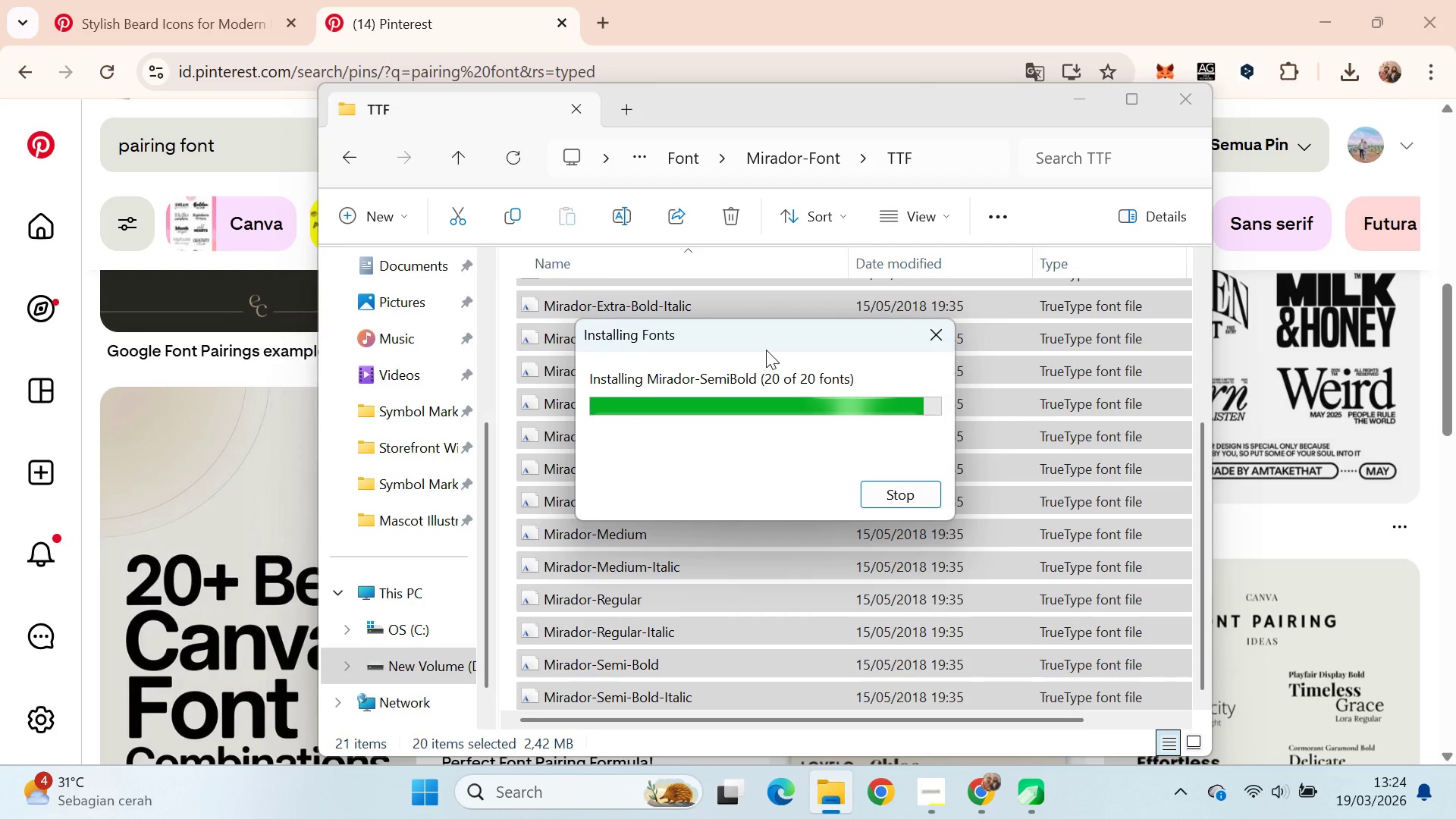 
triple_click([607, 427])
 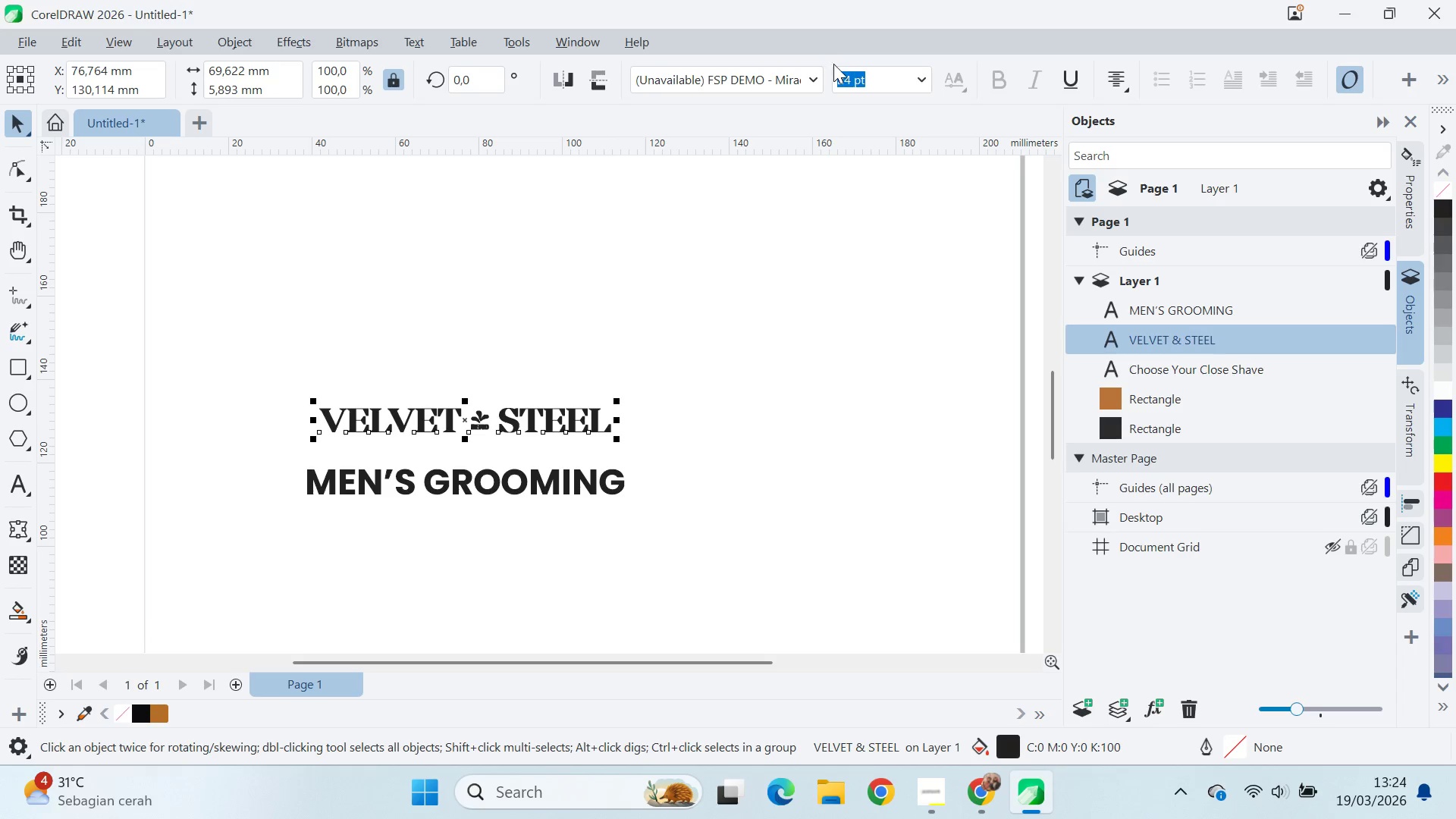 
left_click([817, 71])
 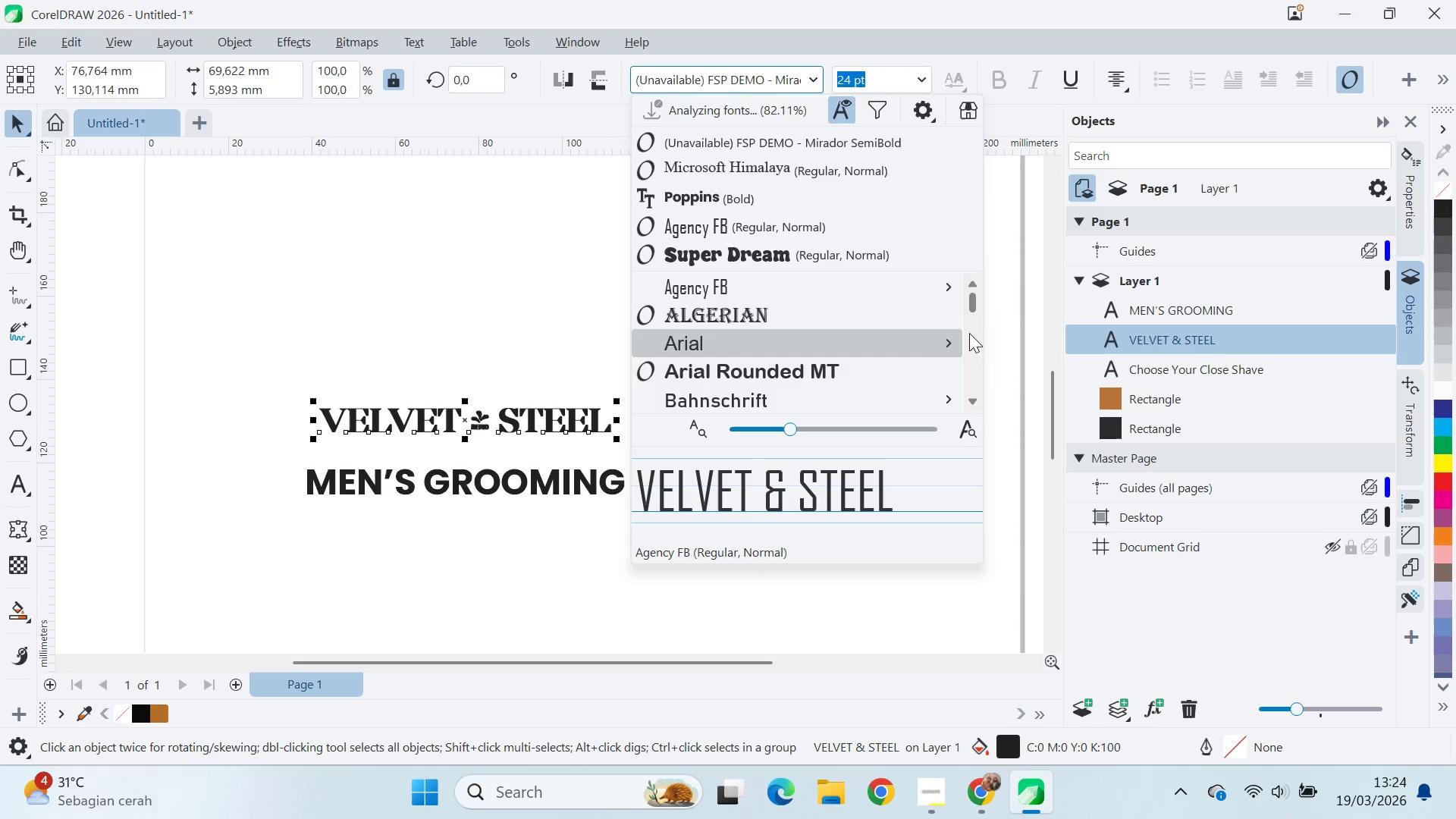 
left_click_drag(start_coordinate=[973, 300], to_coordinate=[977, 345])
 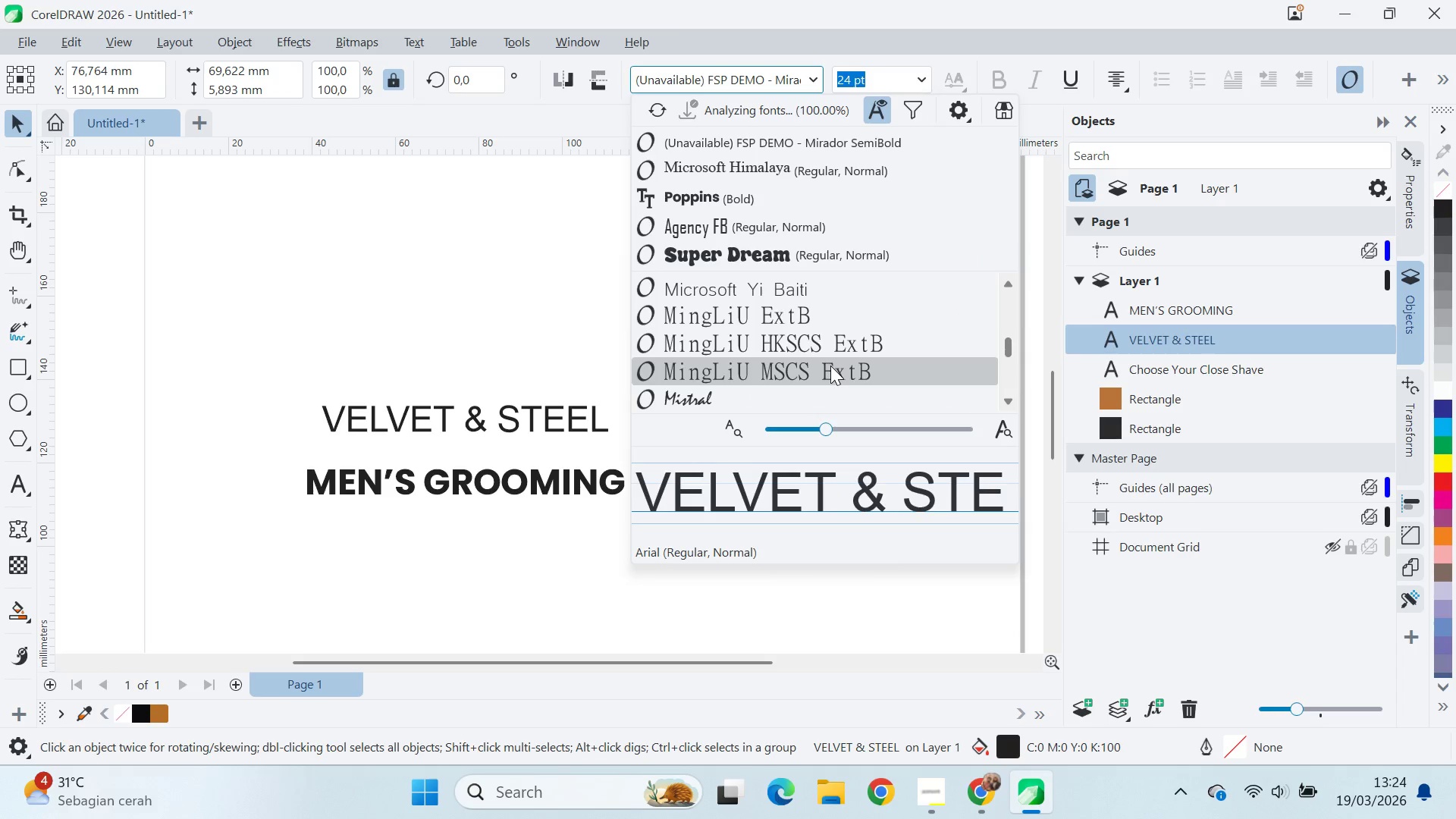 
scroll: coordinate [830, 366], scroll_direction: up, amount: 1.0
 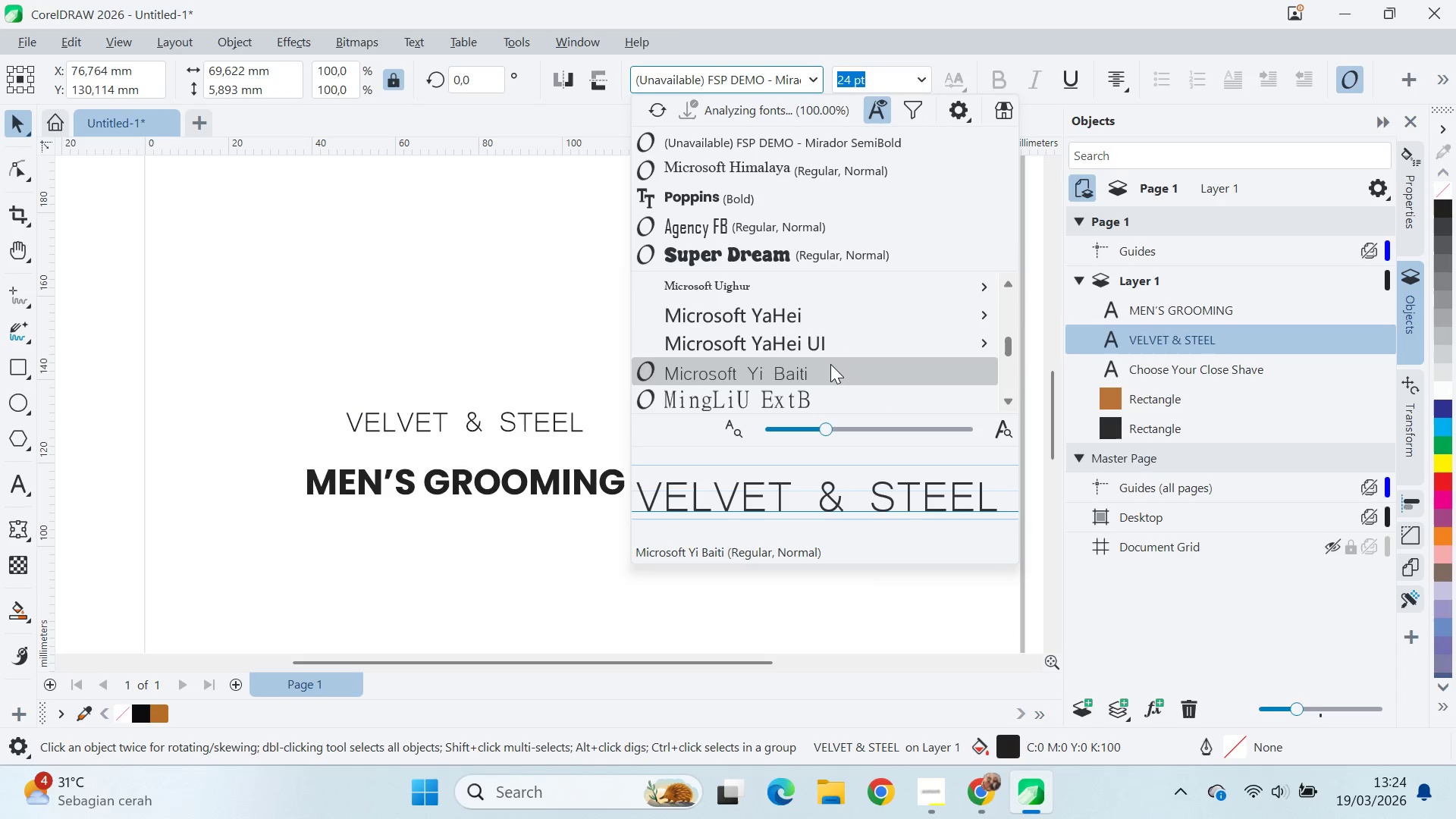 
scroll: coordinate [830, 366], scroll_direction: down, amount: 2.0
 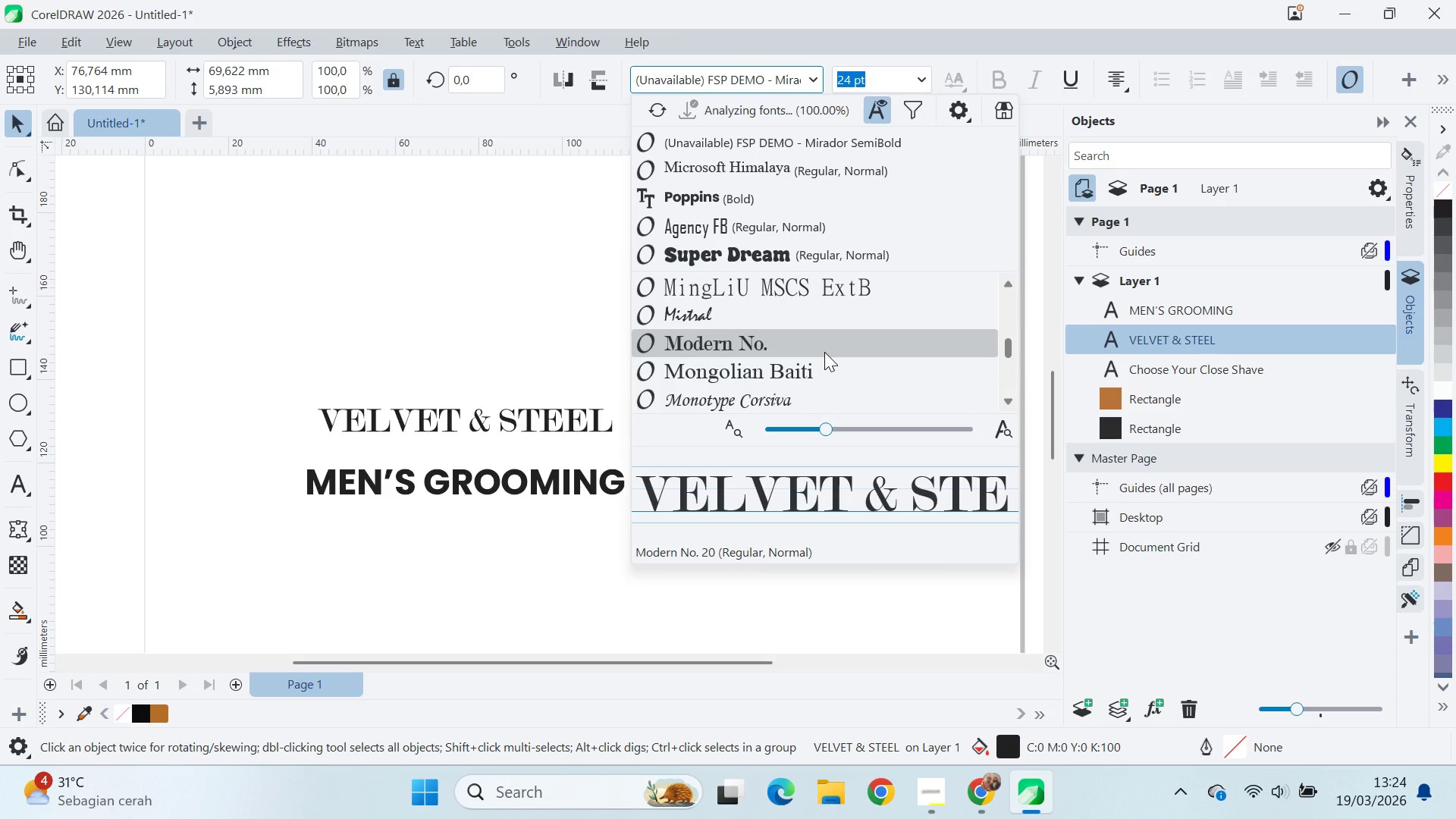 
left_click([843, 315])
 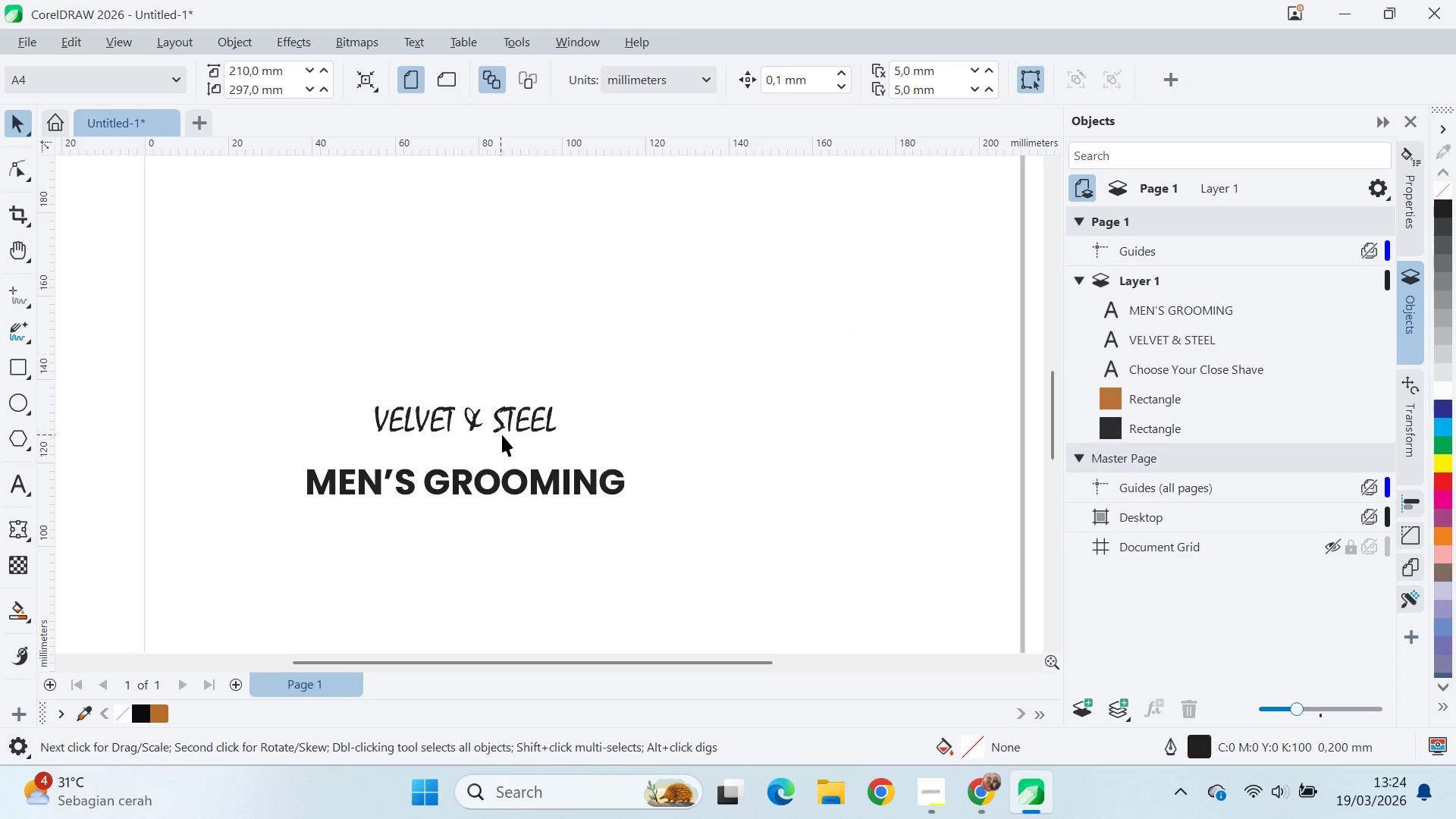 
left_click([517, 422])
 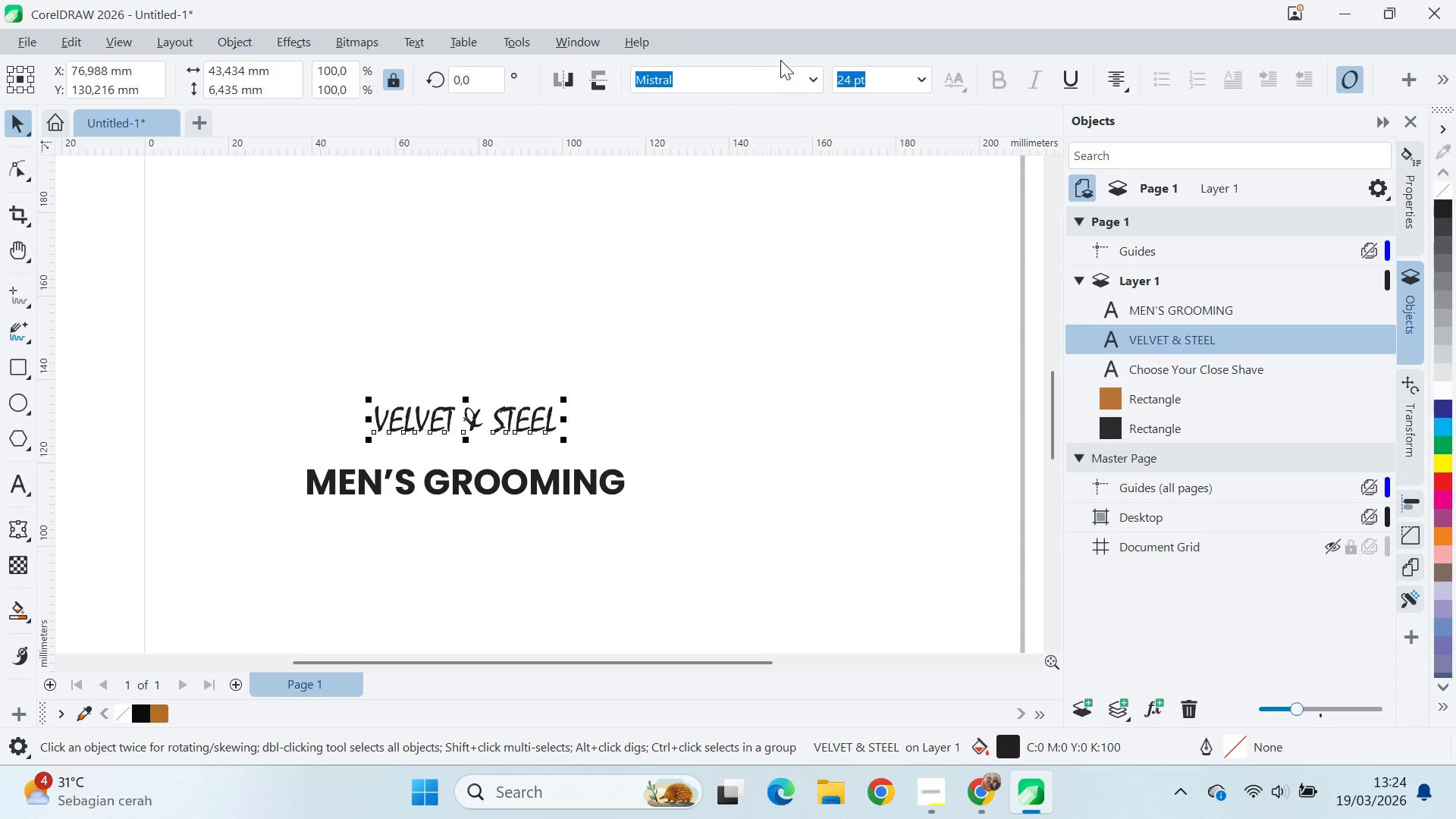 
left_click([783, 71])
 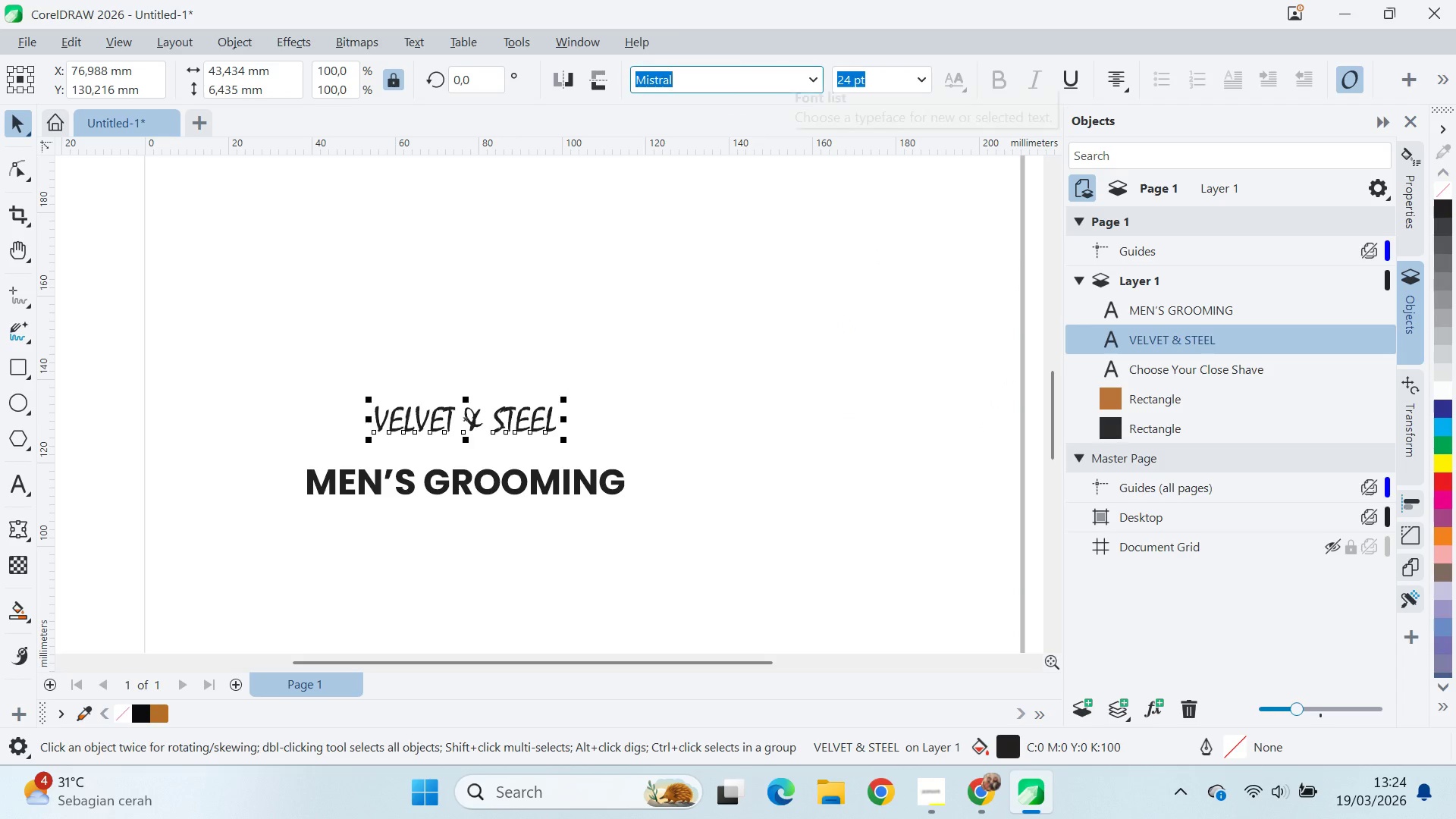 
type(mira)
 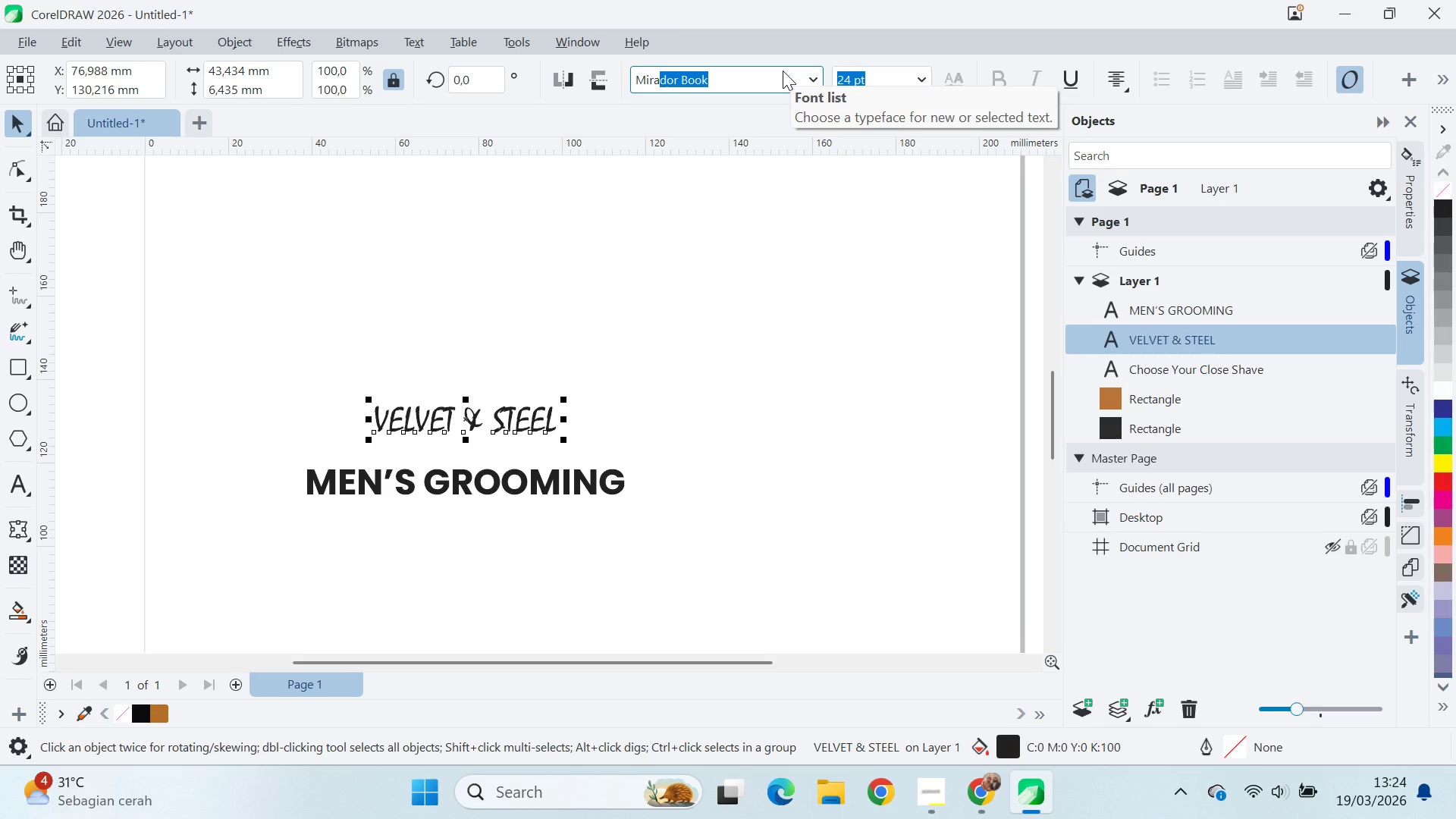 
key(Enter)
 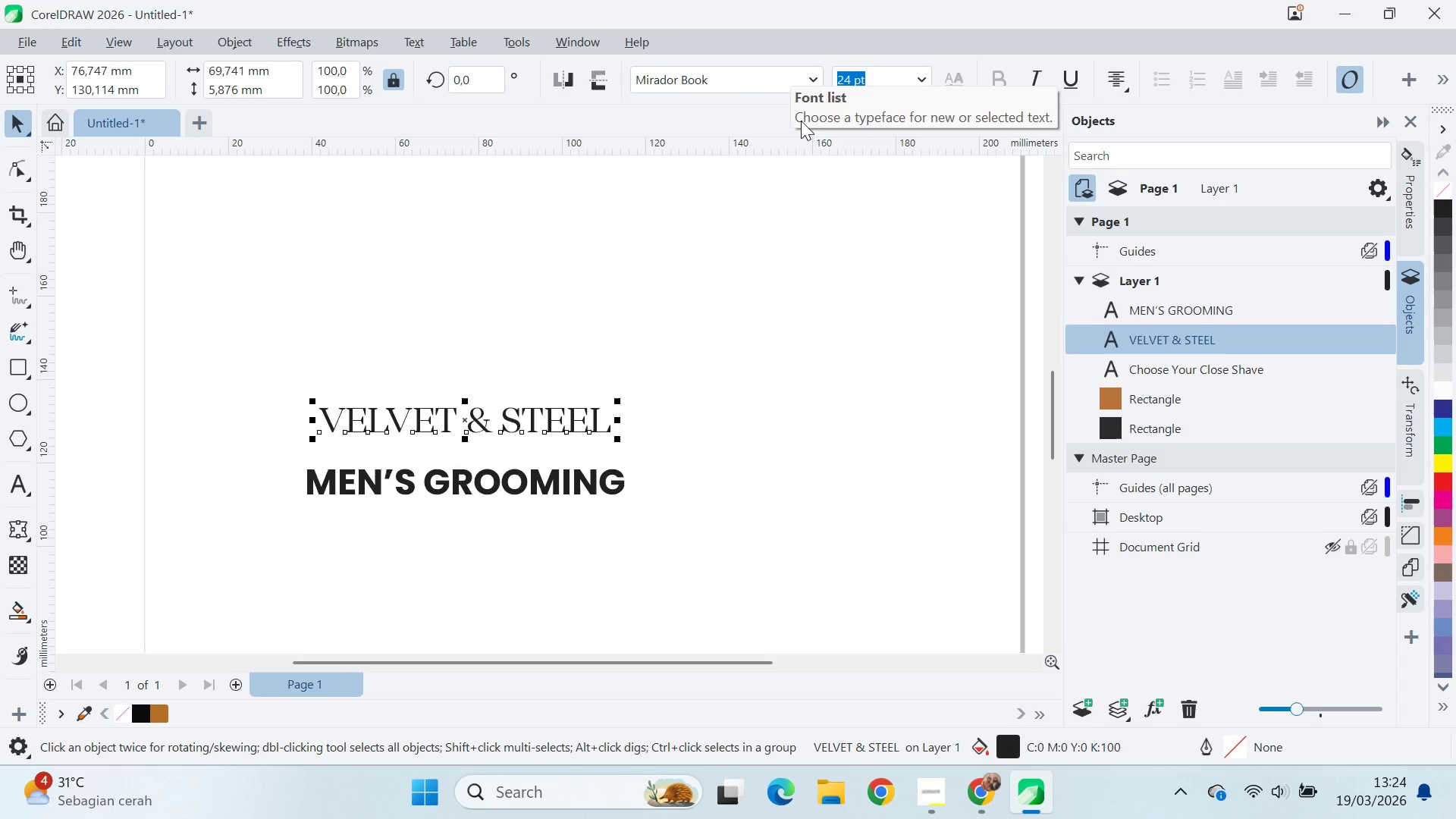 
left_click([812, 183])
 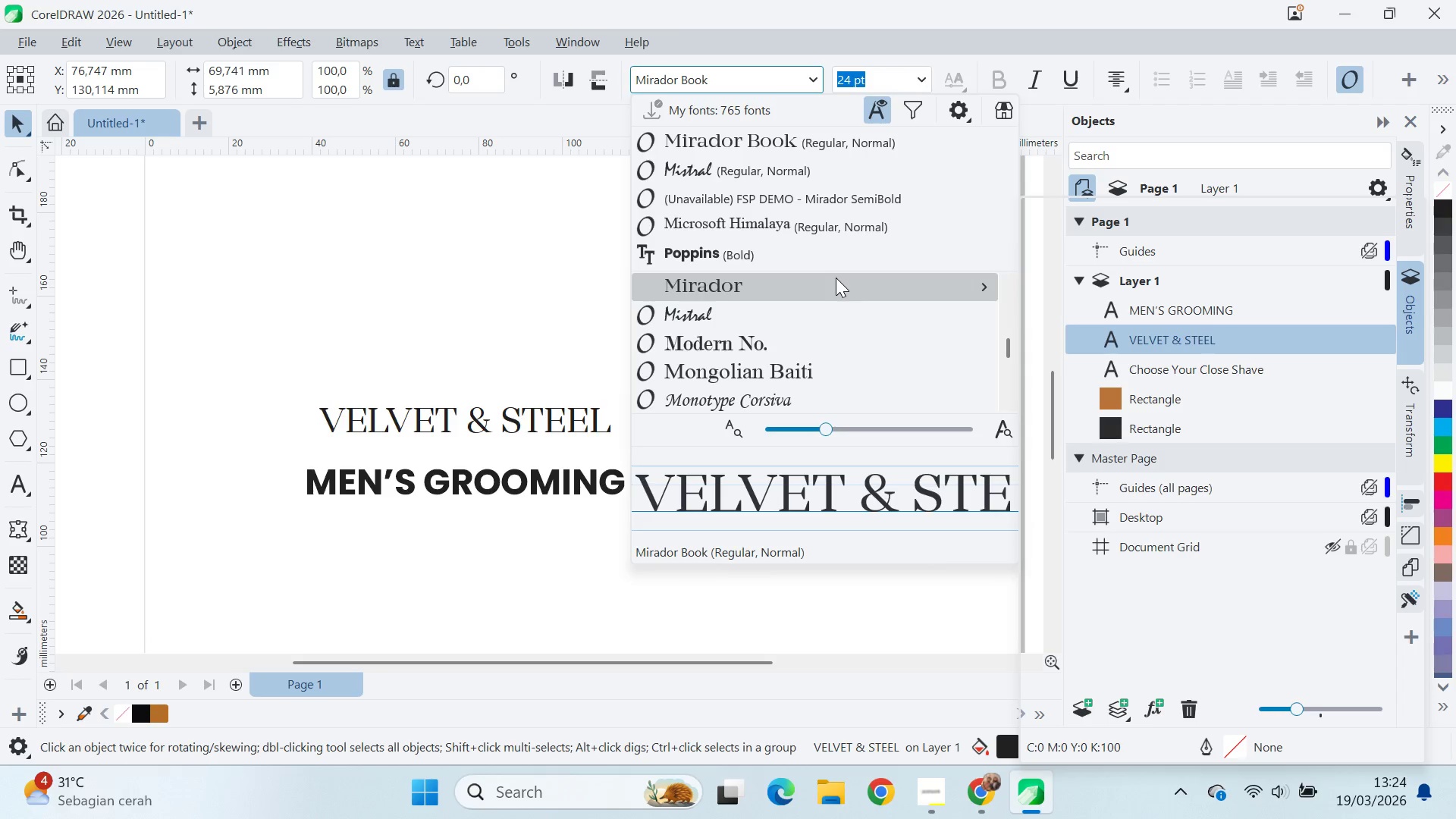 
wait(8.2)
 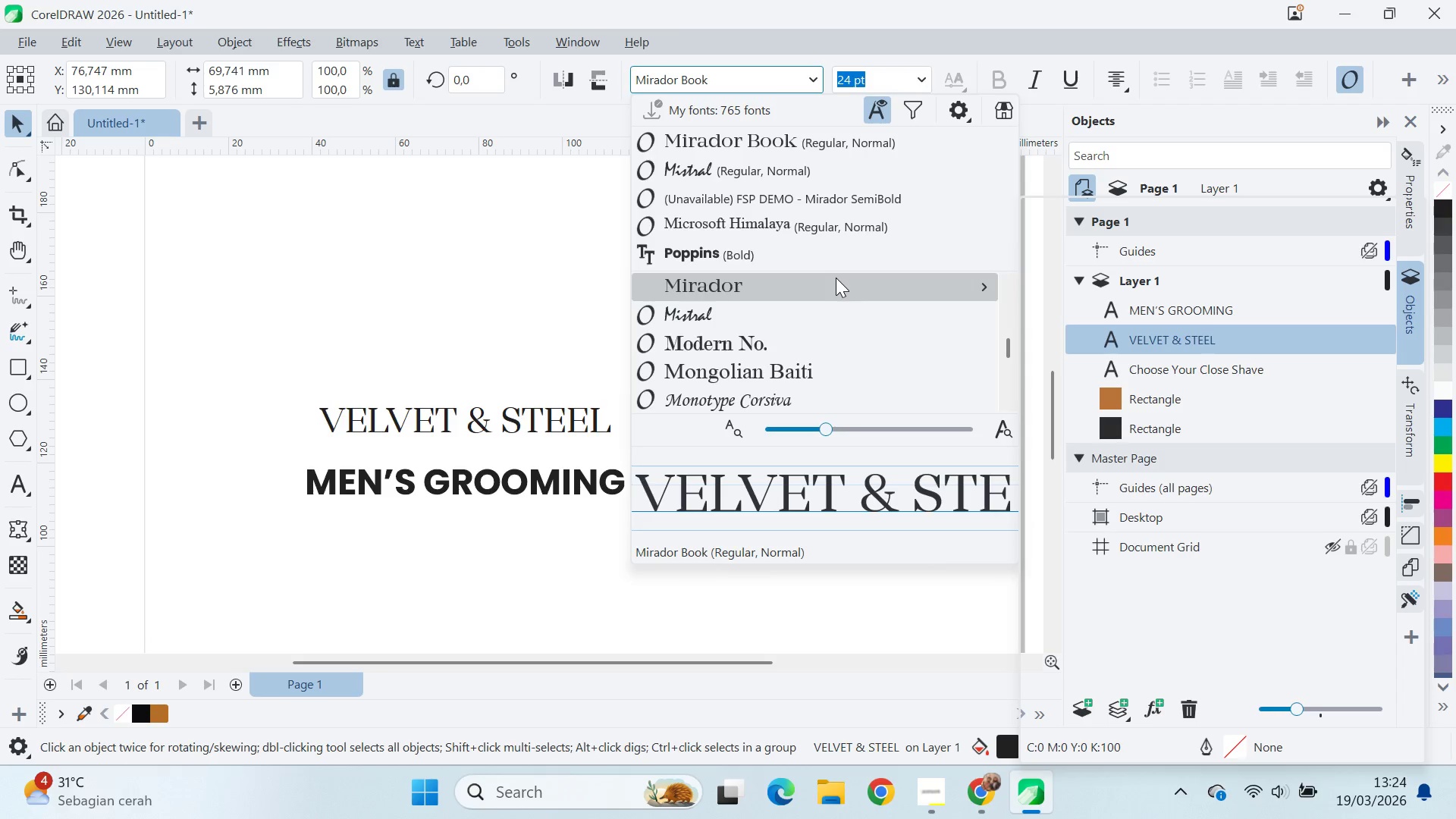 
left_click([1159, 561])
 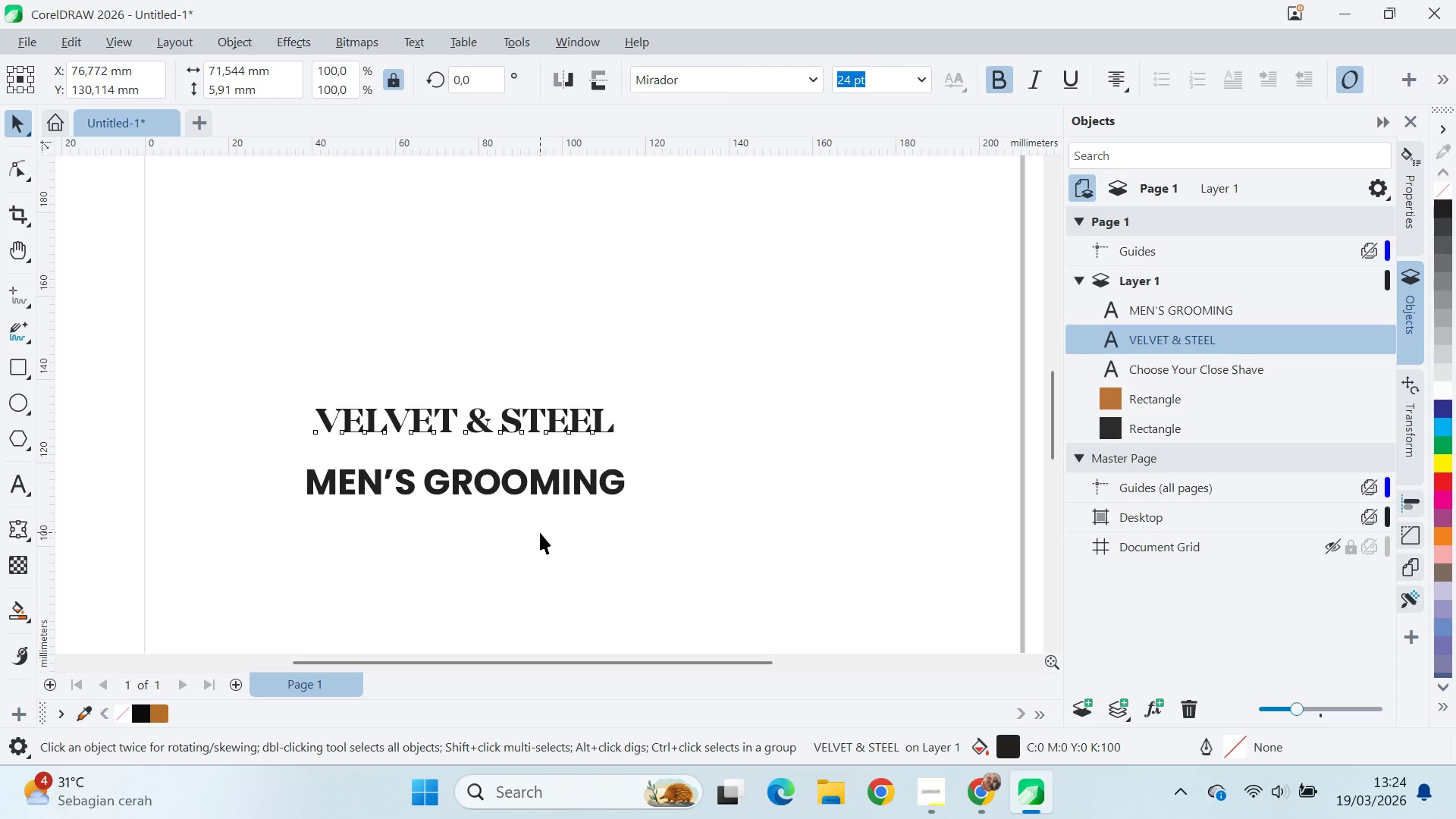 
double_click([549, 454])
 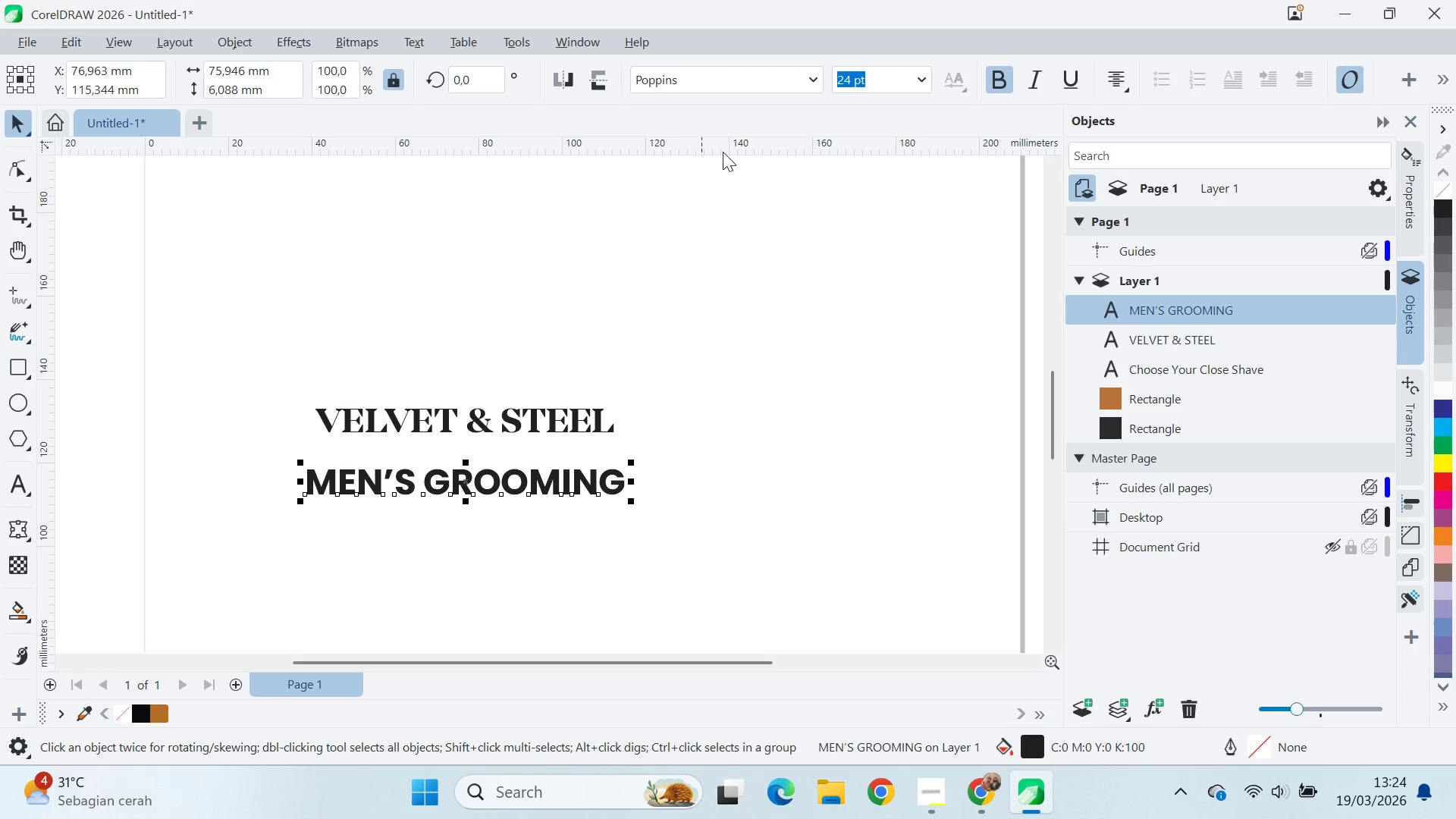 
left_click([735, 96])
 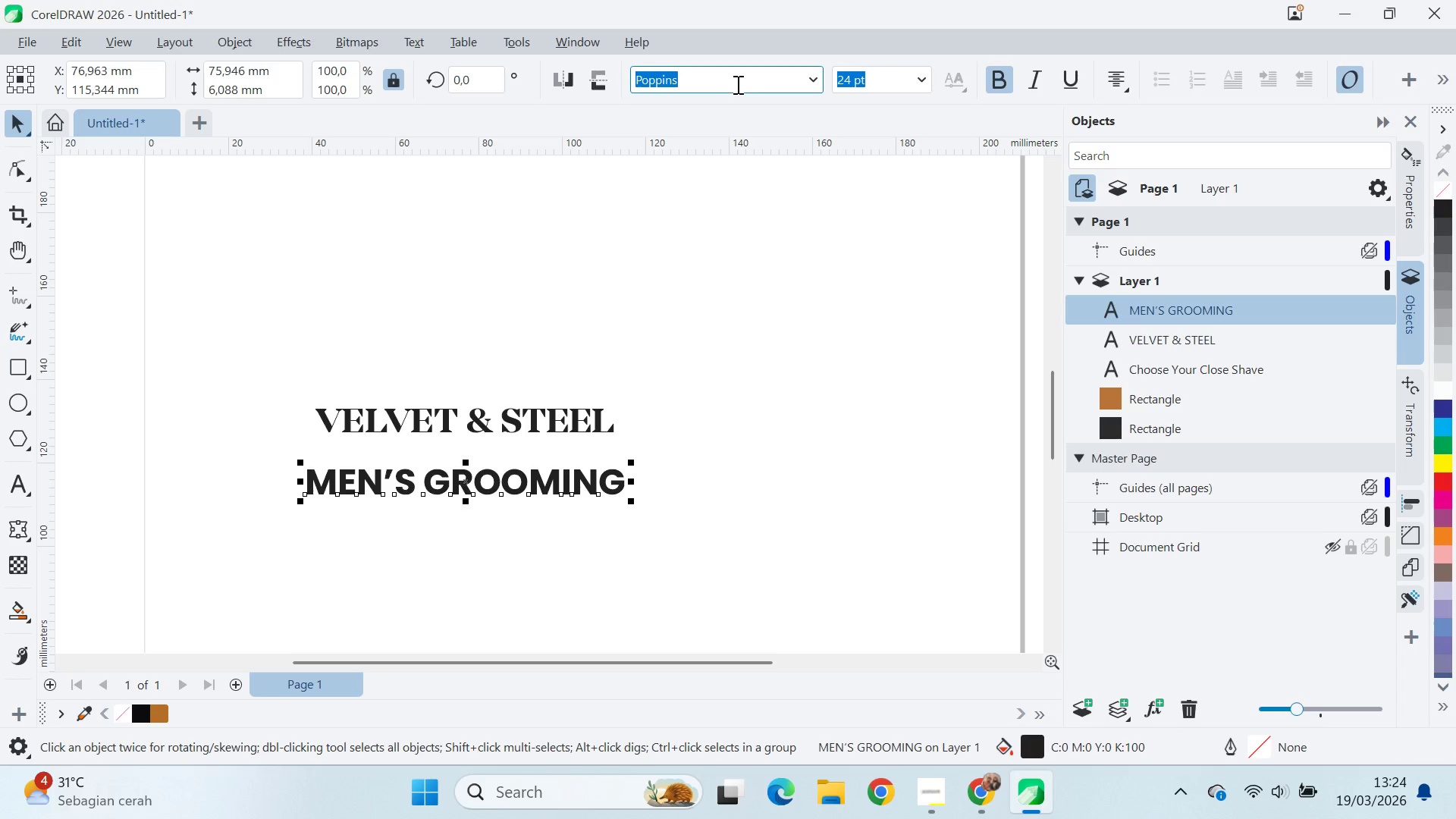 
type(outo)
key(Backspace)
type(f)
 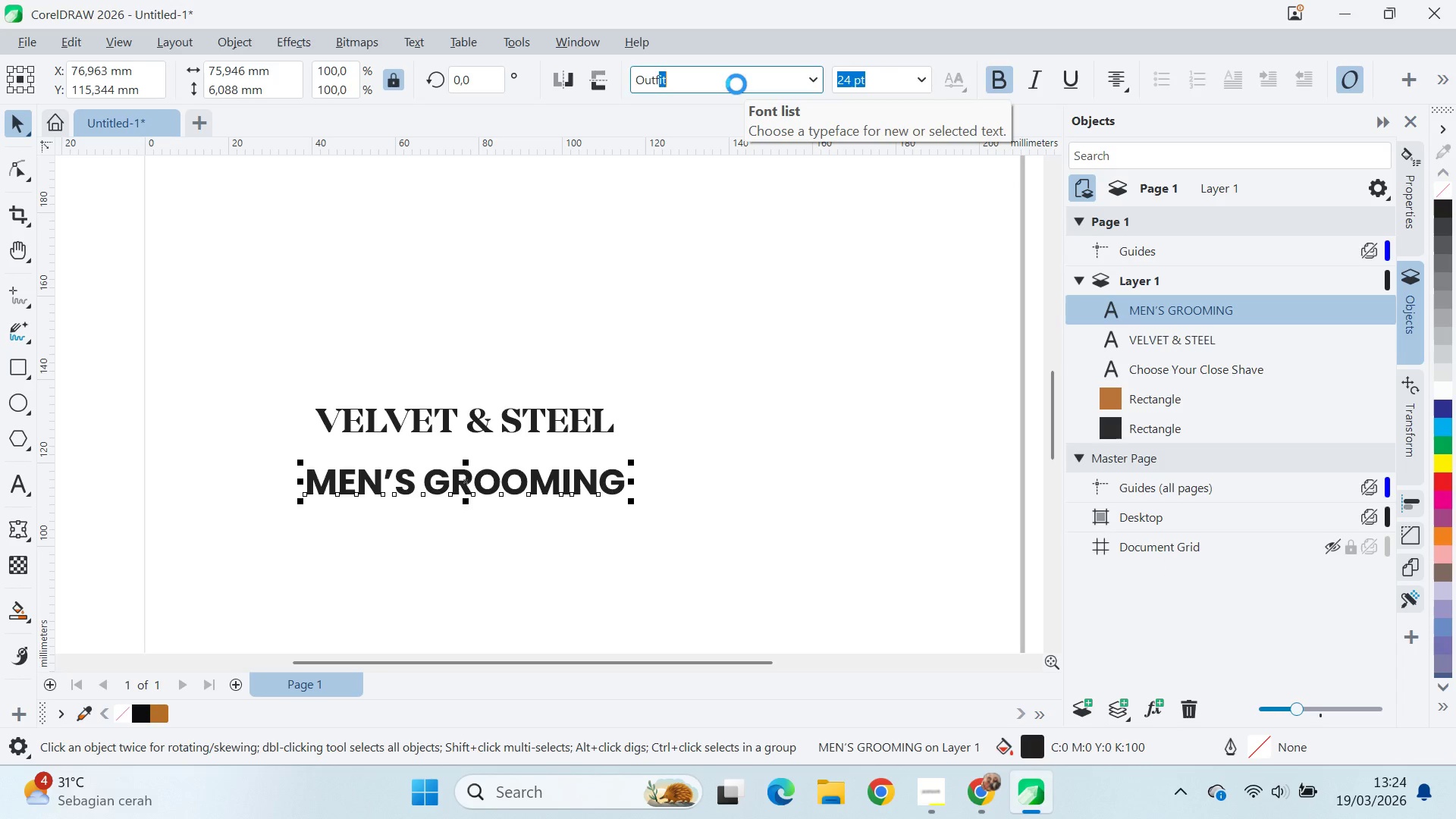 
key(Enter)
 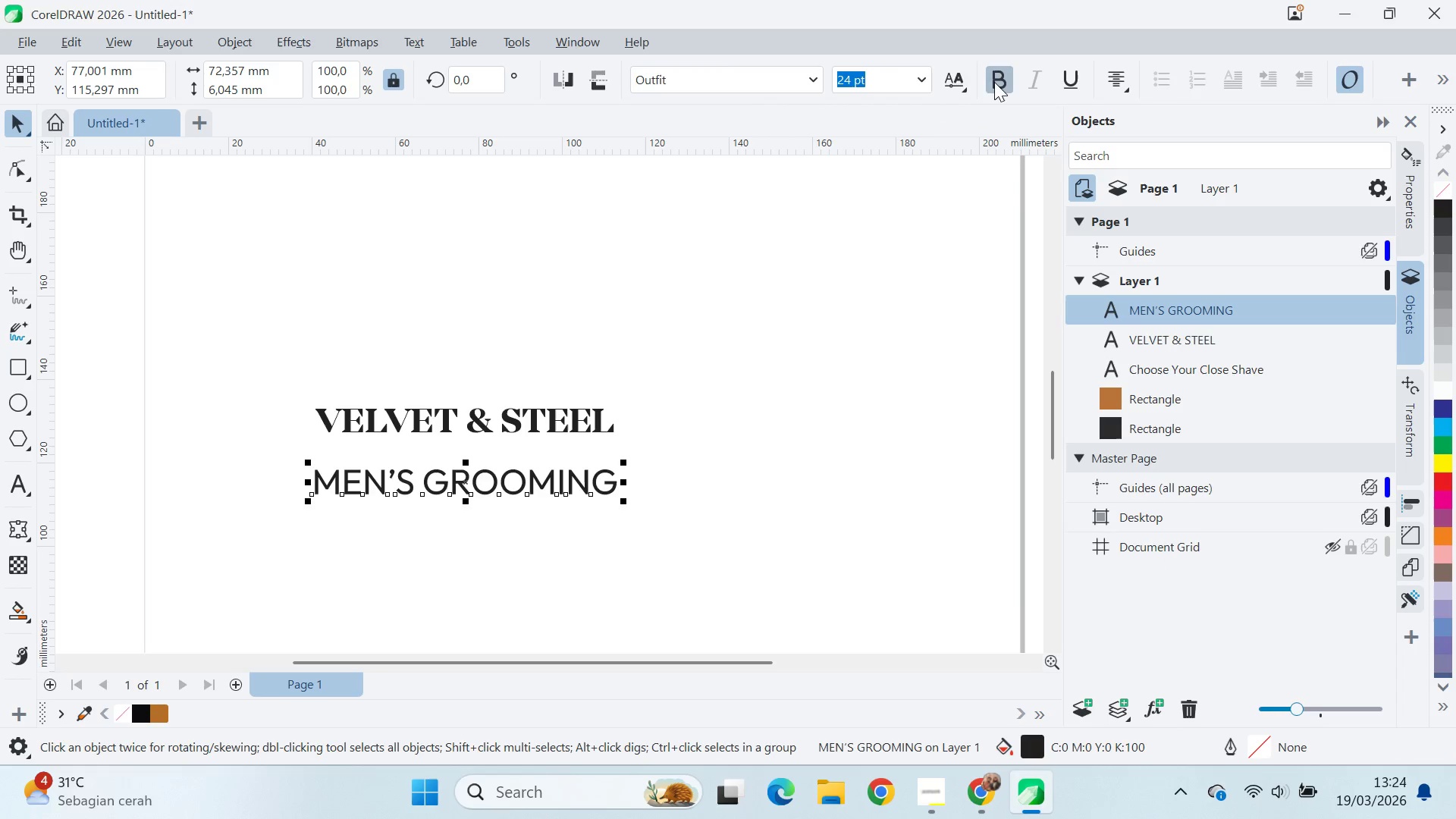 
left_click([876, 299])
 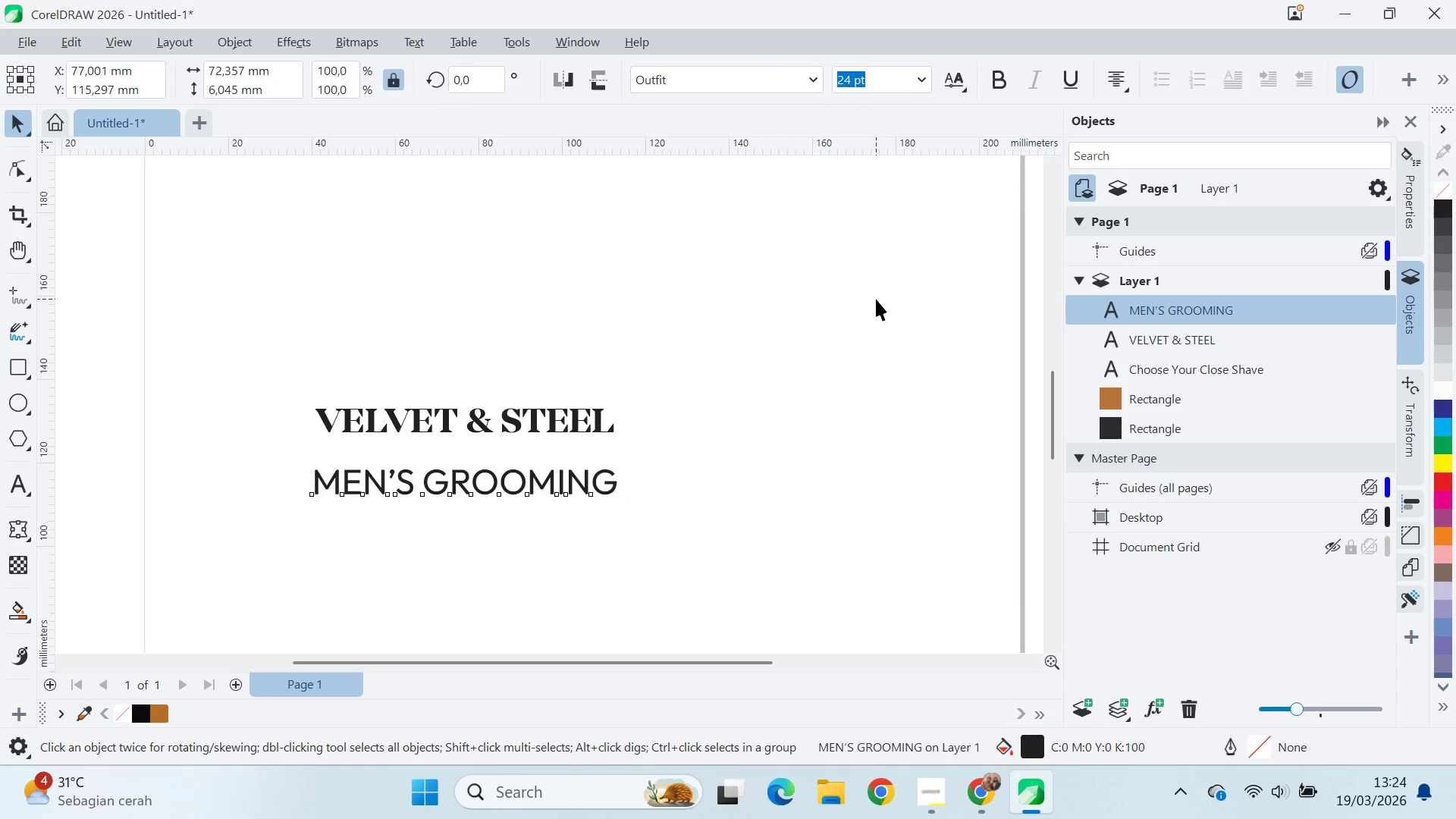 
key(V)
 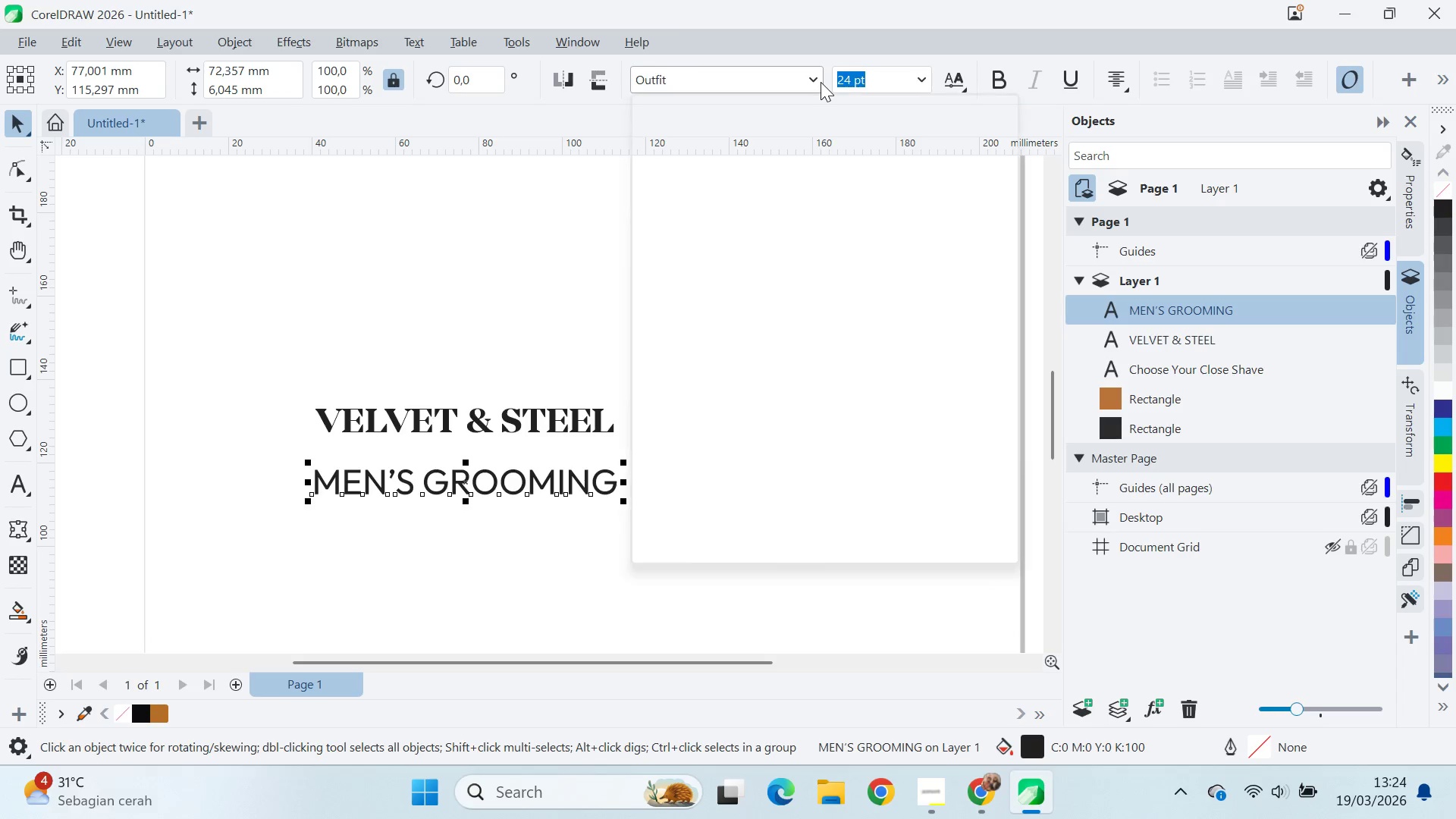 
left_click([905, 282])
 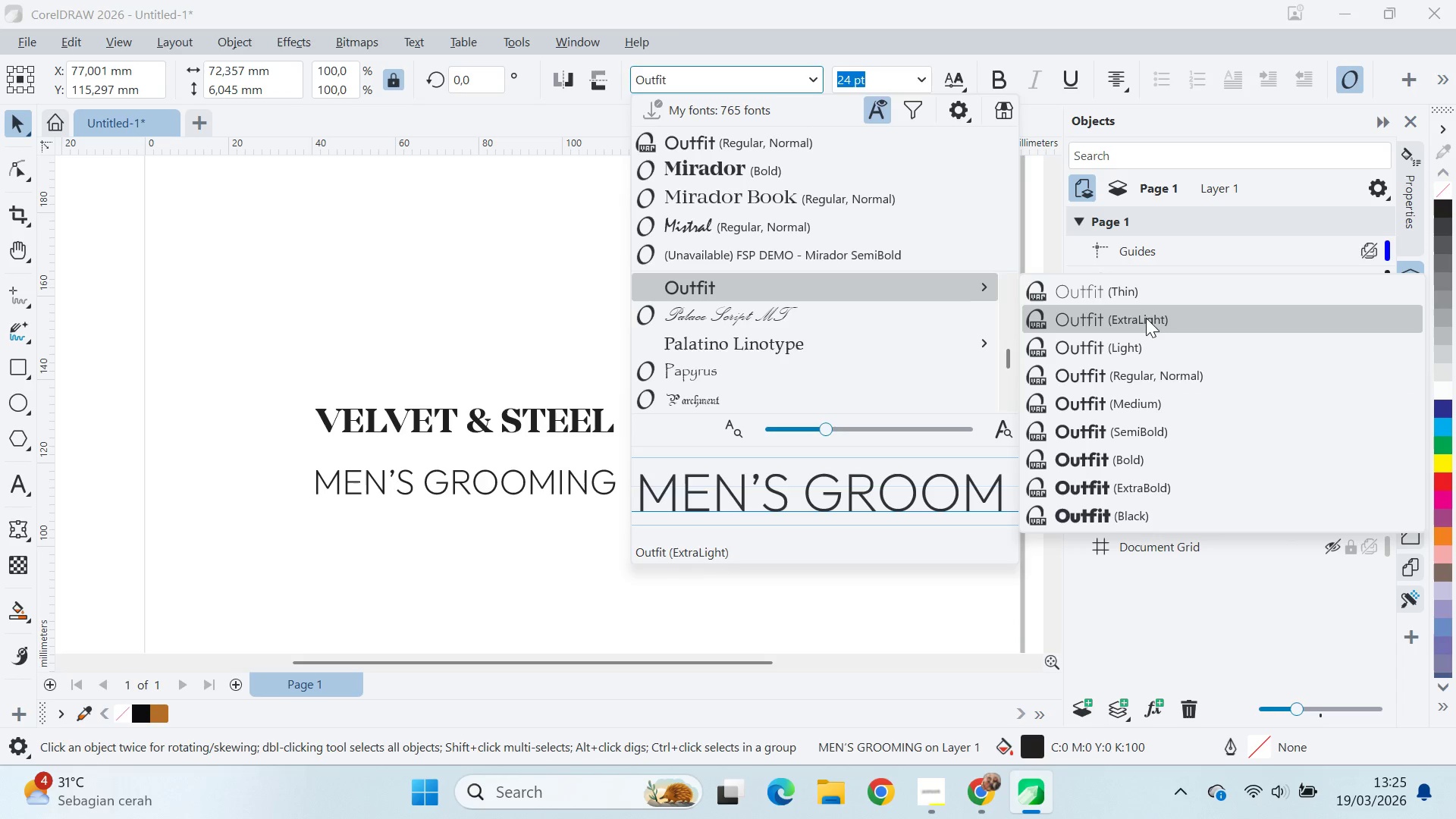 
wait(7.97)
 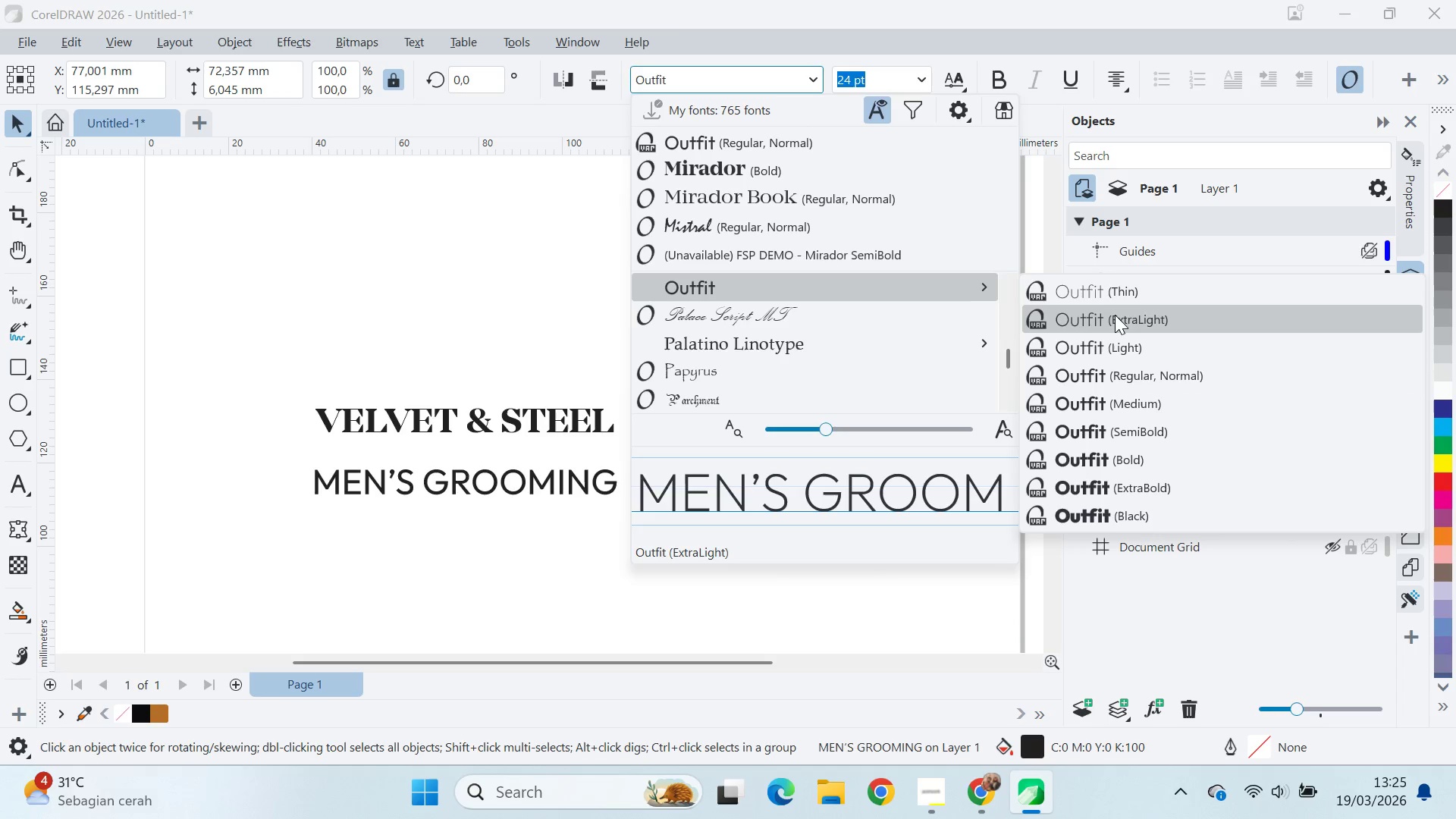 
left_click([1151, 318])
 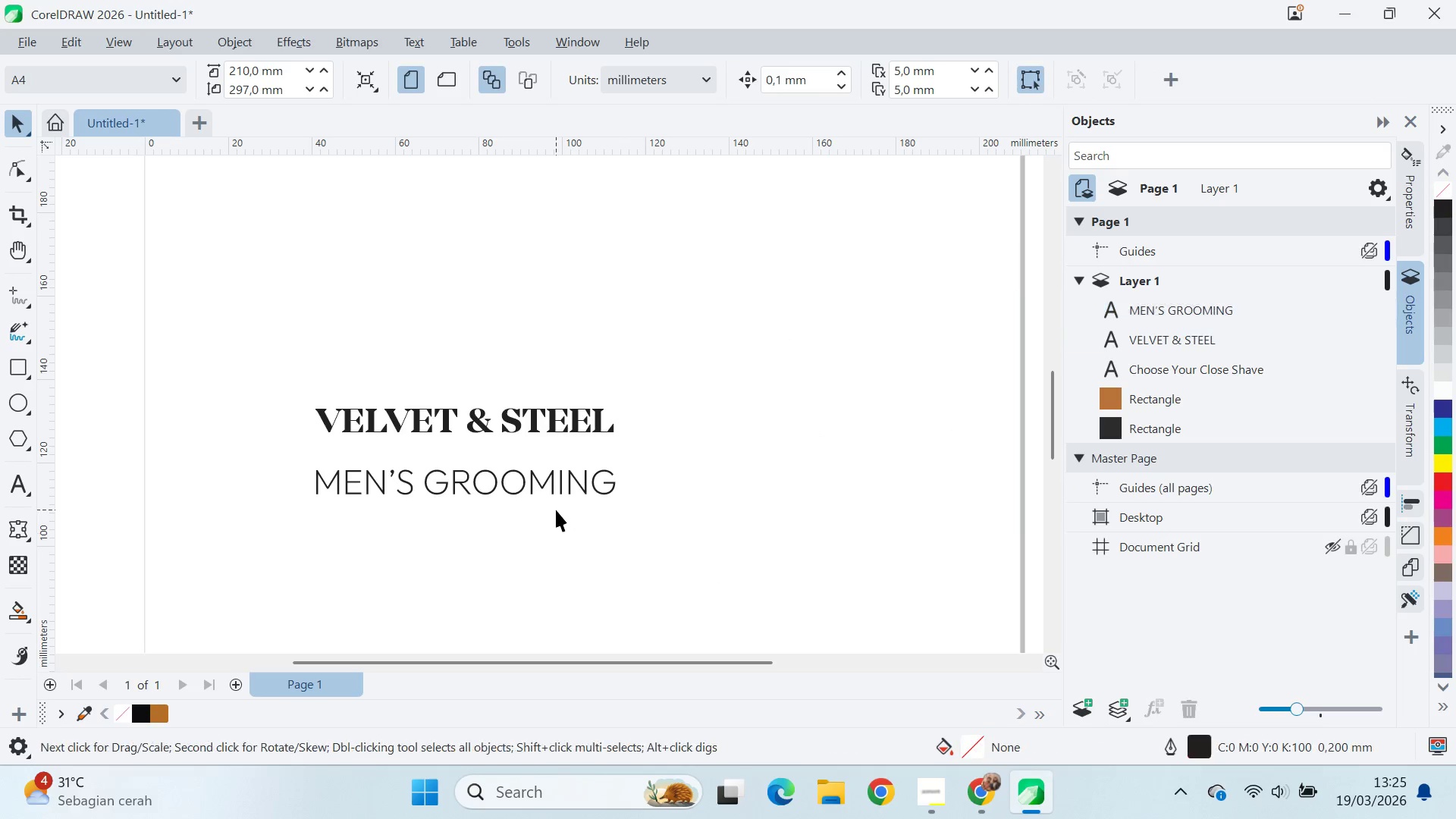 
left_click([565, 491])
 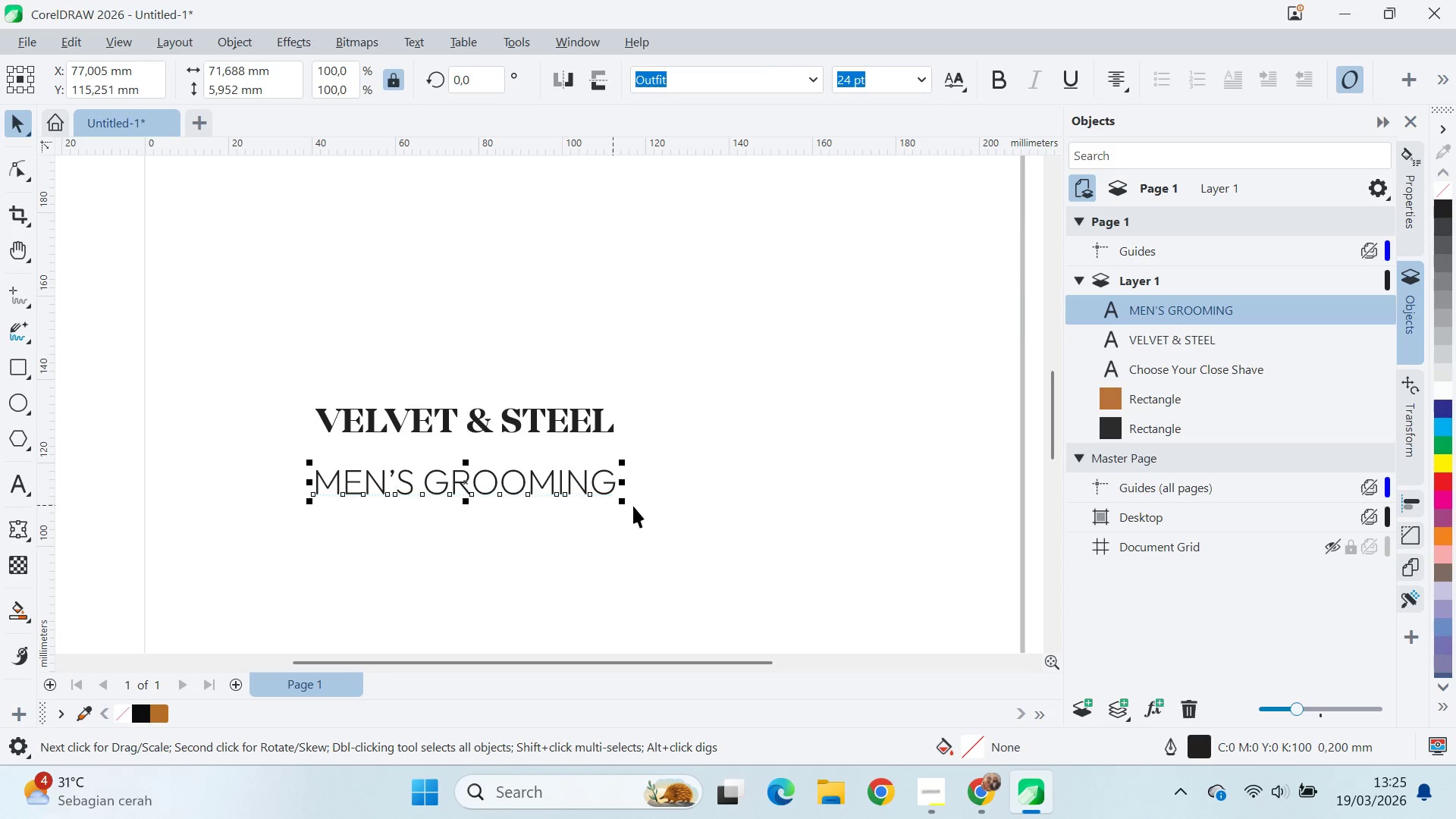 
hold_key(key=ShiftLeft, duration=1.5)
left_click_drag(start_coordinate=[629, 504], to_coordinate=[566, 497])
 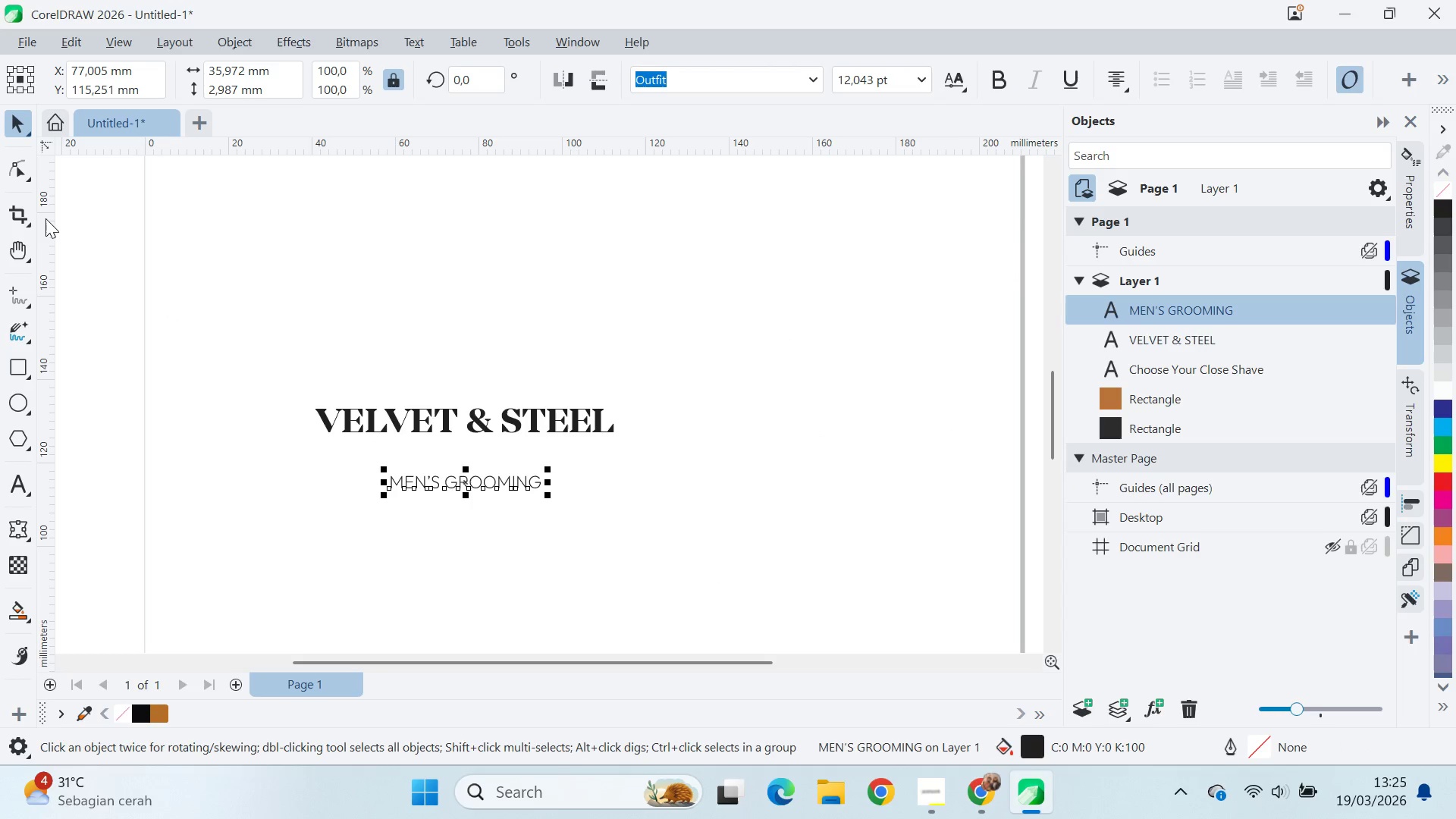 
hold_key(key=ShiftLeft, duration=1.51)
 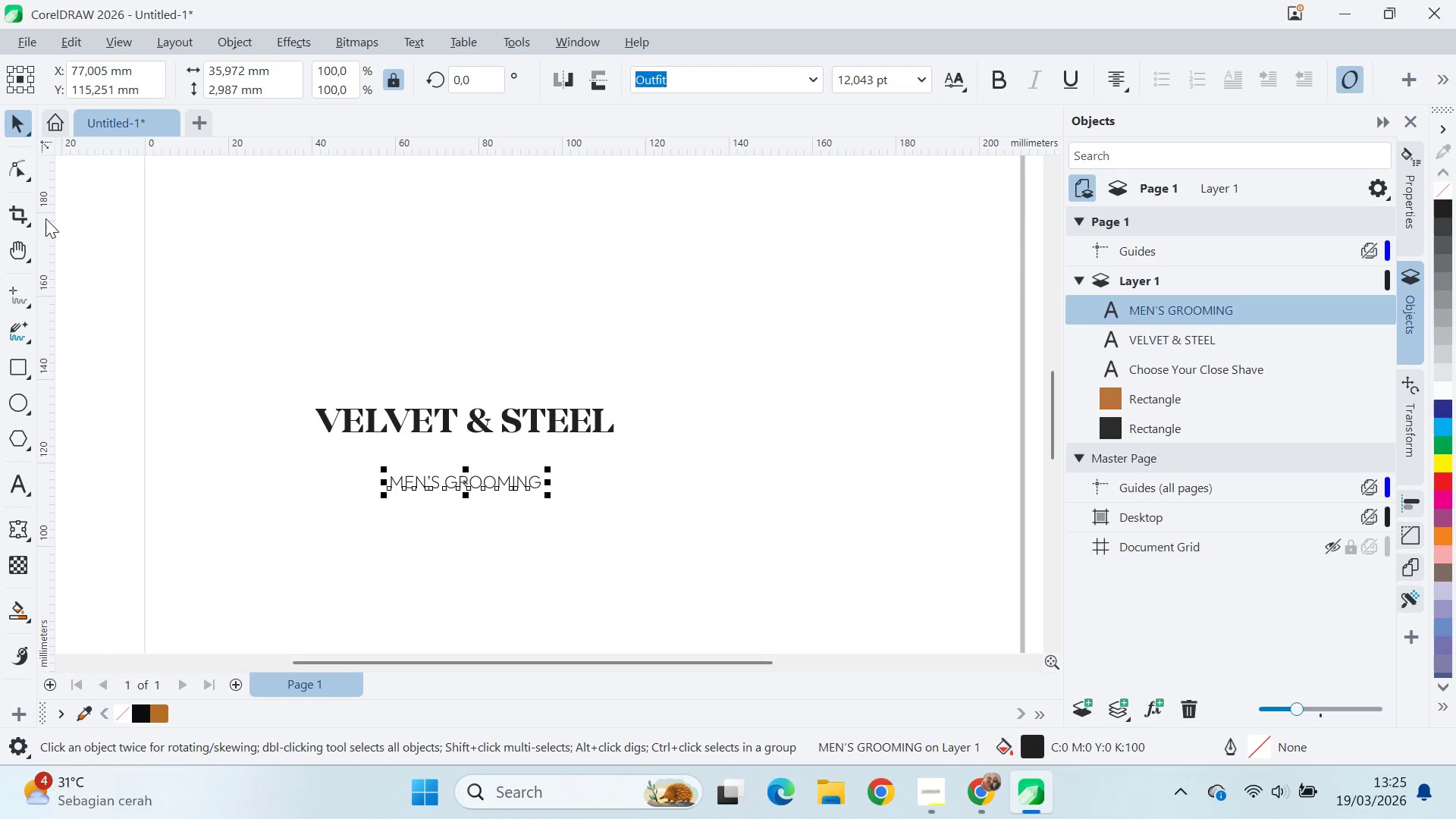 
key(Shift+ShiftLeft)
 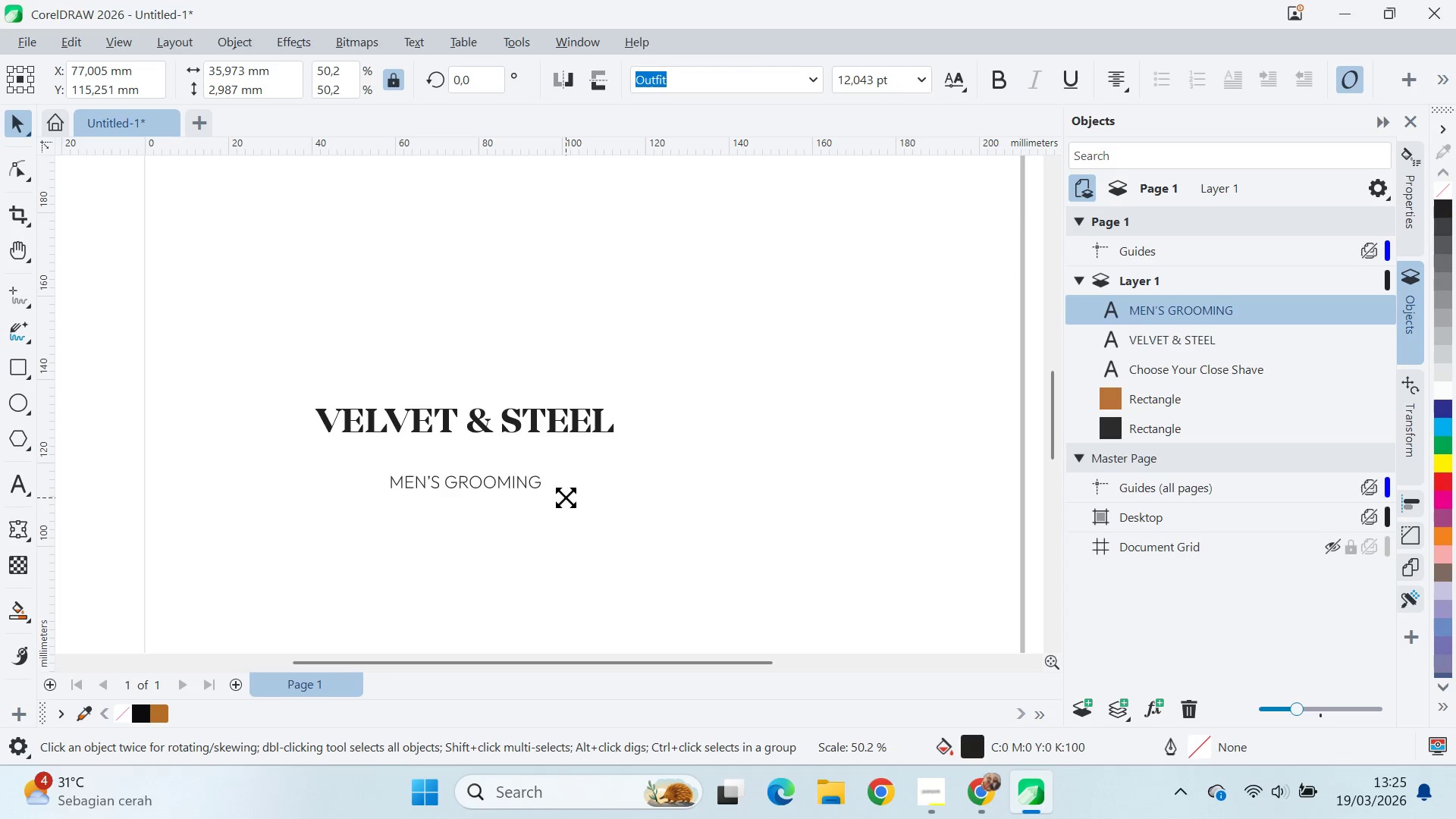 
key(Shift+ShiftLeft)
 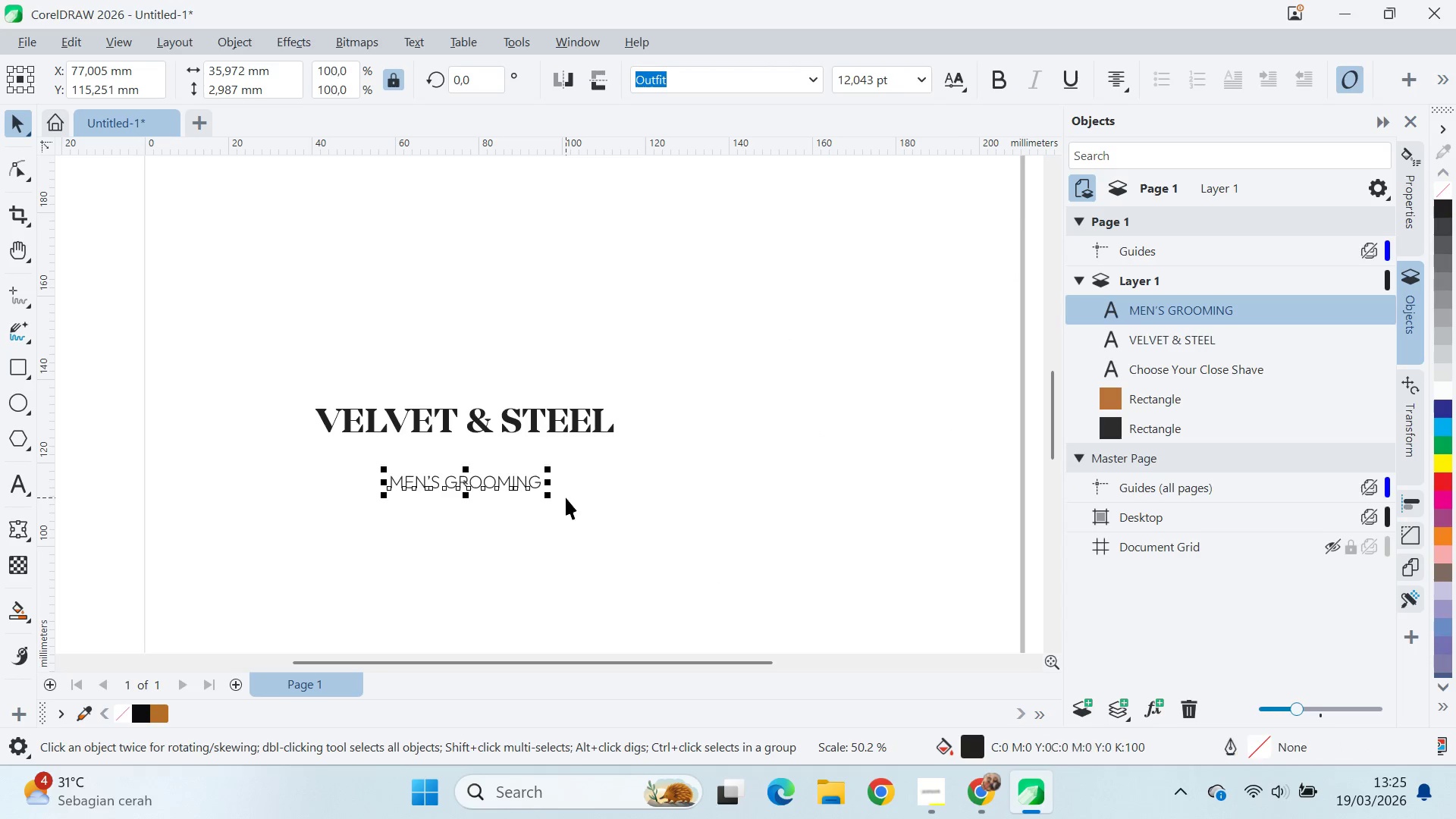 
key(Shift+ShiftLeft)
 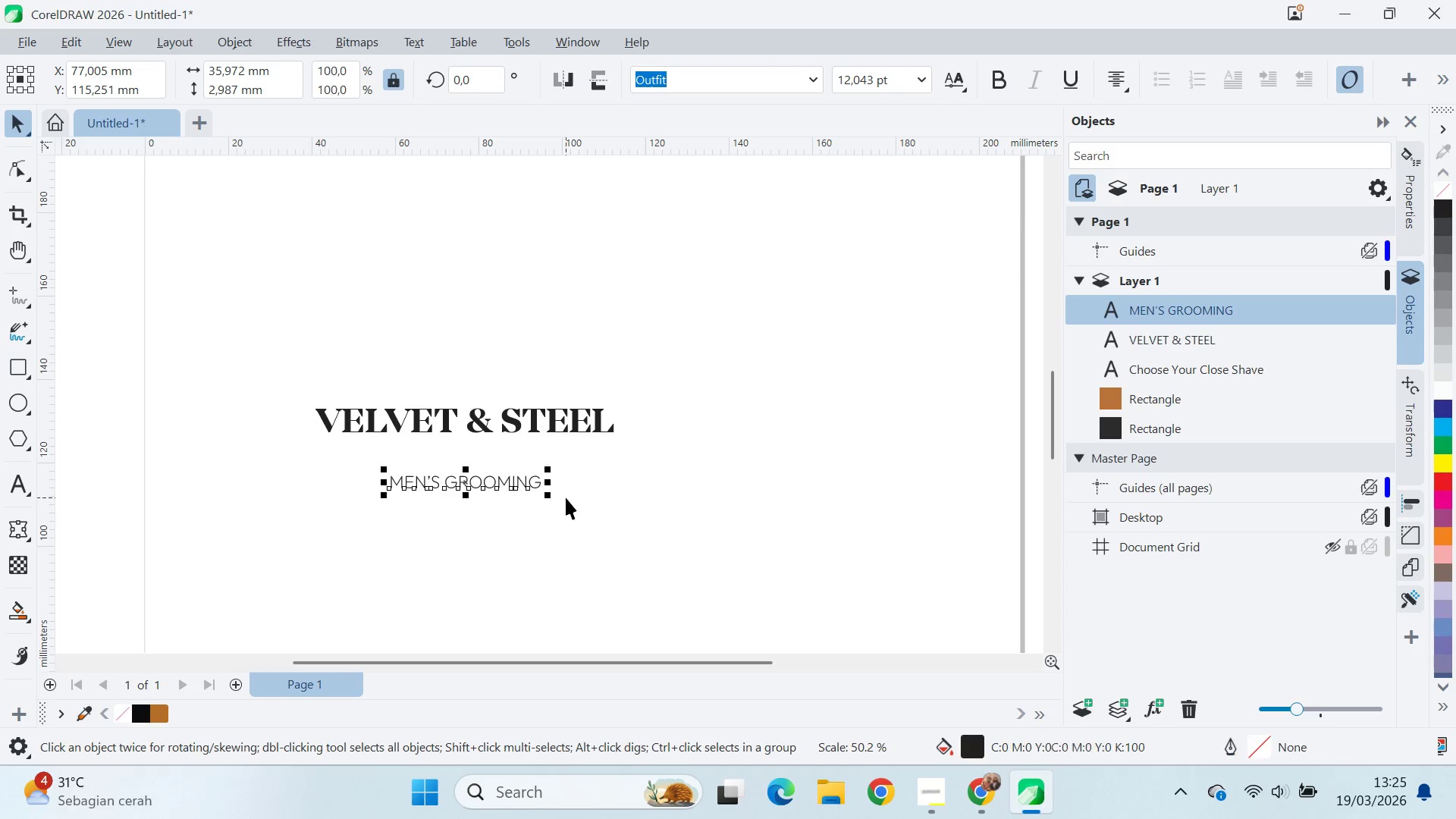 
key(Shift+ShiftLeft)
 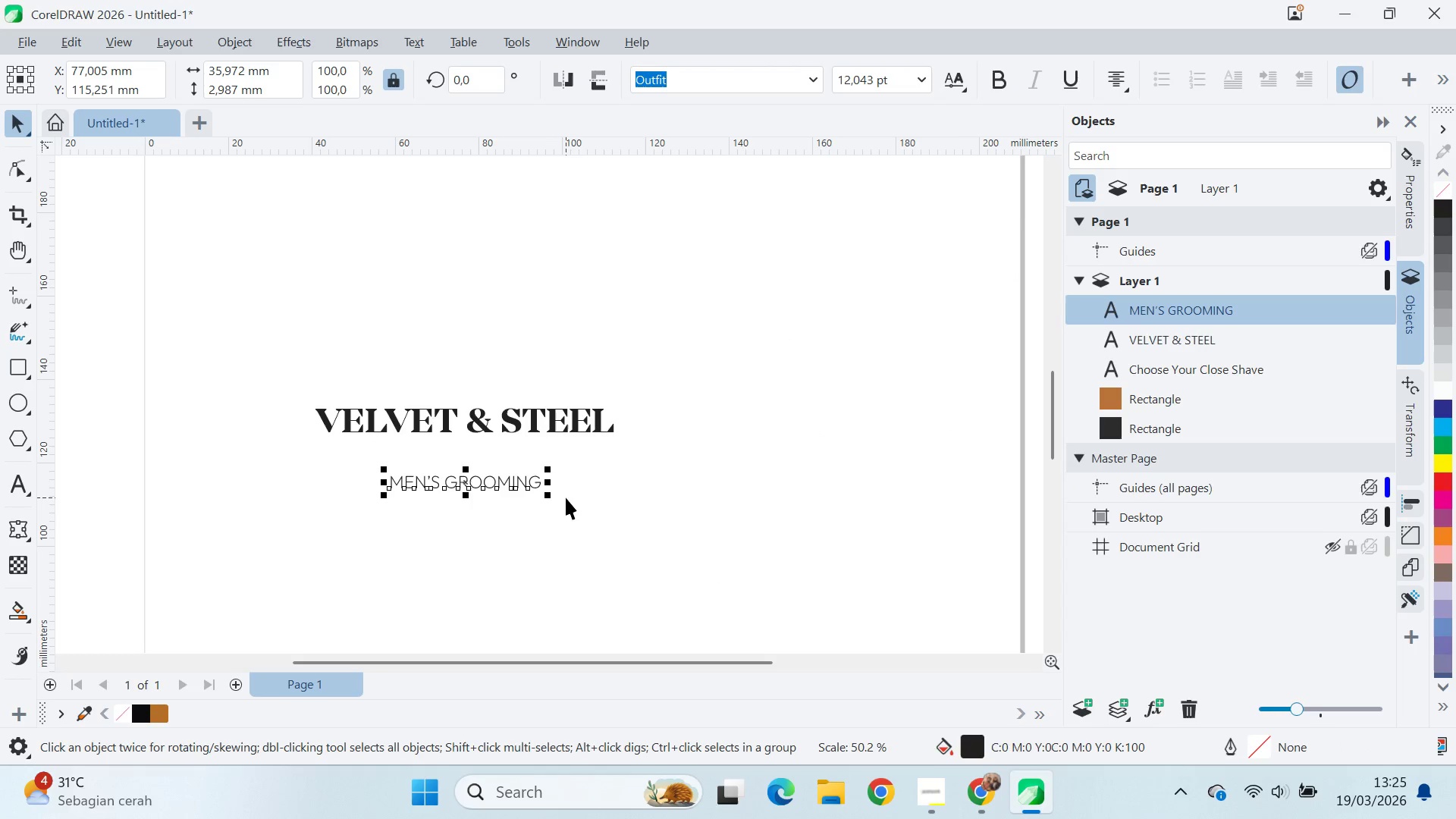 
key(Shift+ShiftLeft)
 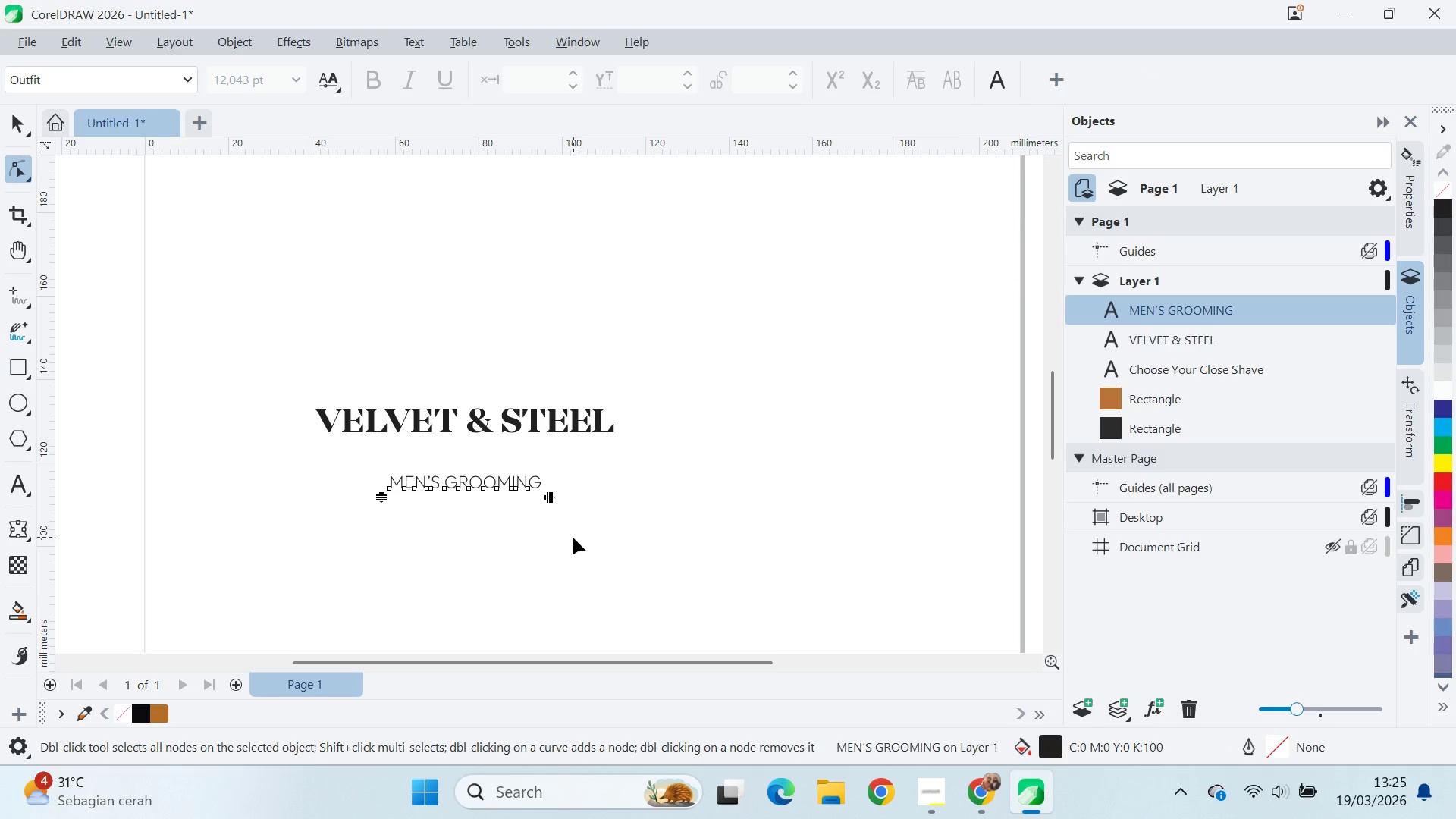 
left_click_drag(start_coordinate=[553, 498], to_coordinate=[598, 512])
 